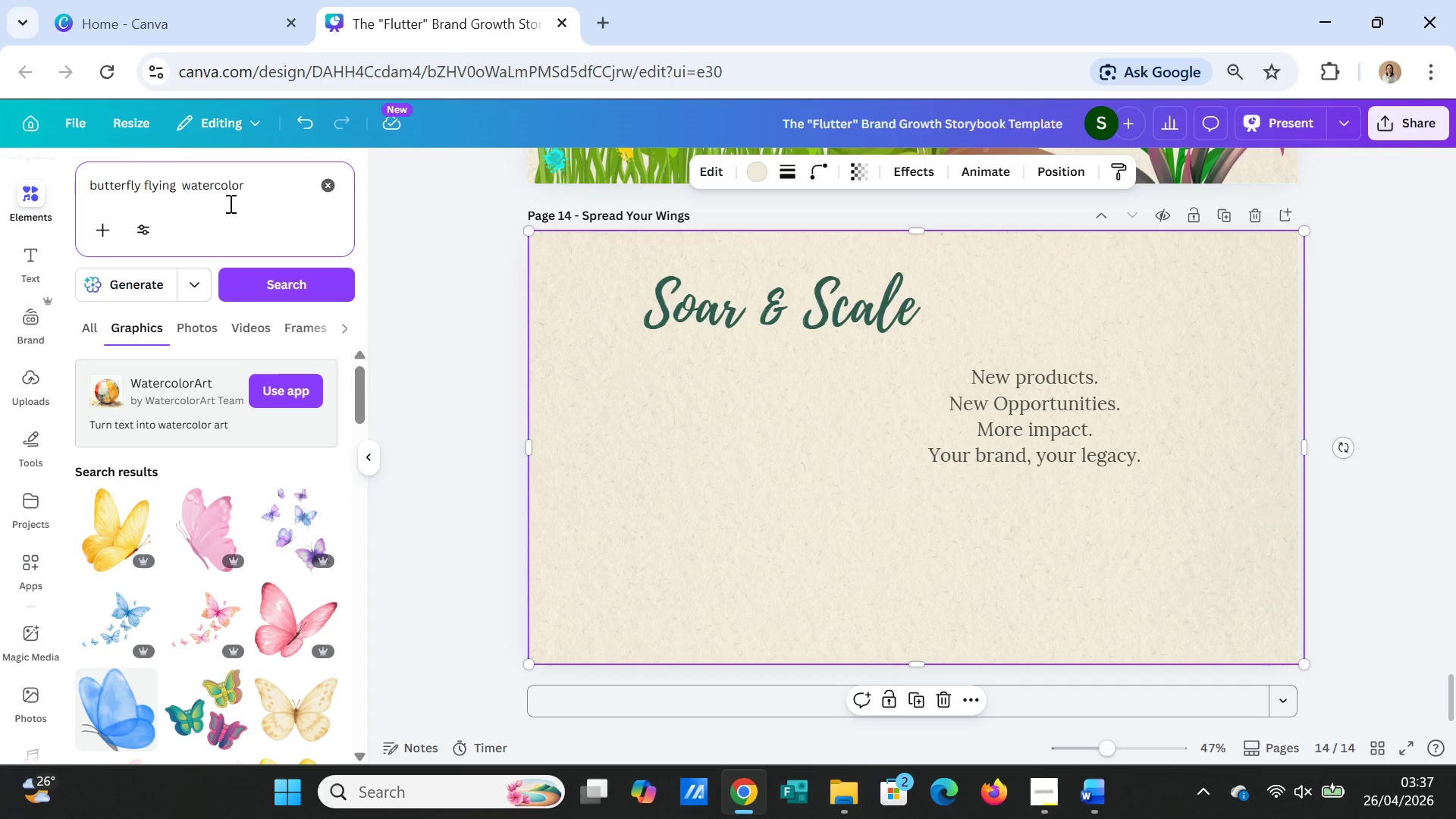 
type(in t)
key(Backspace)
key(Backspace)
key(Backspace)
key(Backspace)
type(around flower)
 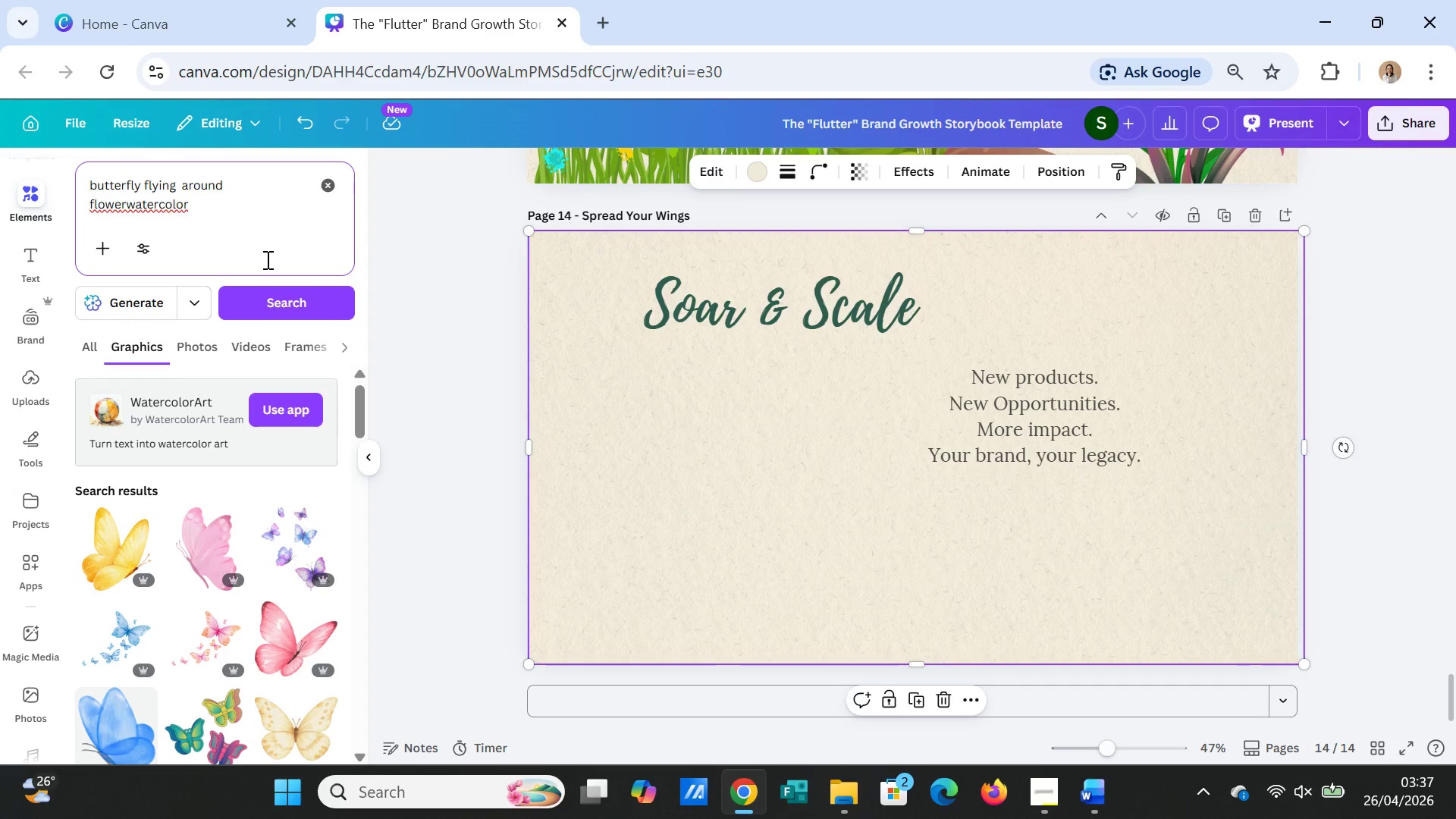 
key(Space)
 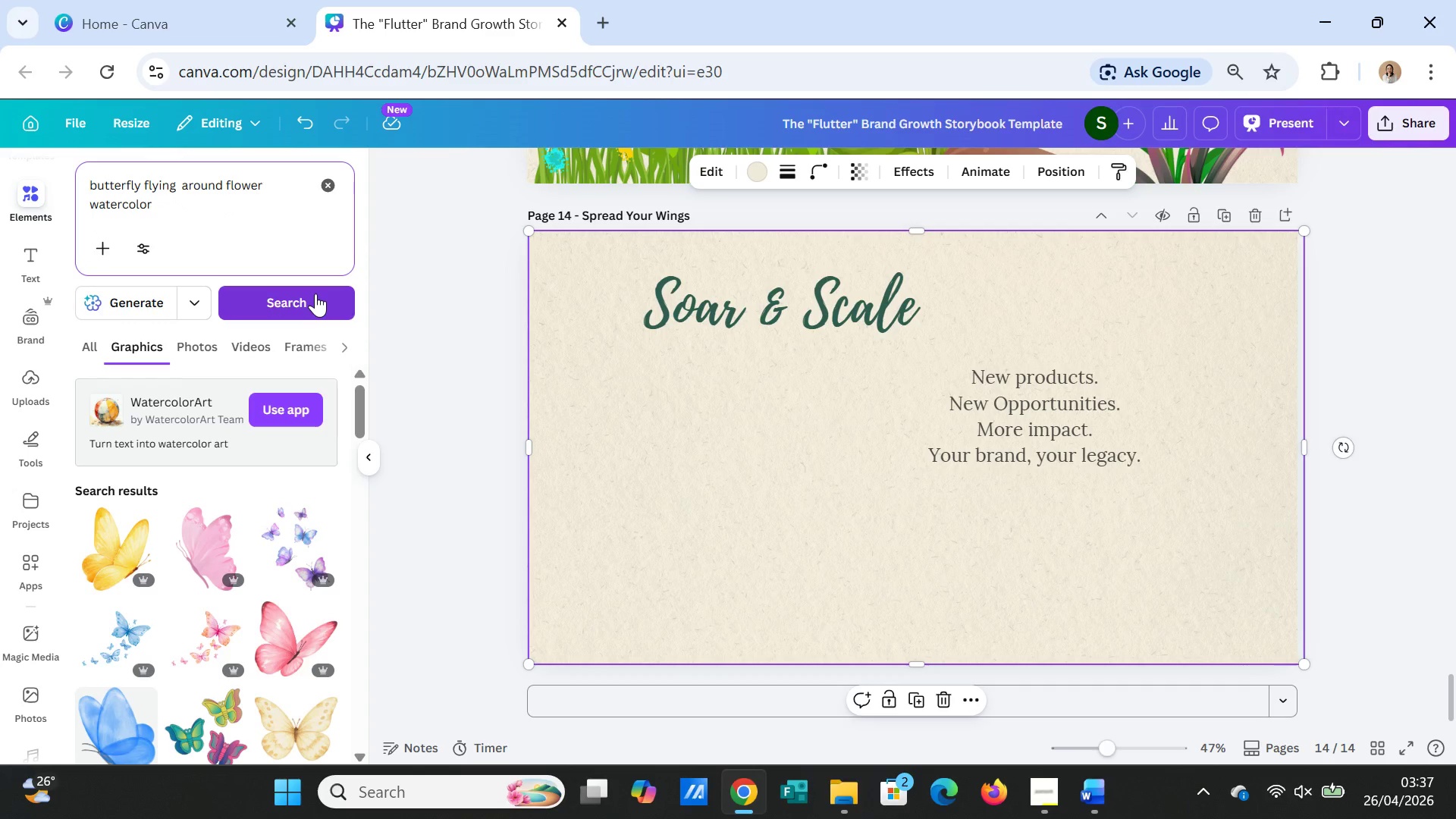 
left_click([315, 293])
 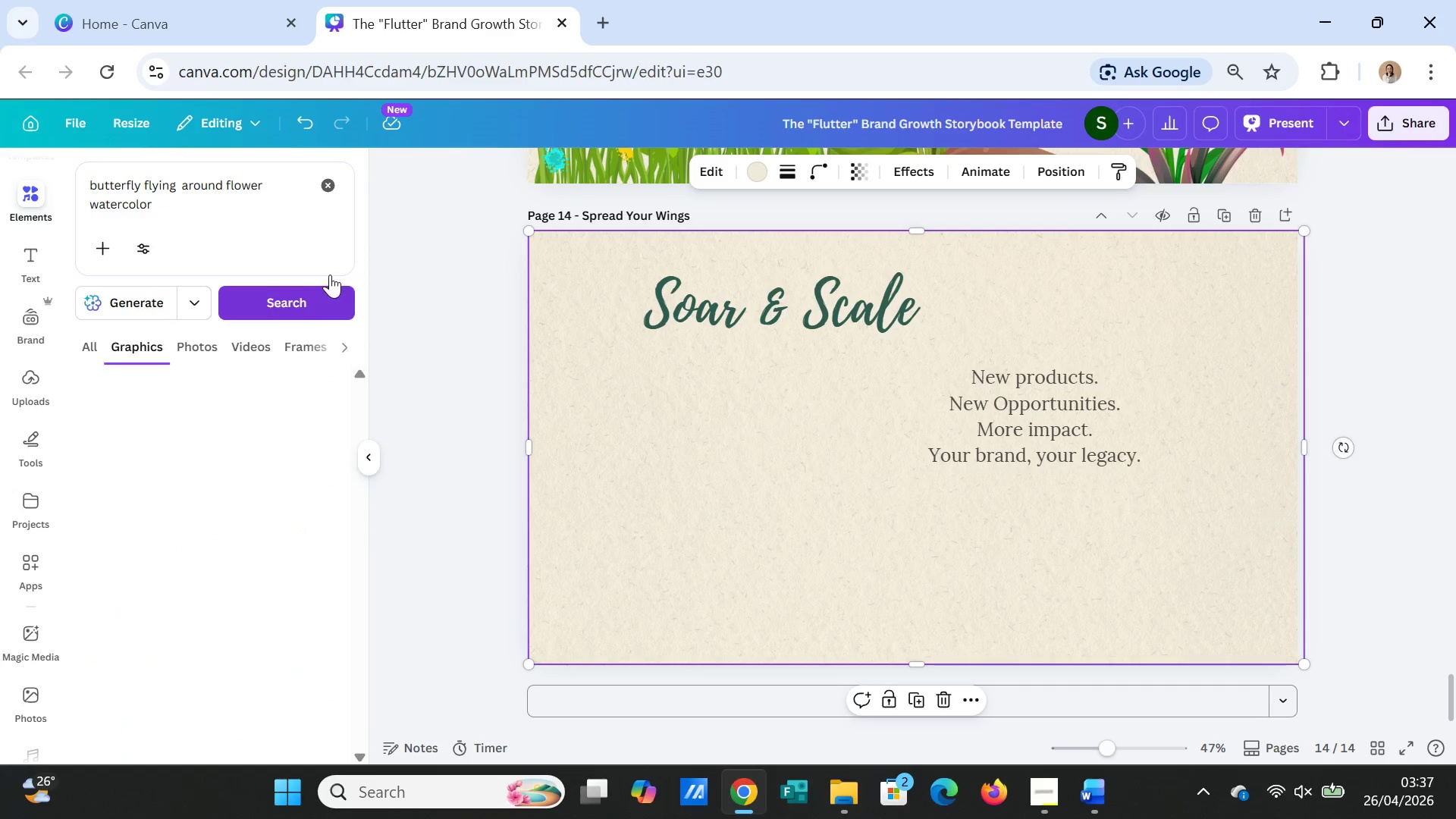 
mouse_move([321, 293])
 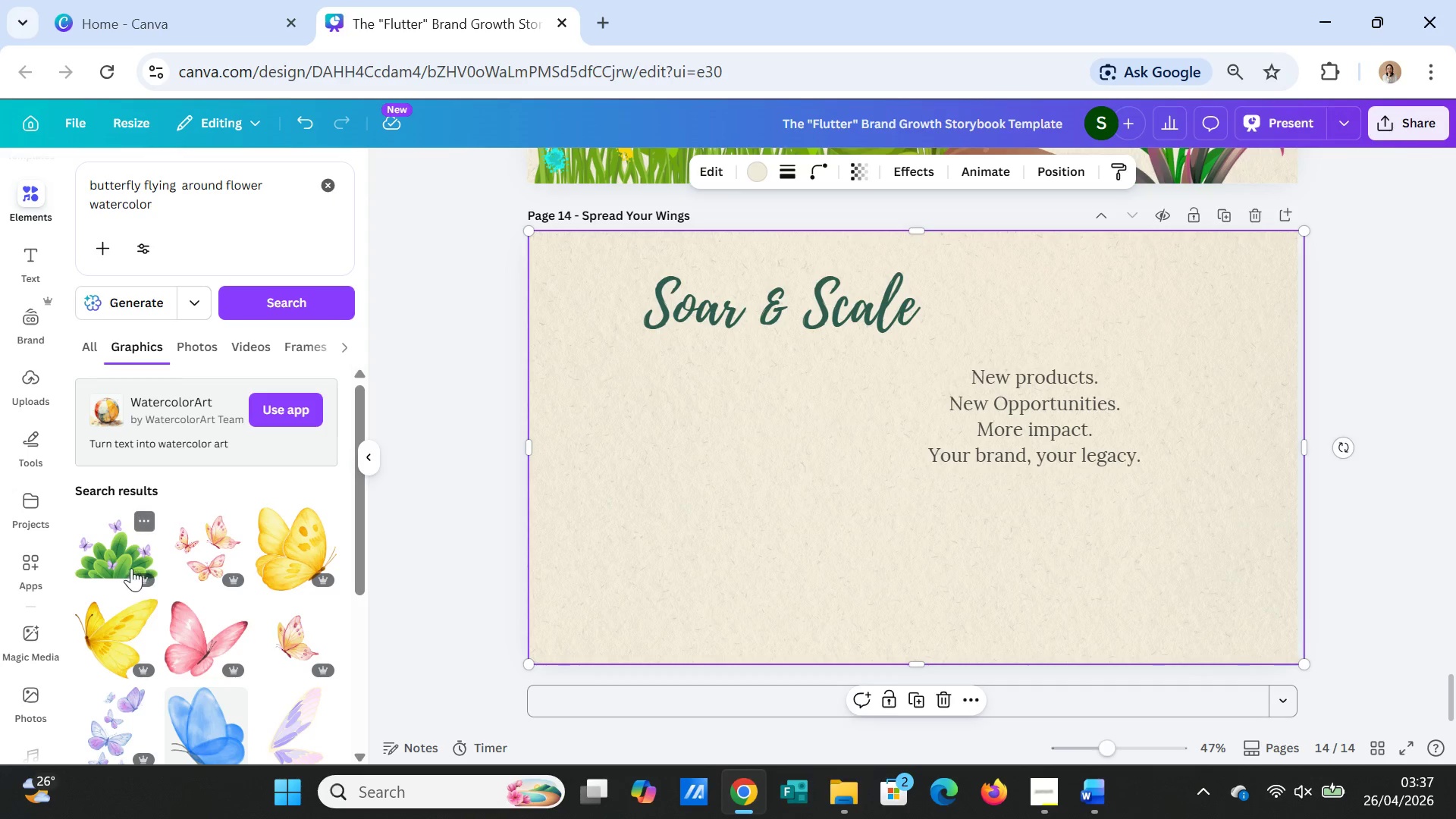 
left_click([130, 564])
 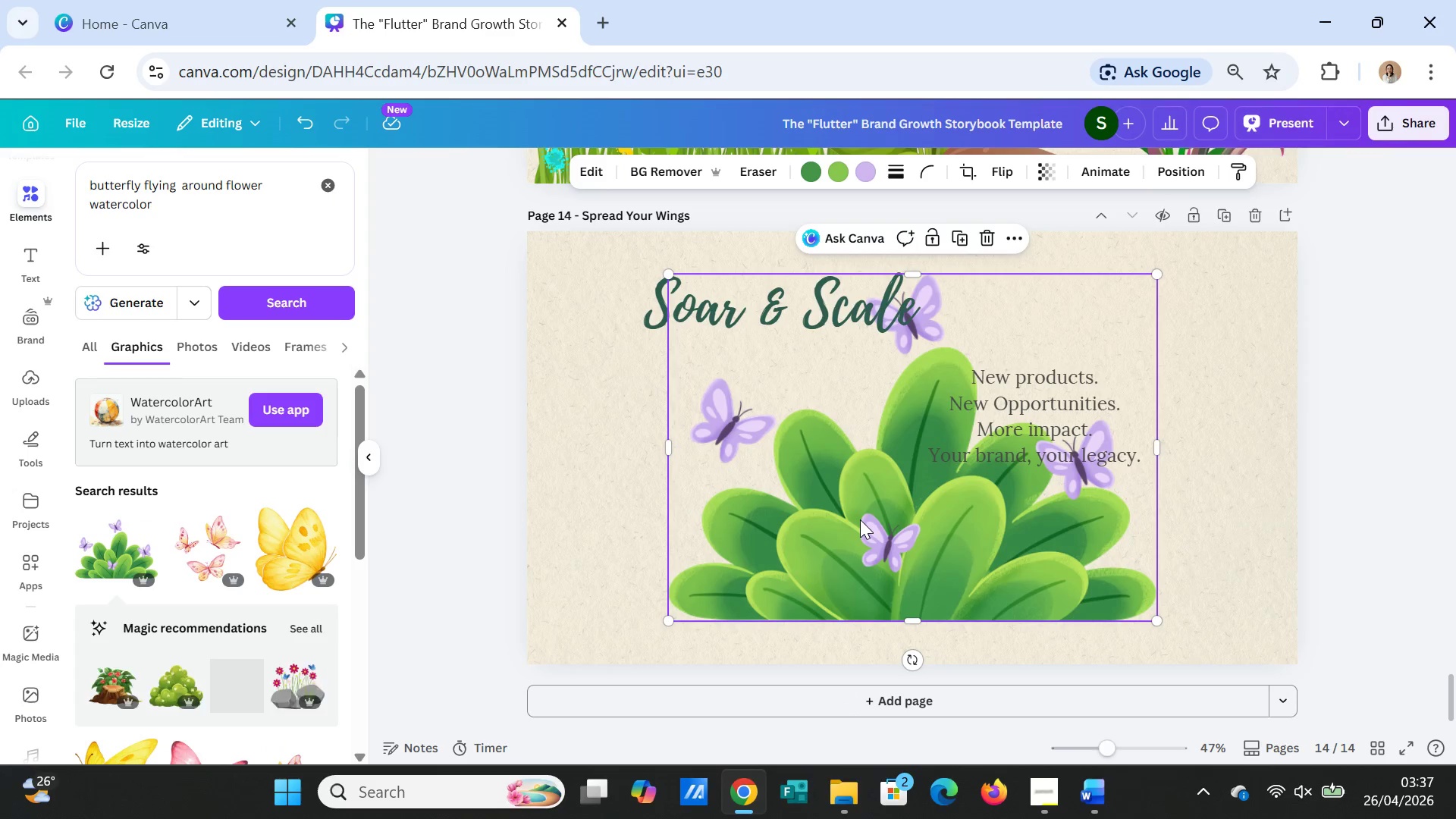 
left_click_drag(start_coordinate=[860, 519], to_coordinate=[720, 579])
 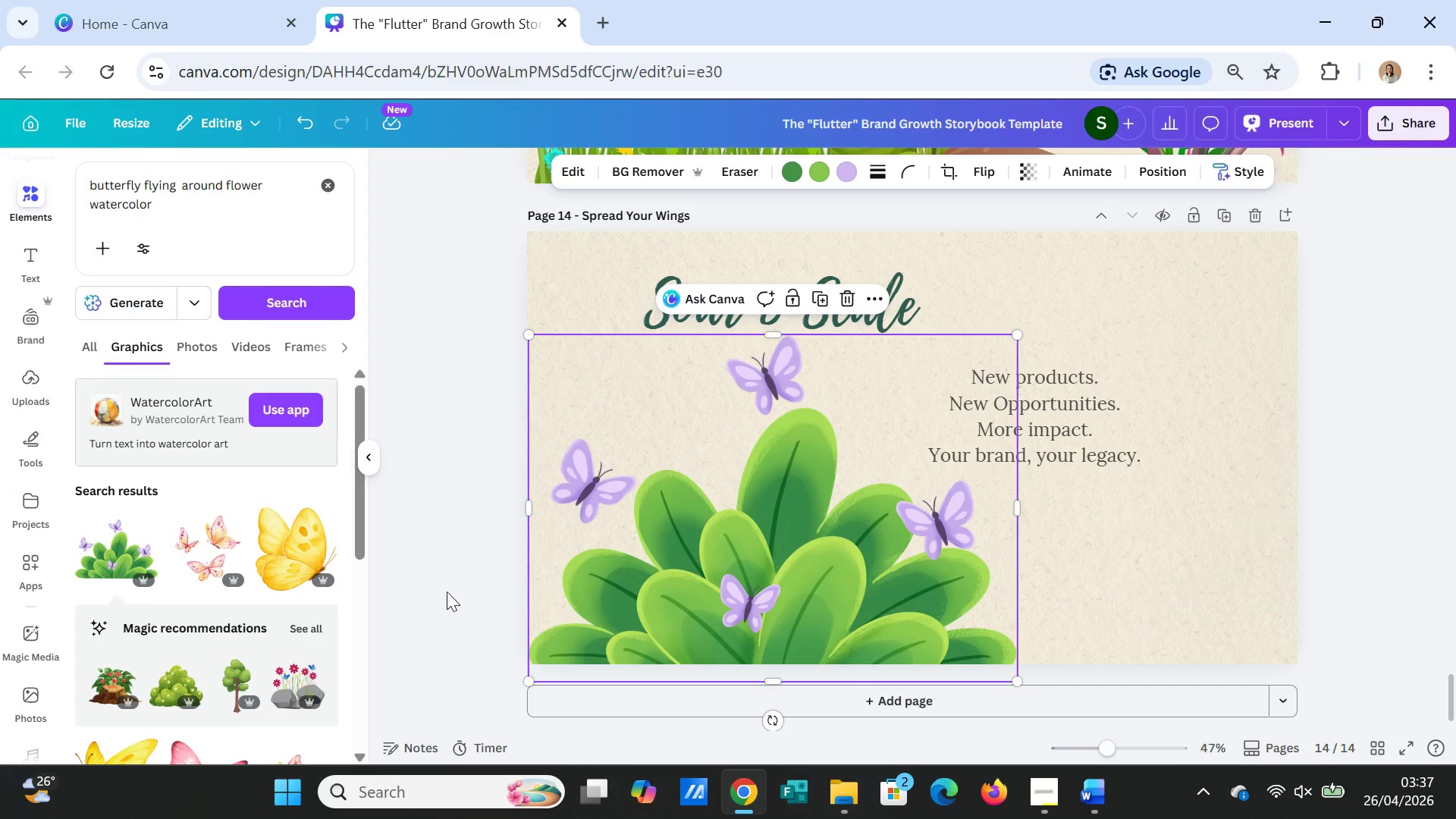 
left_click([287, 669])
 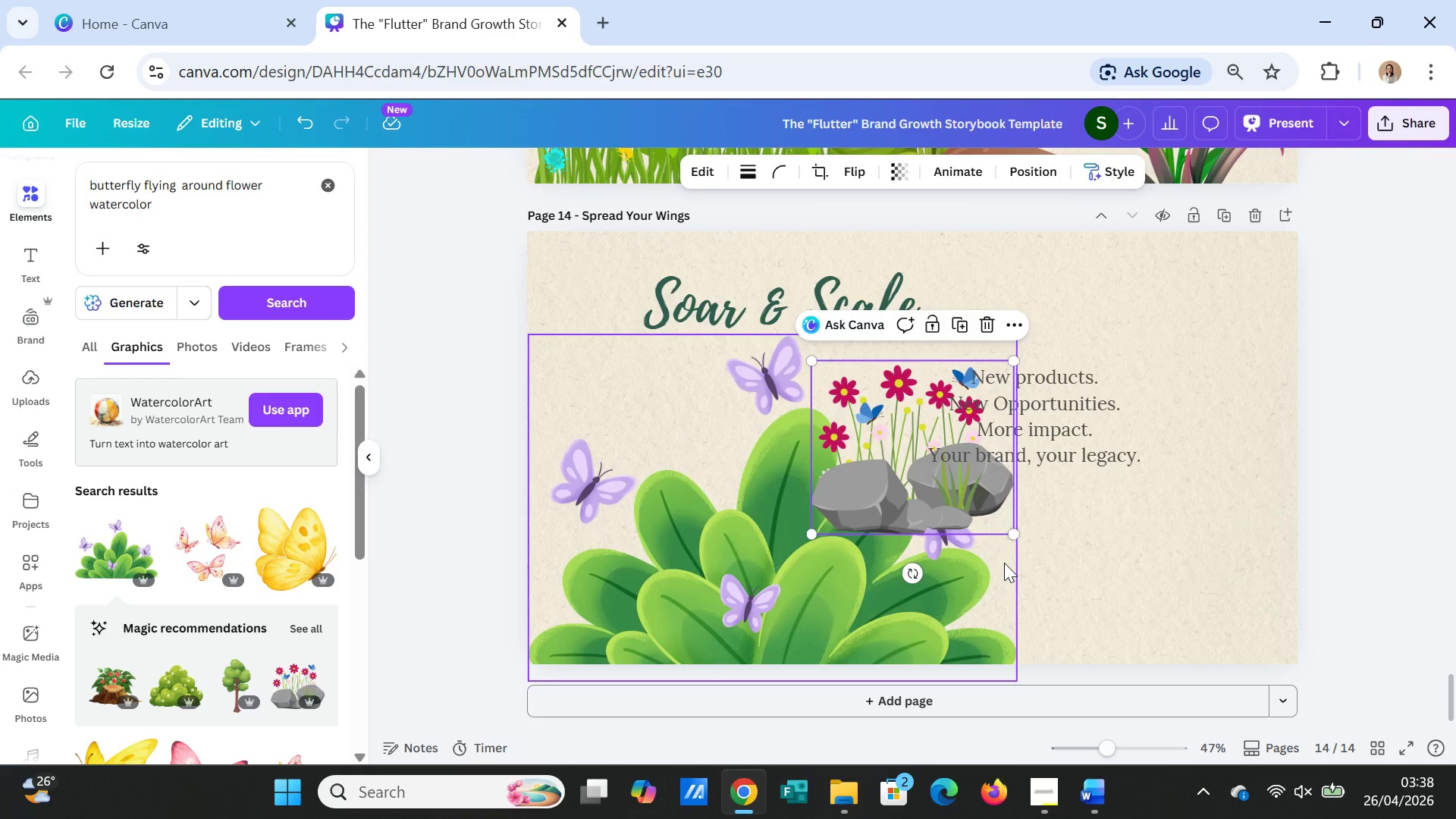 
key(Delete)
 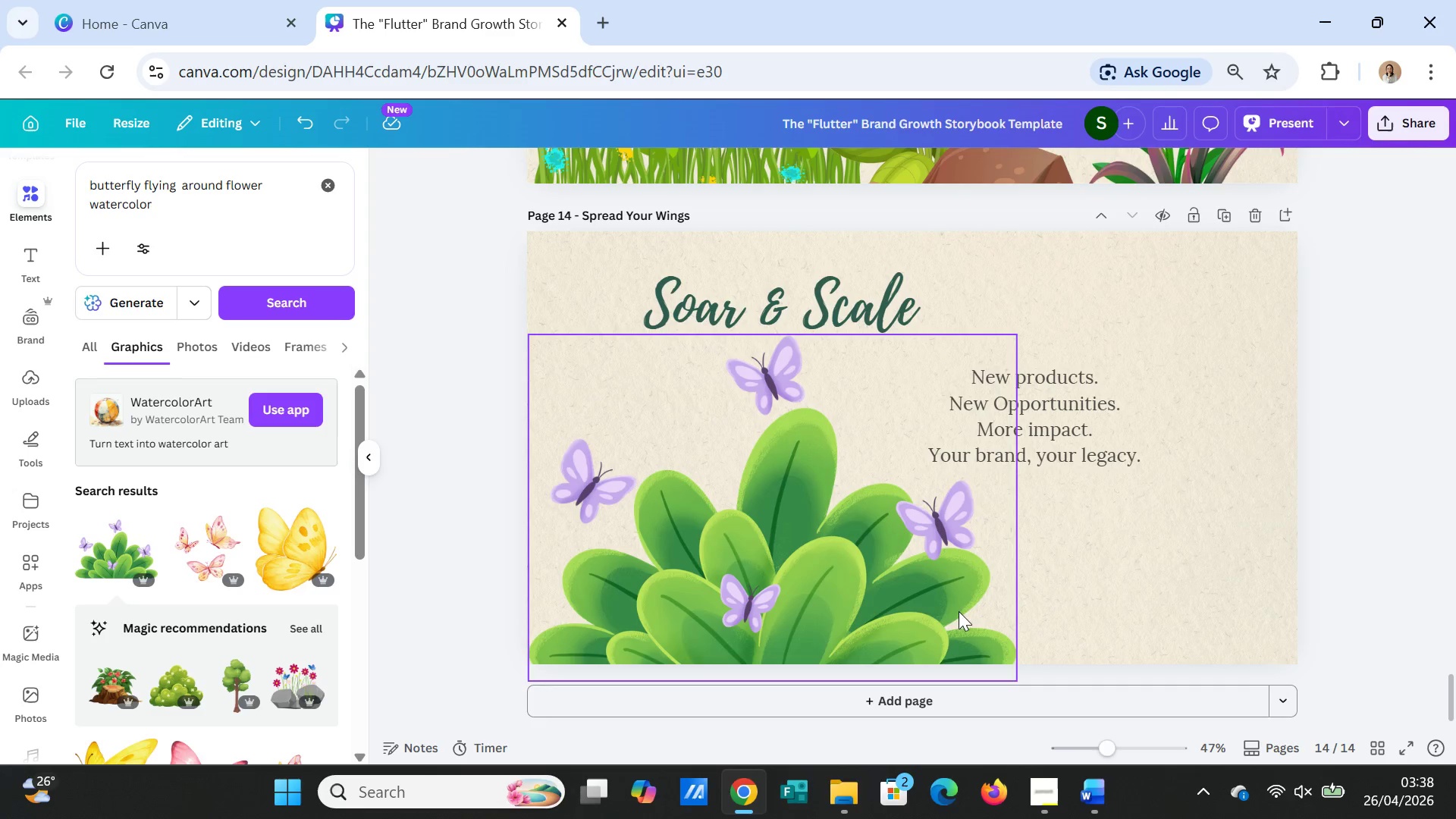 
left_click_drag(start_coordinate=[919, 611], to_coordinate=[914, 620])
 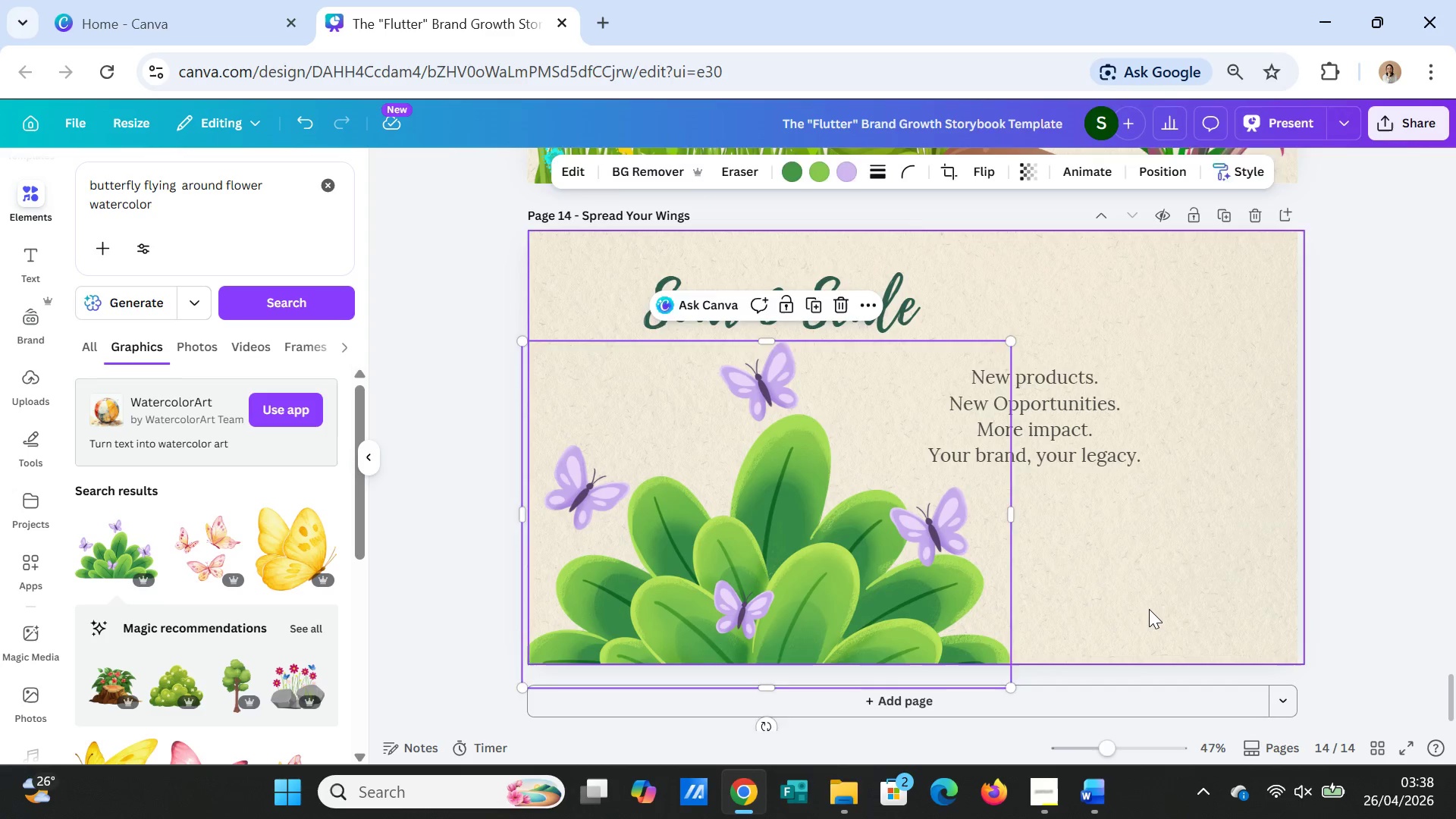 
left_click([1149, 609])
 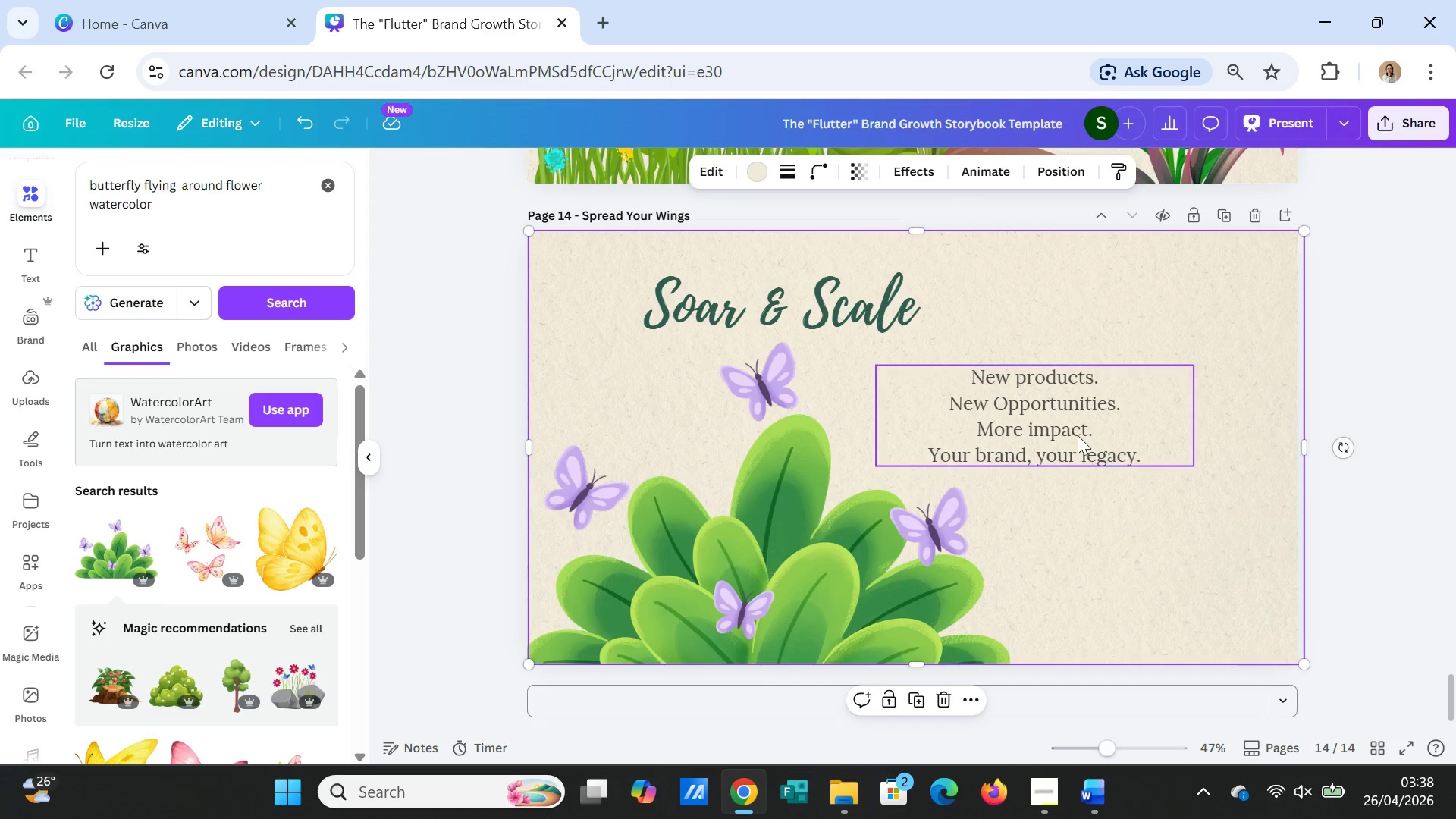 
left_click_drag(start_coordinate=[1077, 430], to_coordinate=[1131, 447])
 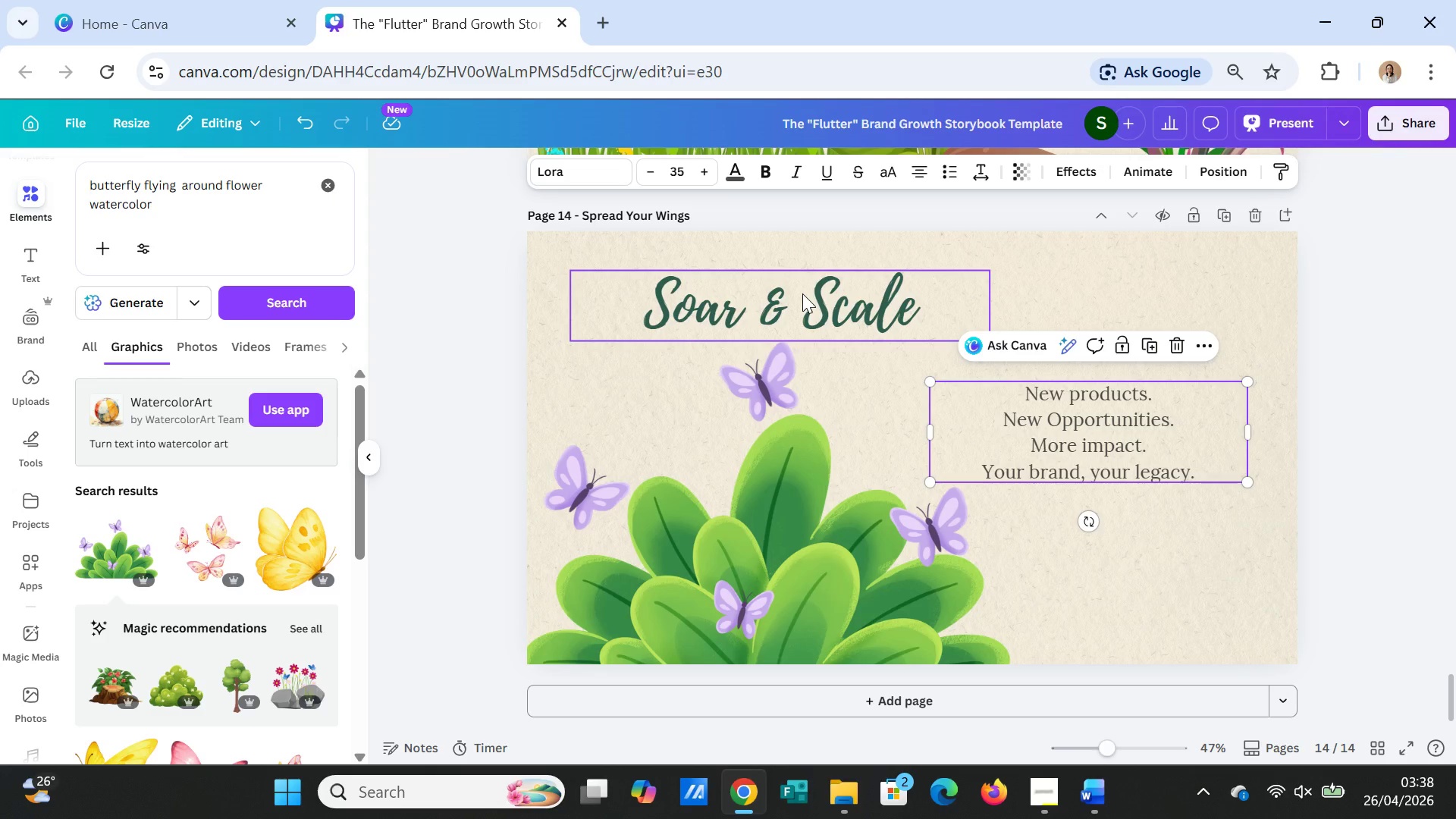 
left_click([802, 293])
 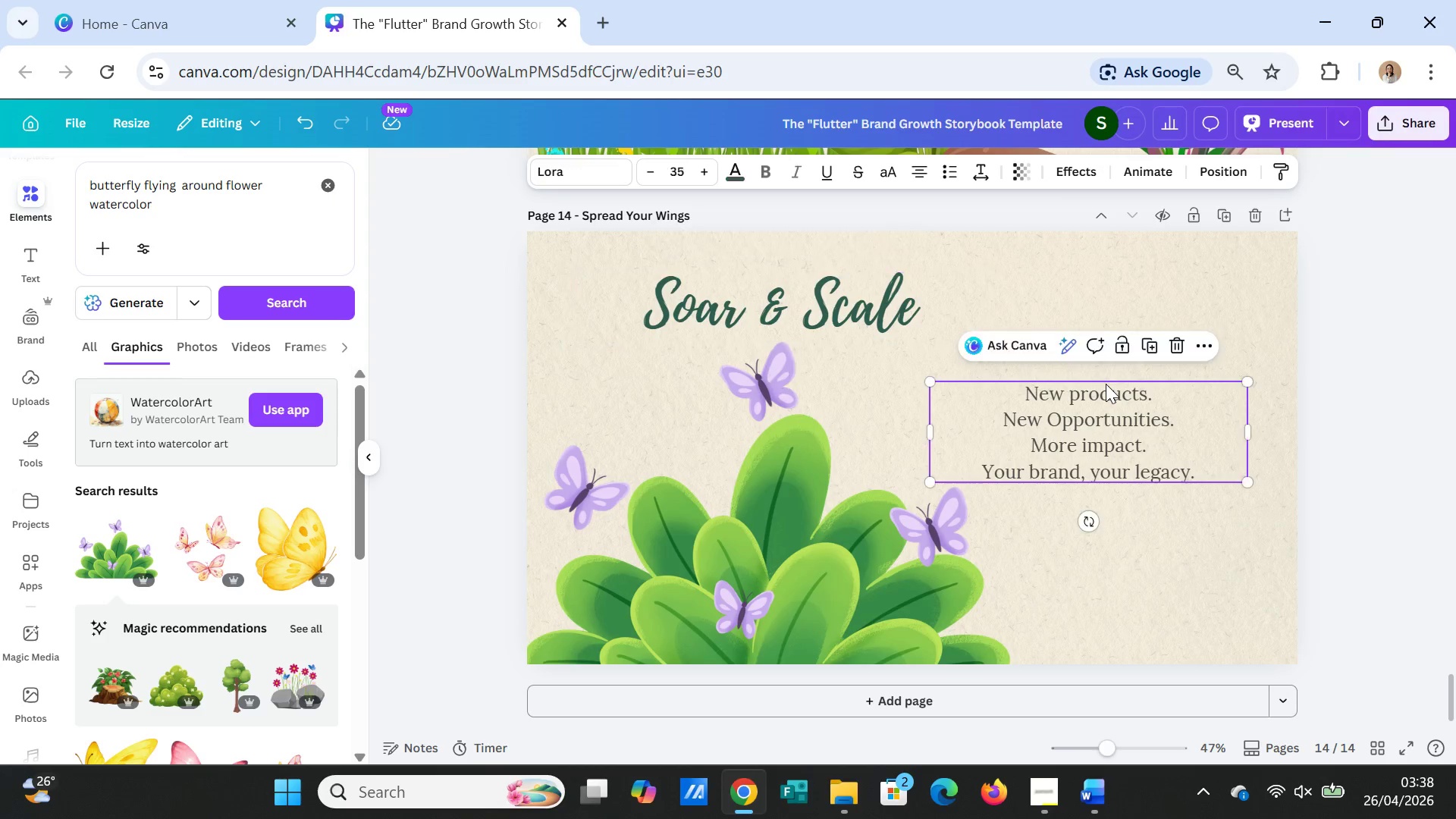 
double_click([1106, 384])
 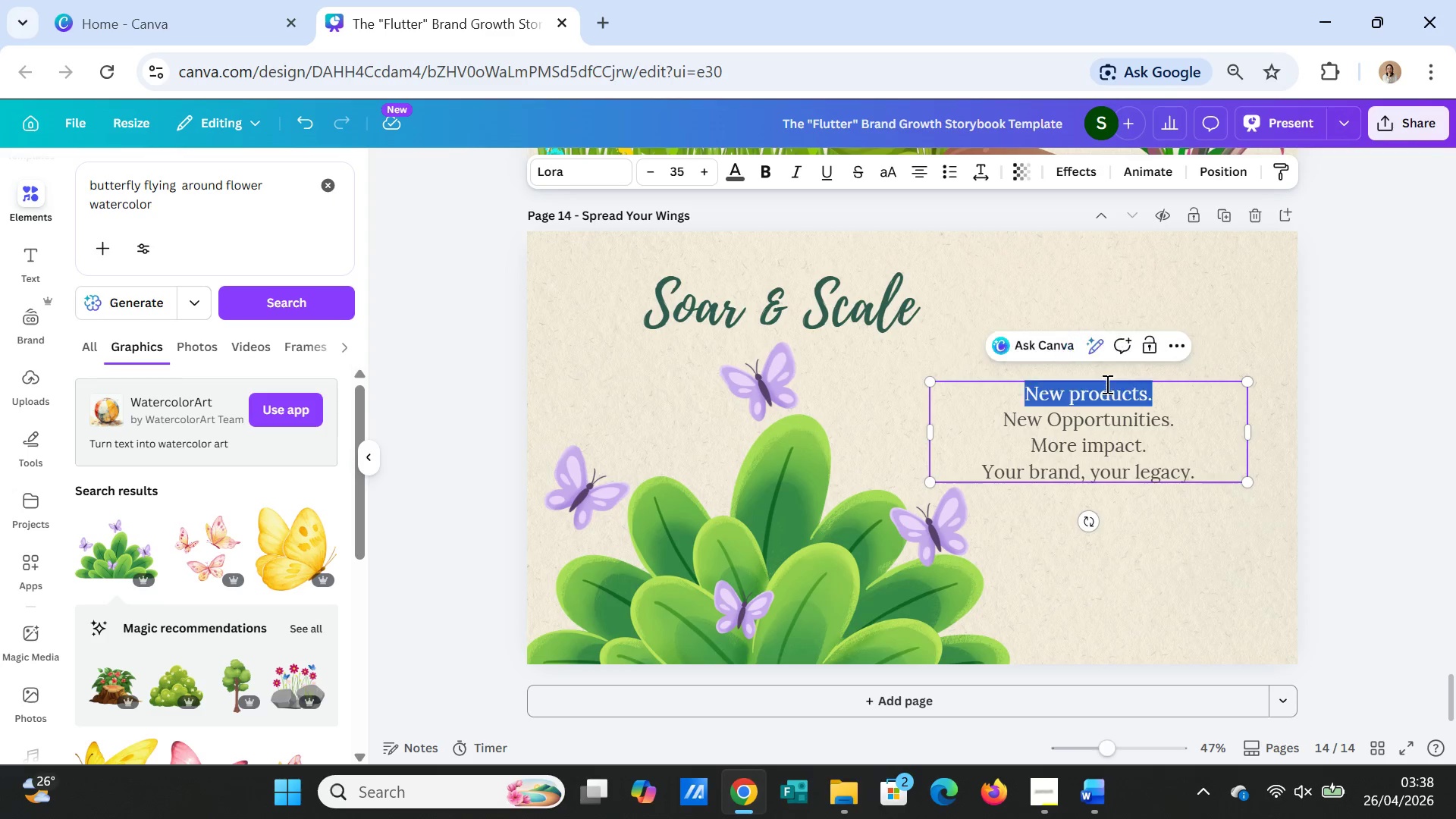 
triple_click([1106, 384])
 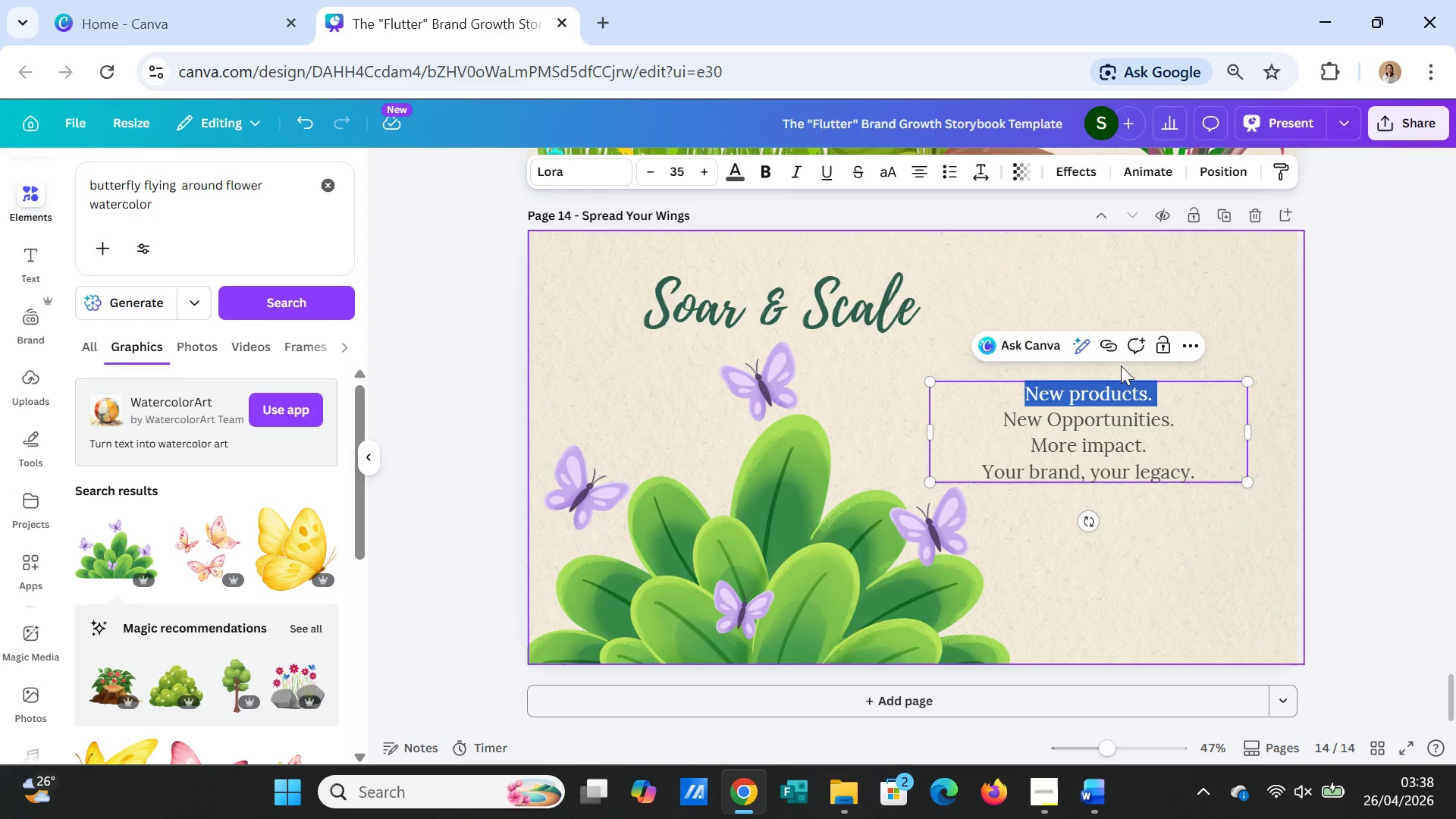 
key(Shift+ArrowDown)
 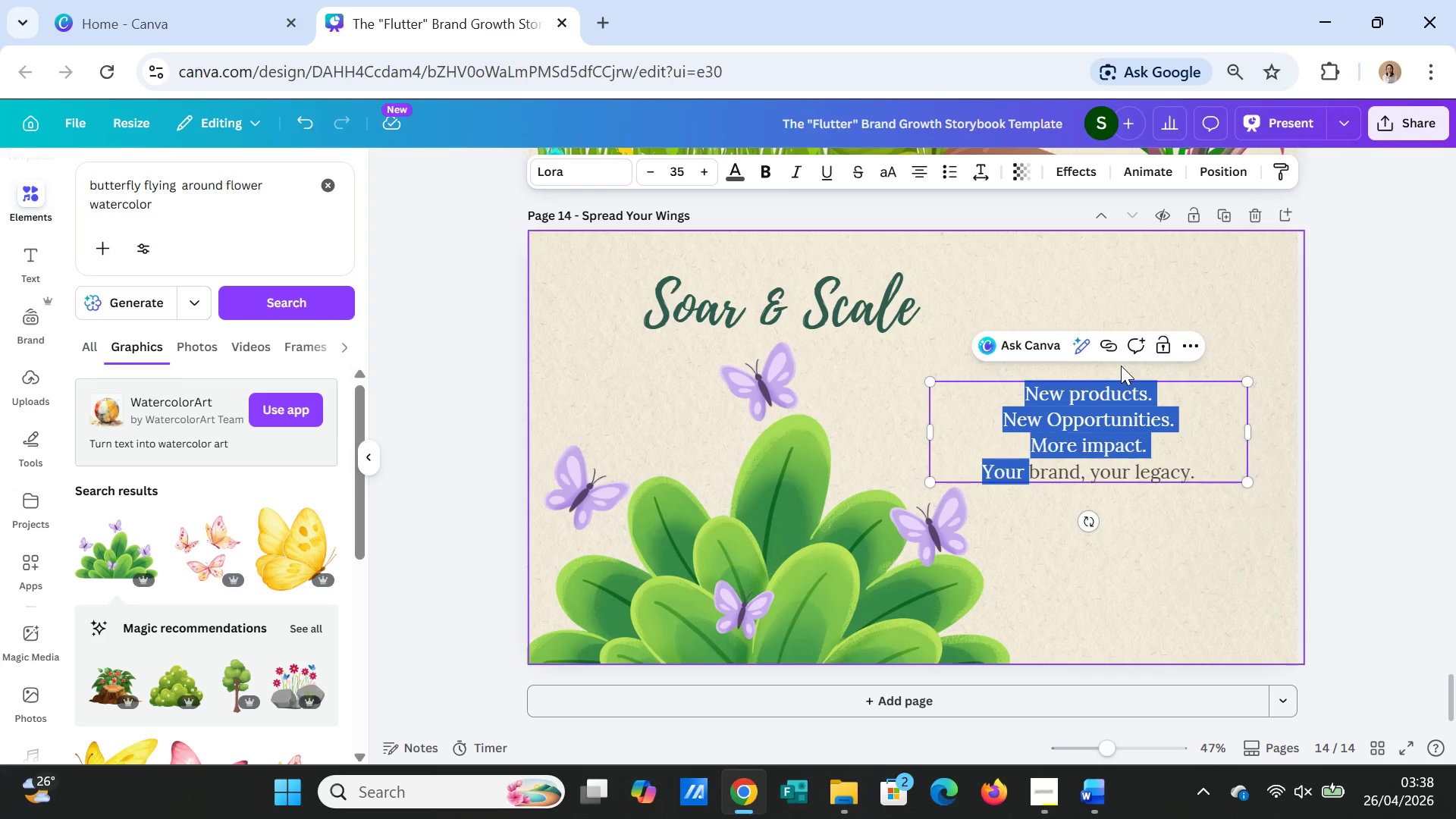 
key(Shift+ArrowDown)
 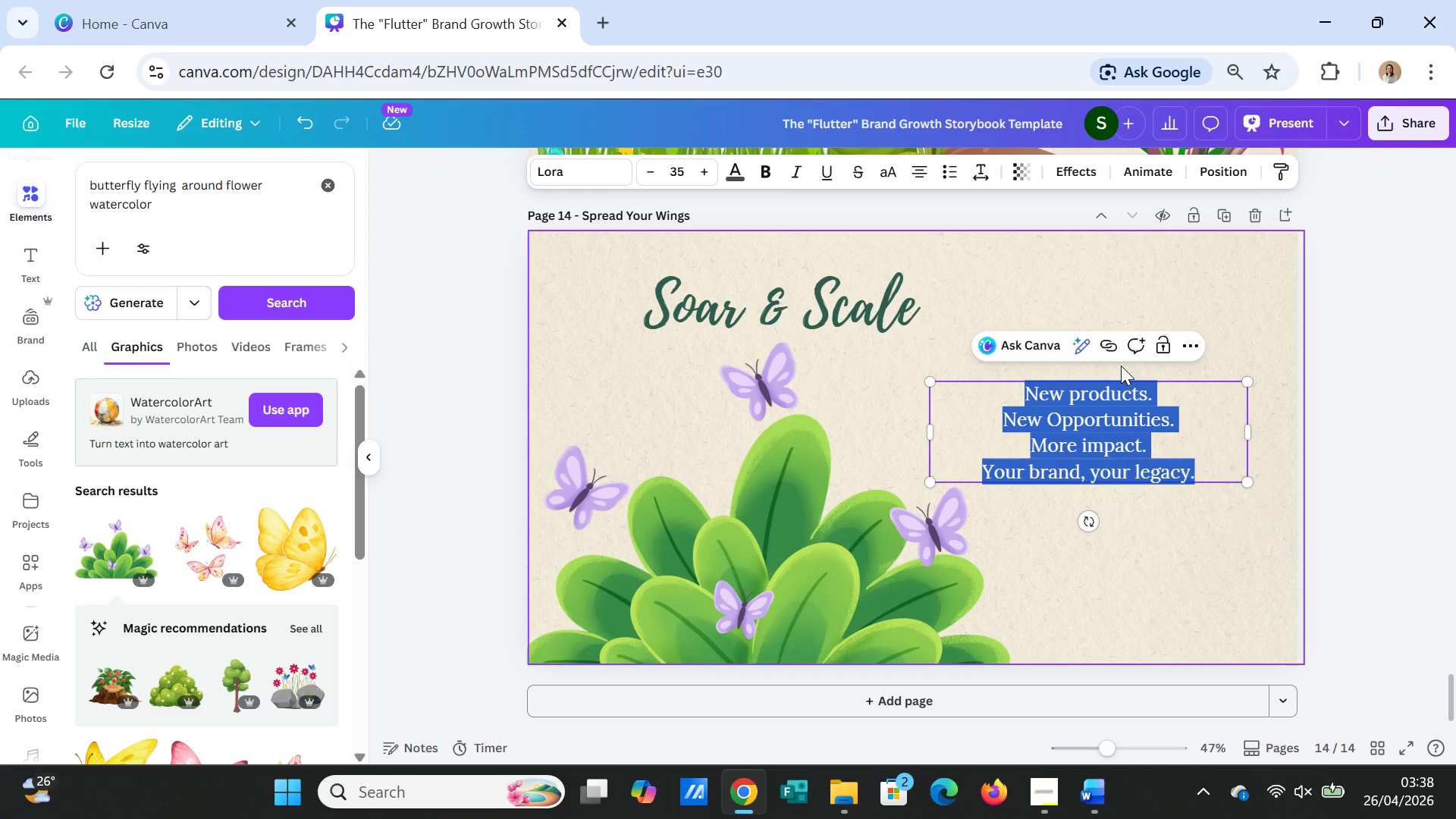 
key(Shift+ArrowDown)
 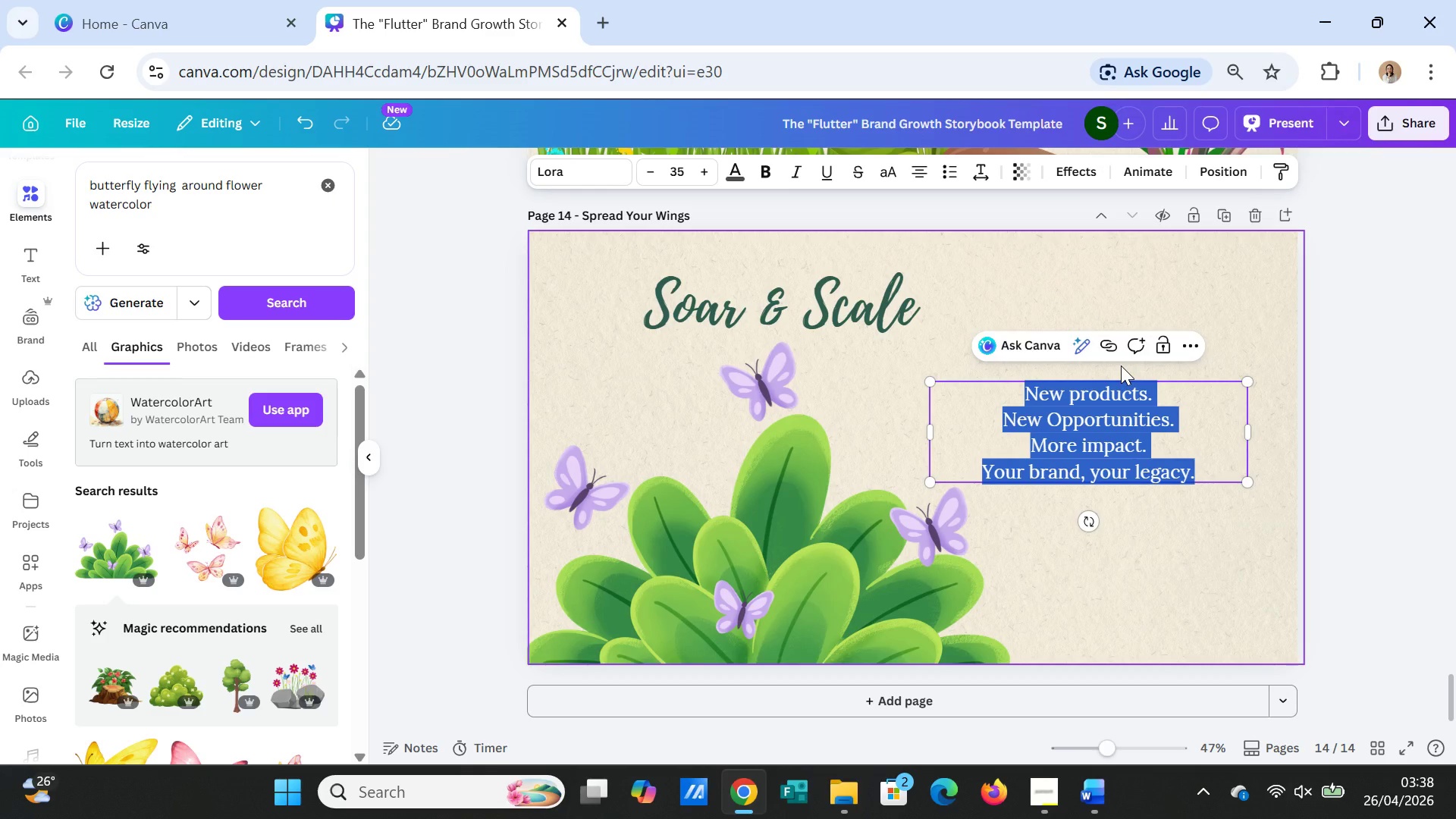 
left_click([1159, 600])
 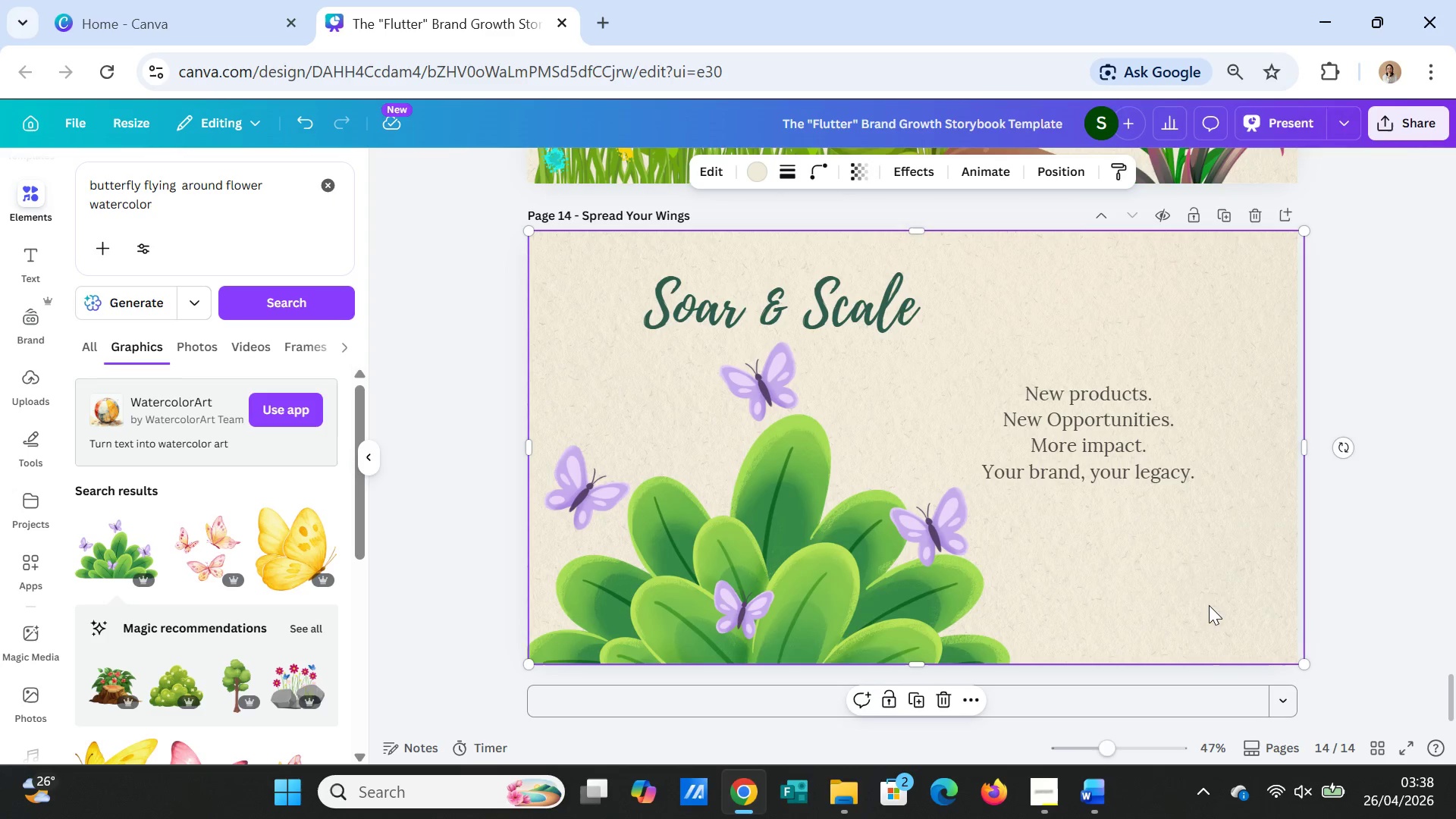 
scroll: coordinate [1220, 595], scroll_direction: up, amount: 2.0
 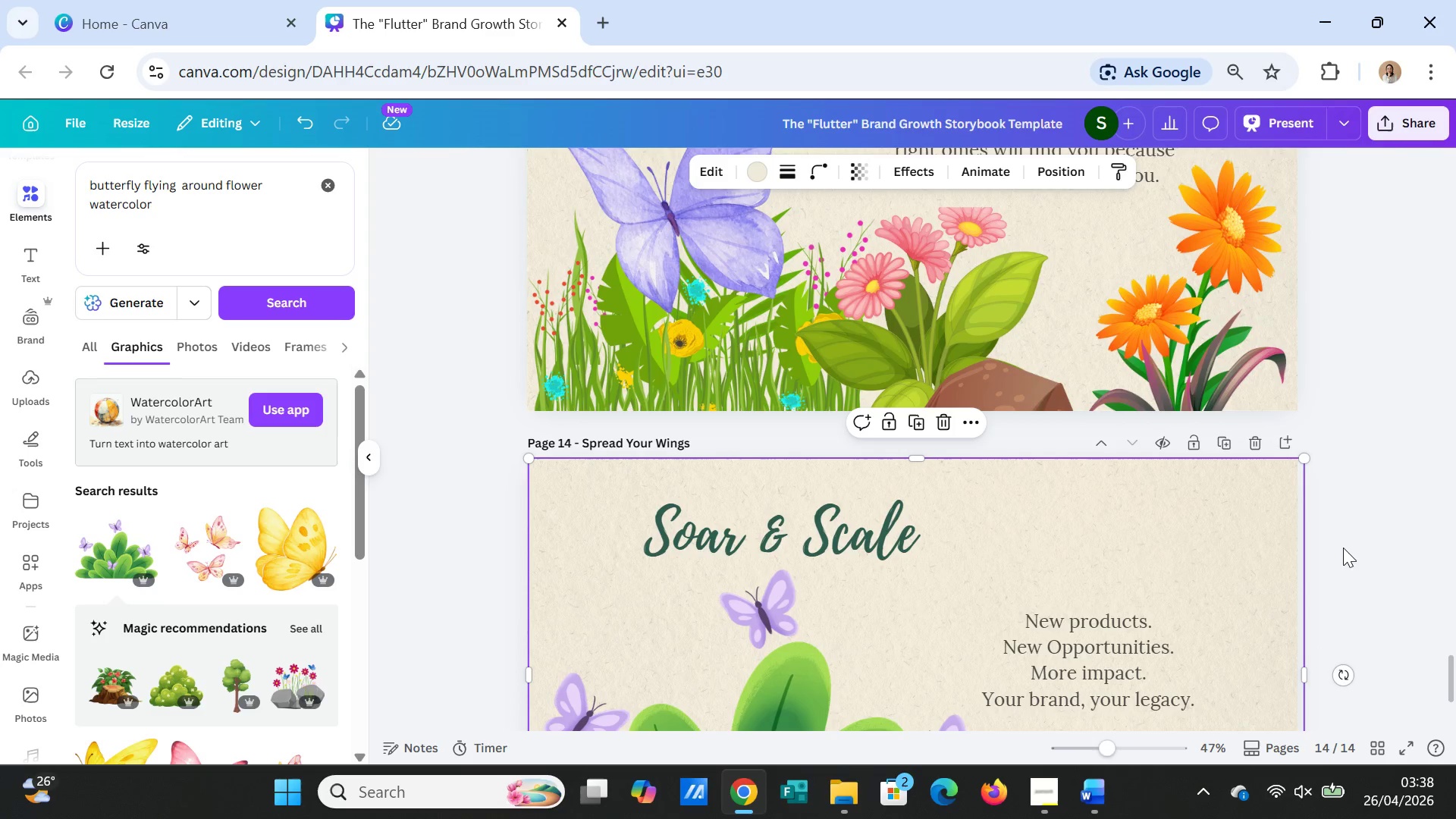 
left_click([1281, 535])
 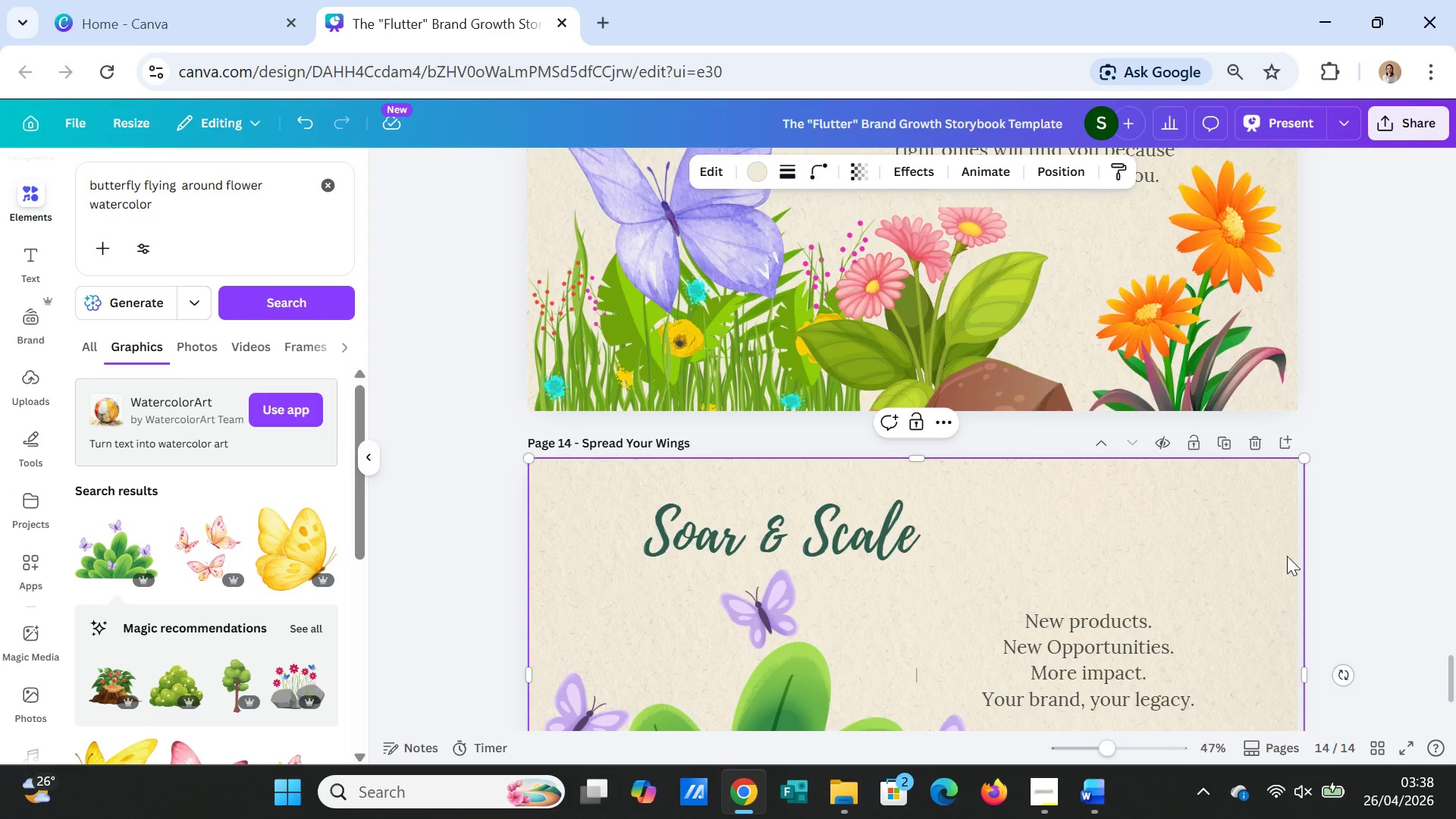 
scroll: coordinate [1289, 560], scroll_direction: down, amount: 3.0
 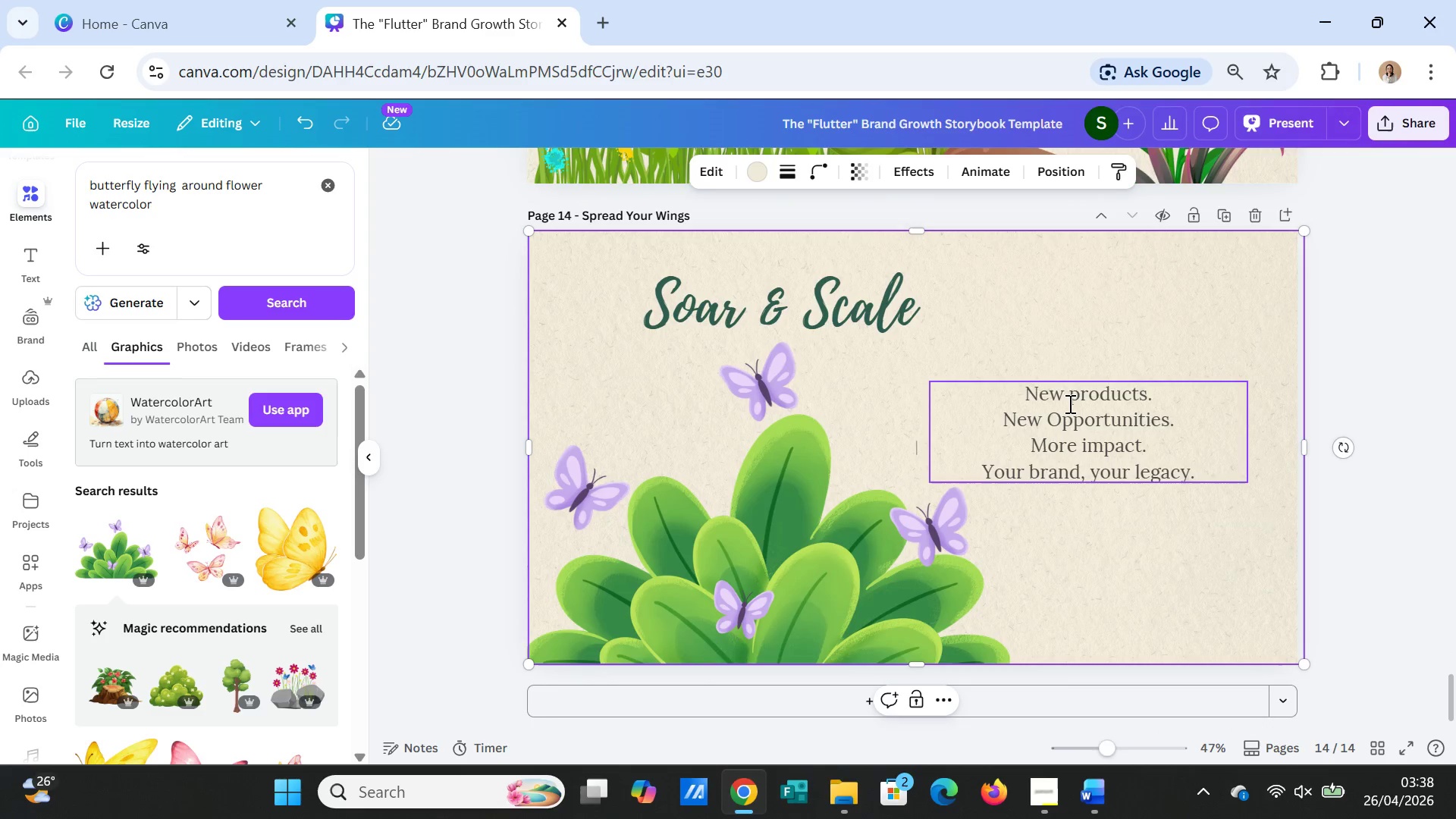 
wait(6.28)
 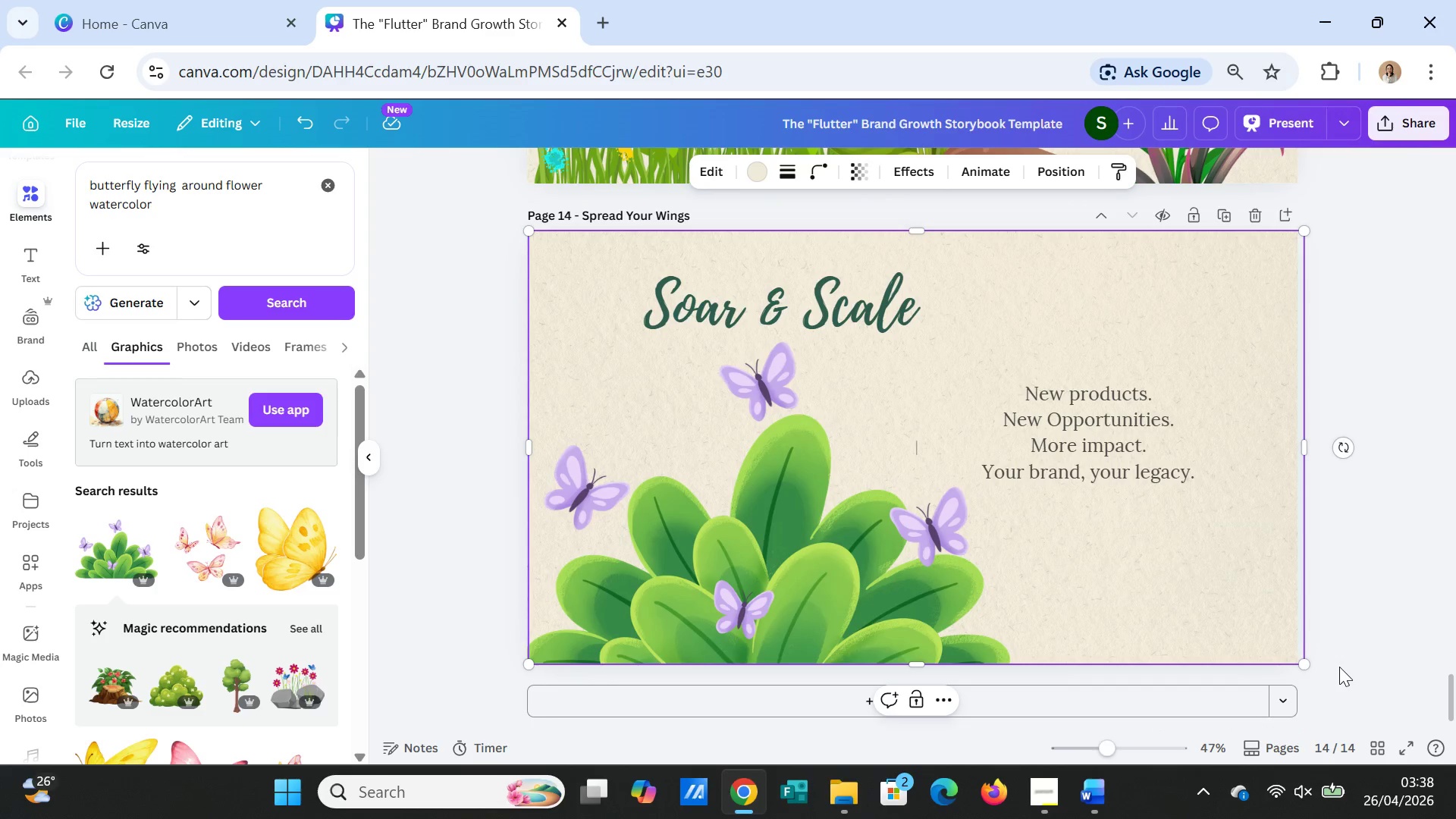 
mouse_move([1194, 227])
 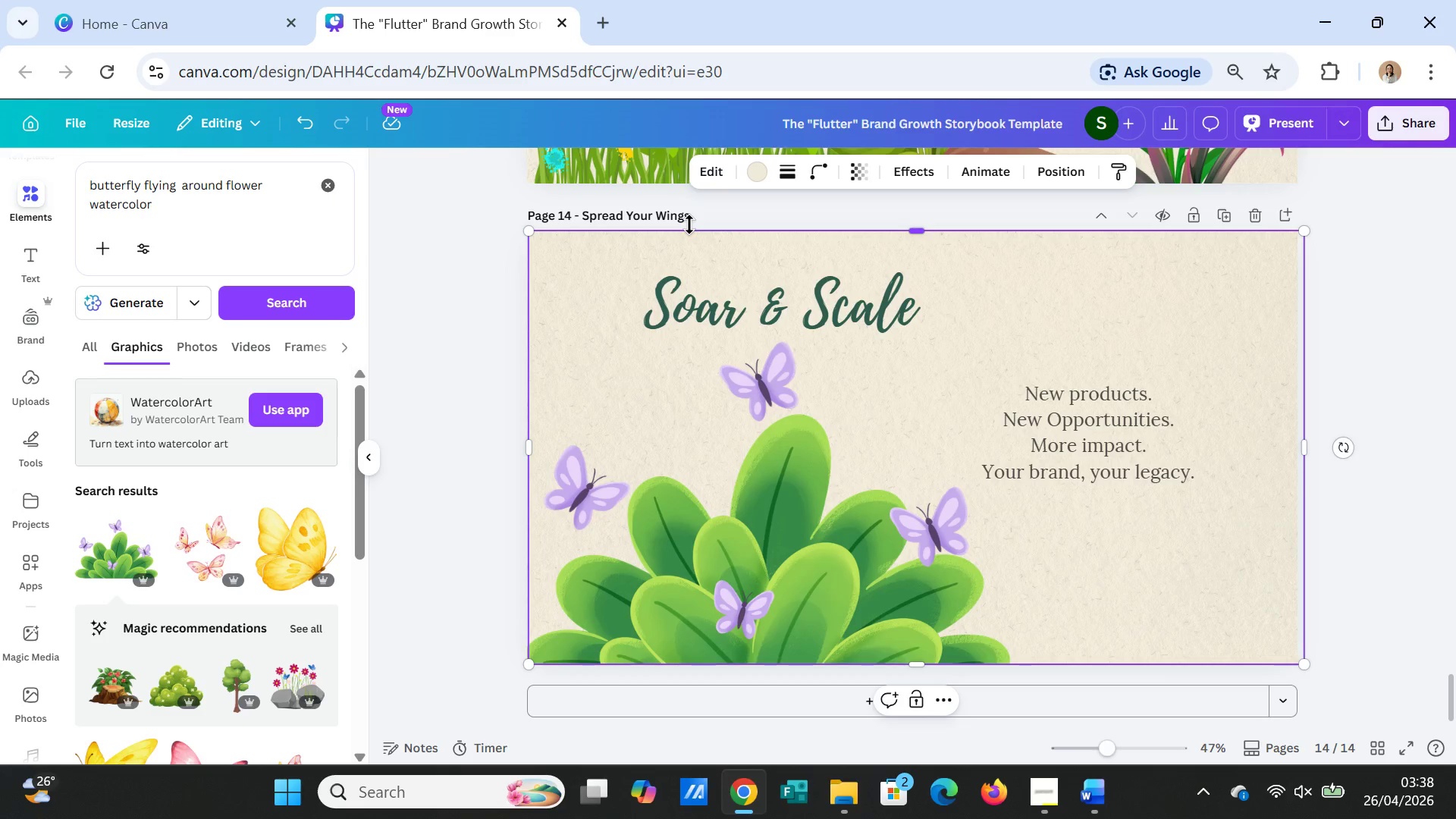 
double_click([689, 224])
 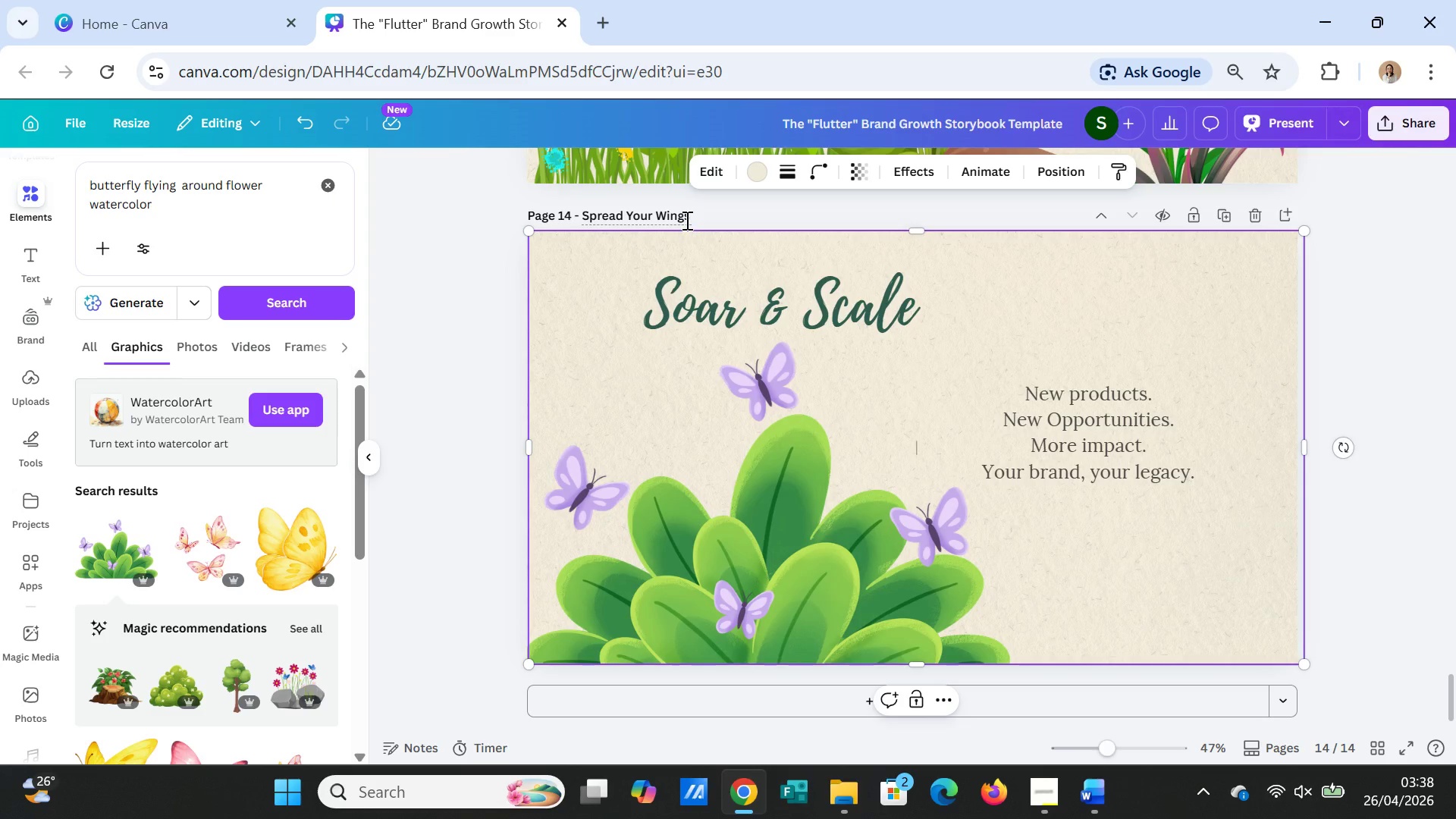 
double_click([686, 220])
 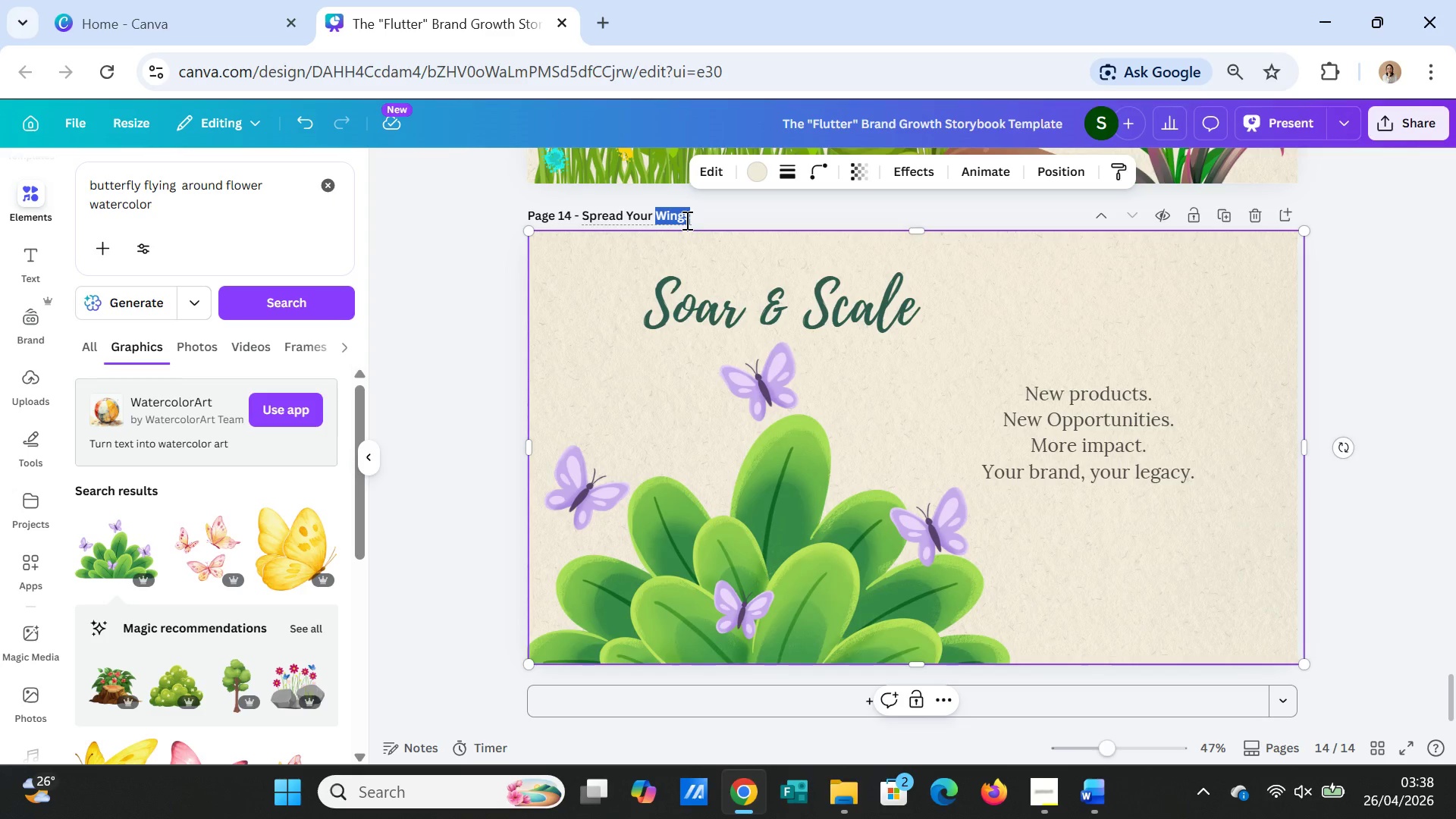 
triple_click([686, 220])
 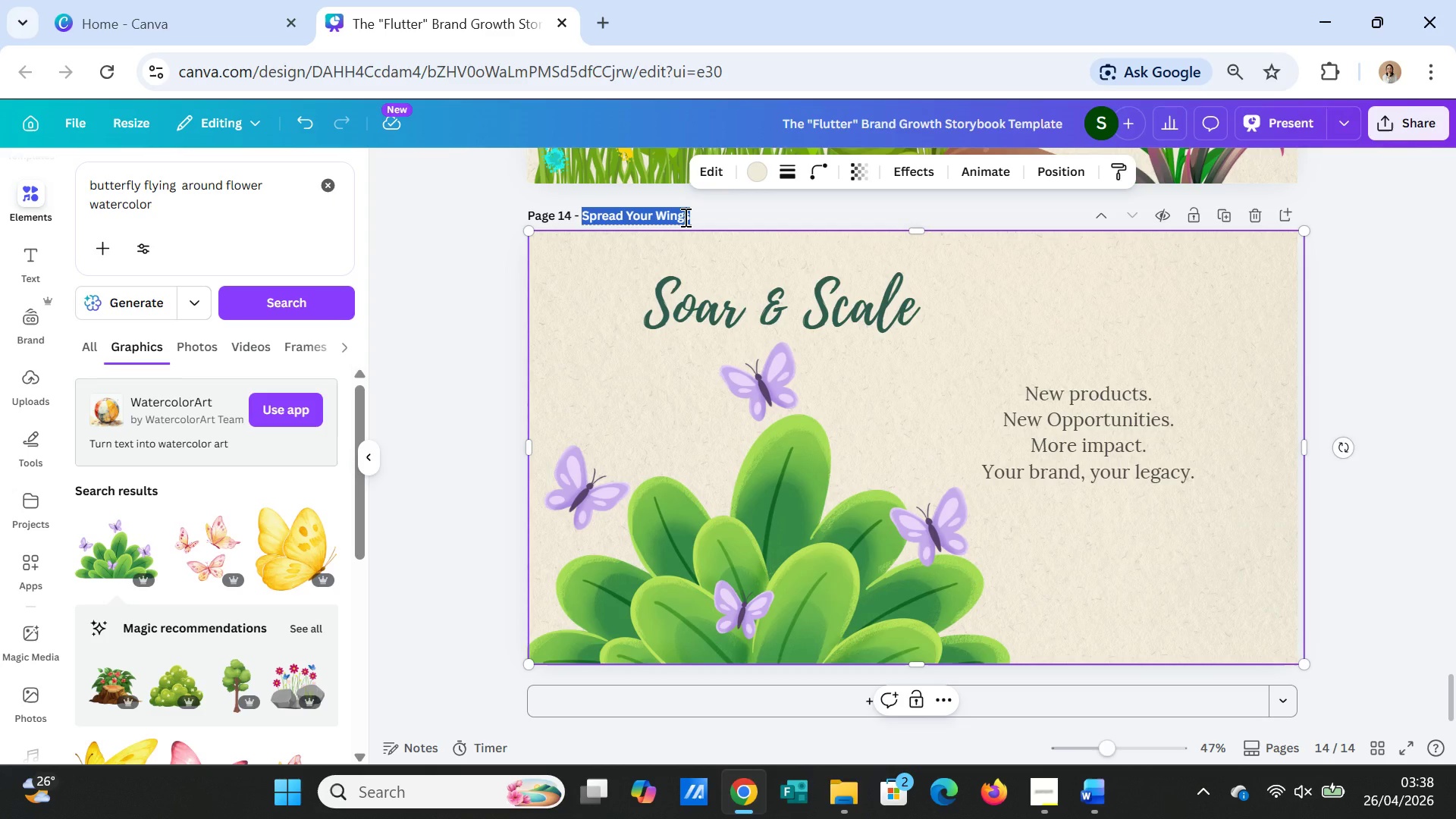 
type(Sour & Scale)
 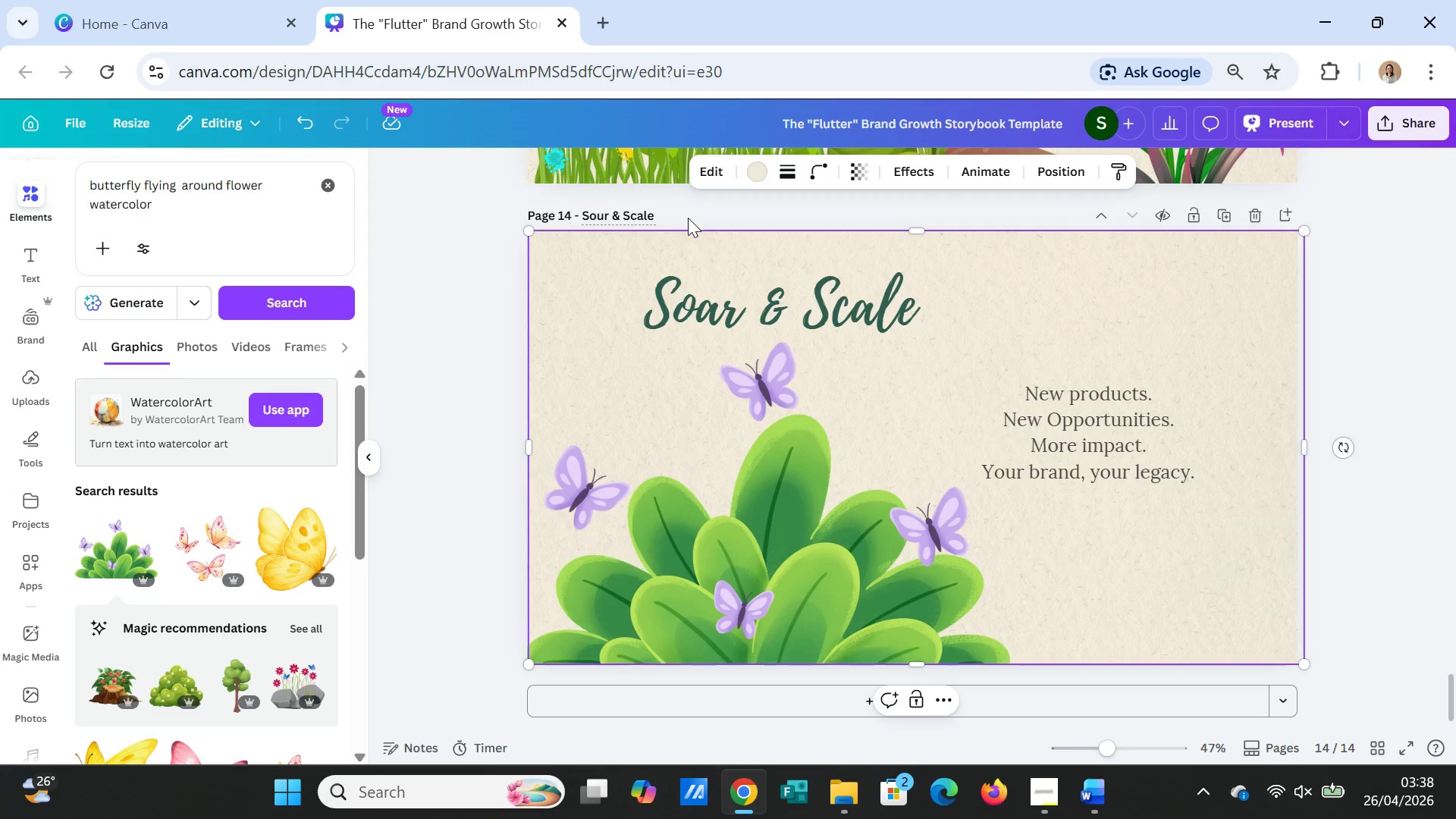 
left_click([1418, 504])
 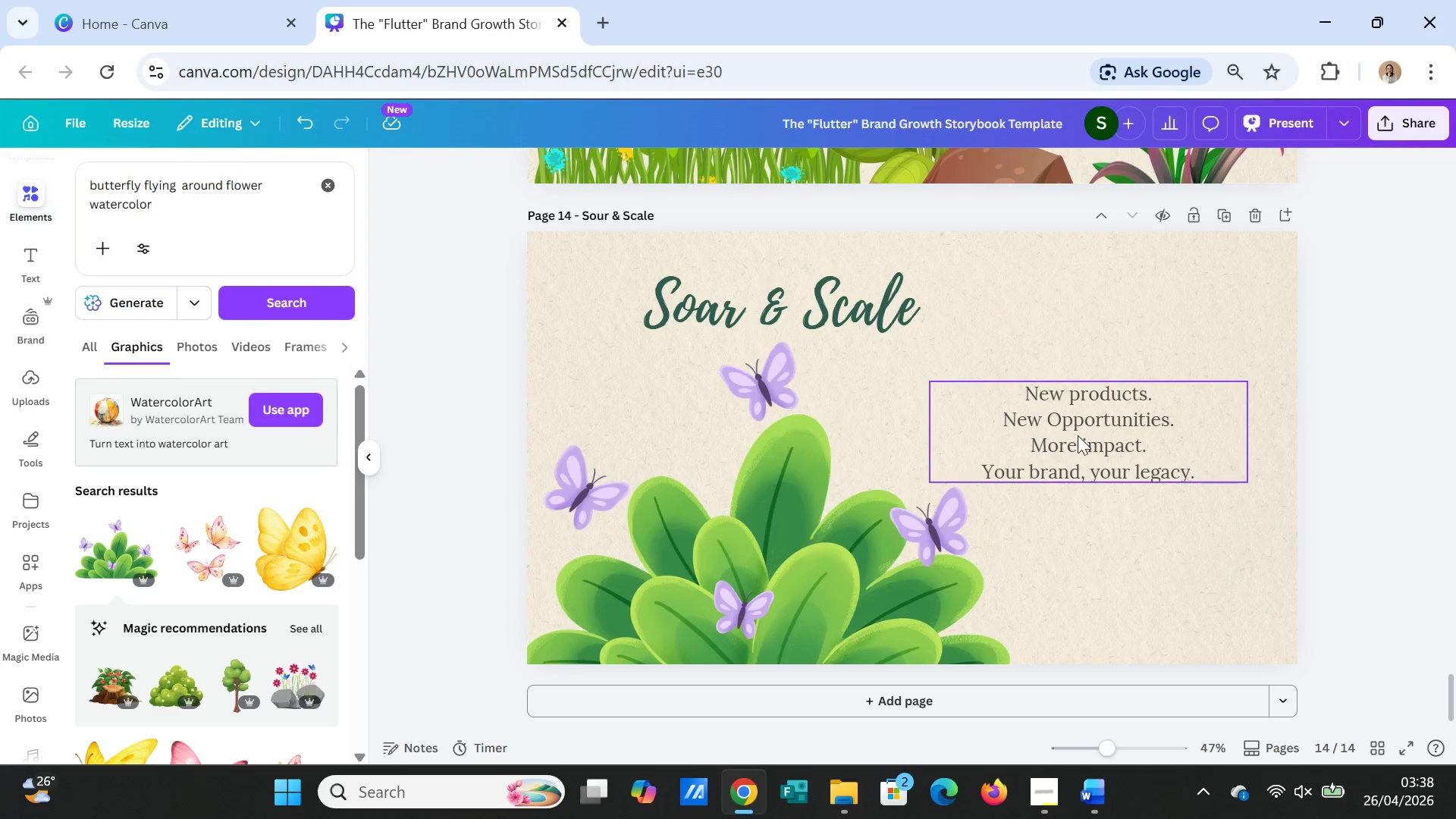 
scroll: coordinate [1091, 466], scroll_direction: up, amount: 4.0
 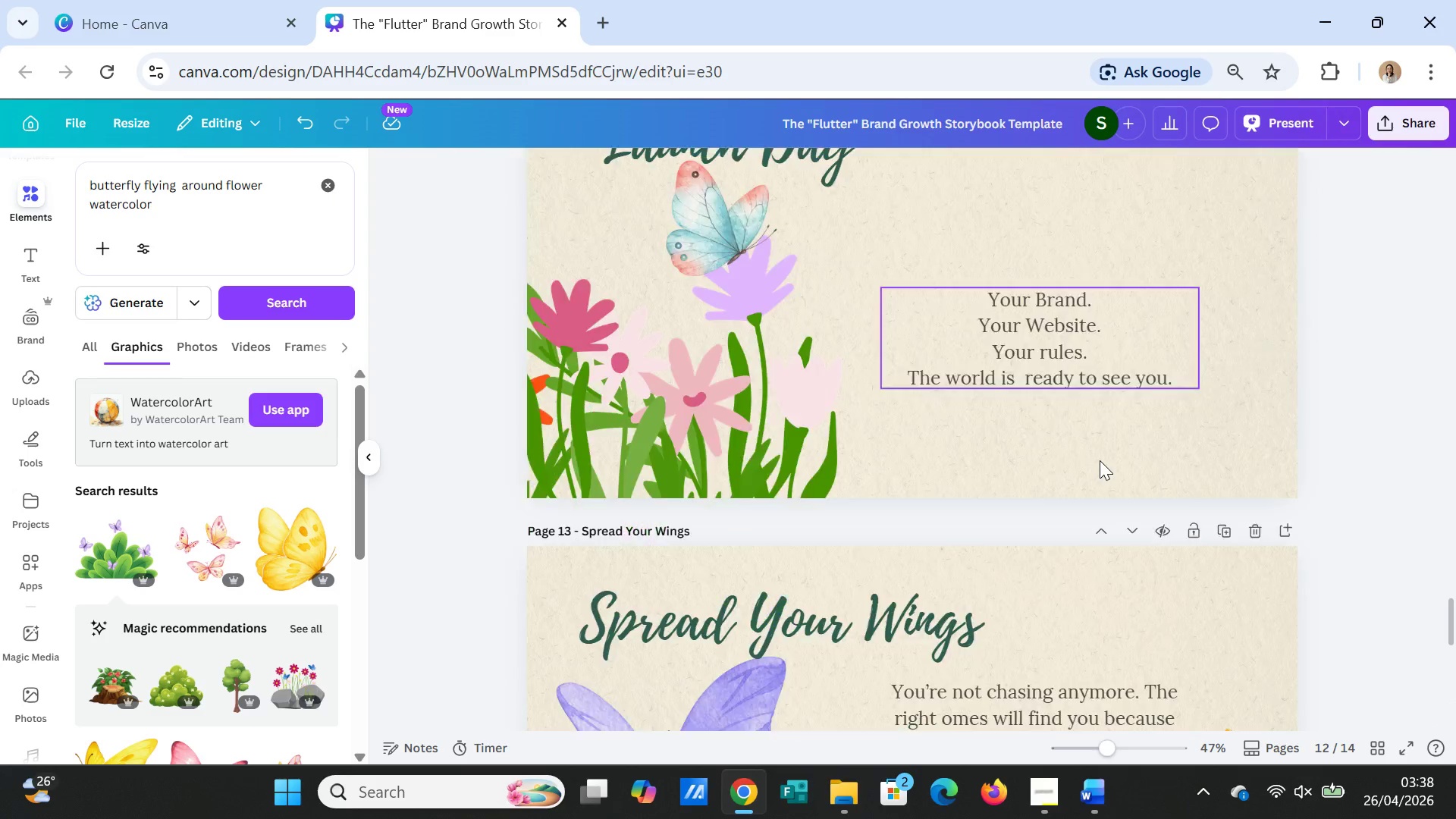 
scroll: coordinate [1100, 460], scroll_direction: down, amount: 3.0
 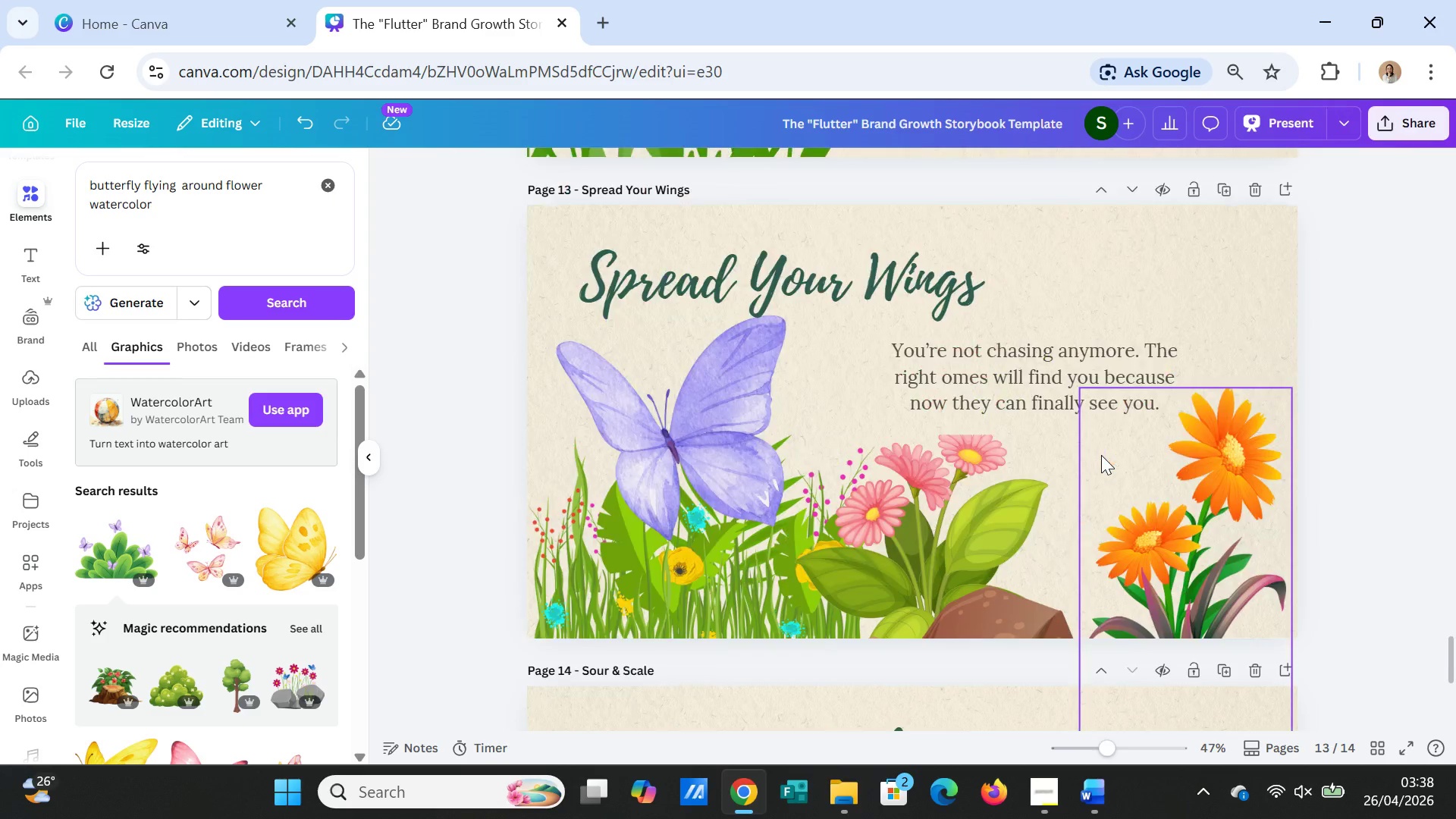 
scroll: coordinate [1101, 455], scroll_direction: up, amount: 1.0
 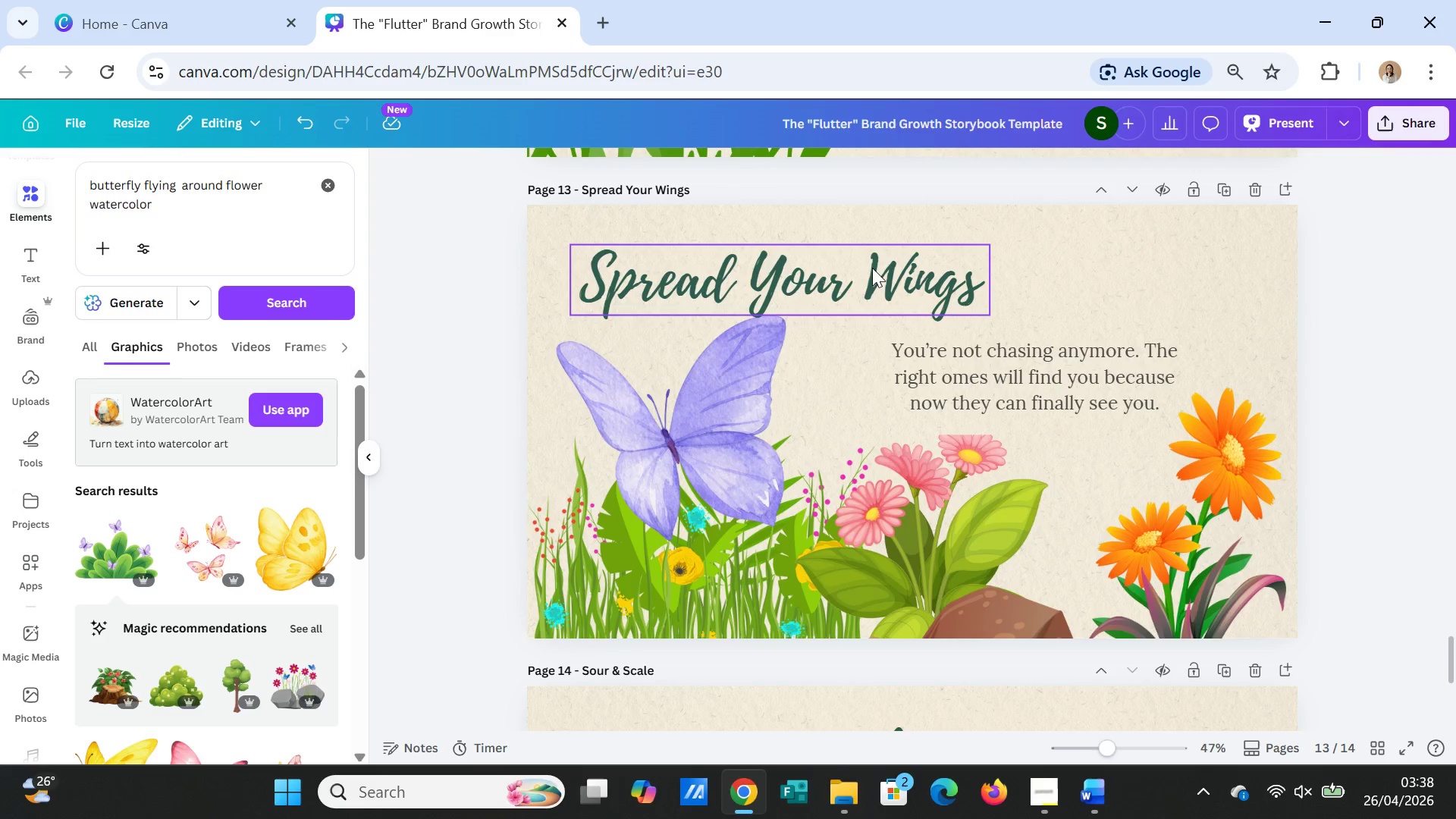 
left_click_drag(start_coordinate=[872, 264], to_coordinate=[876, 268])
 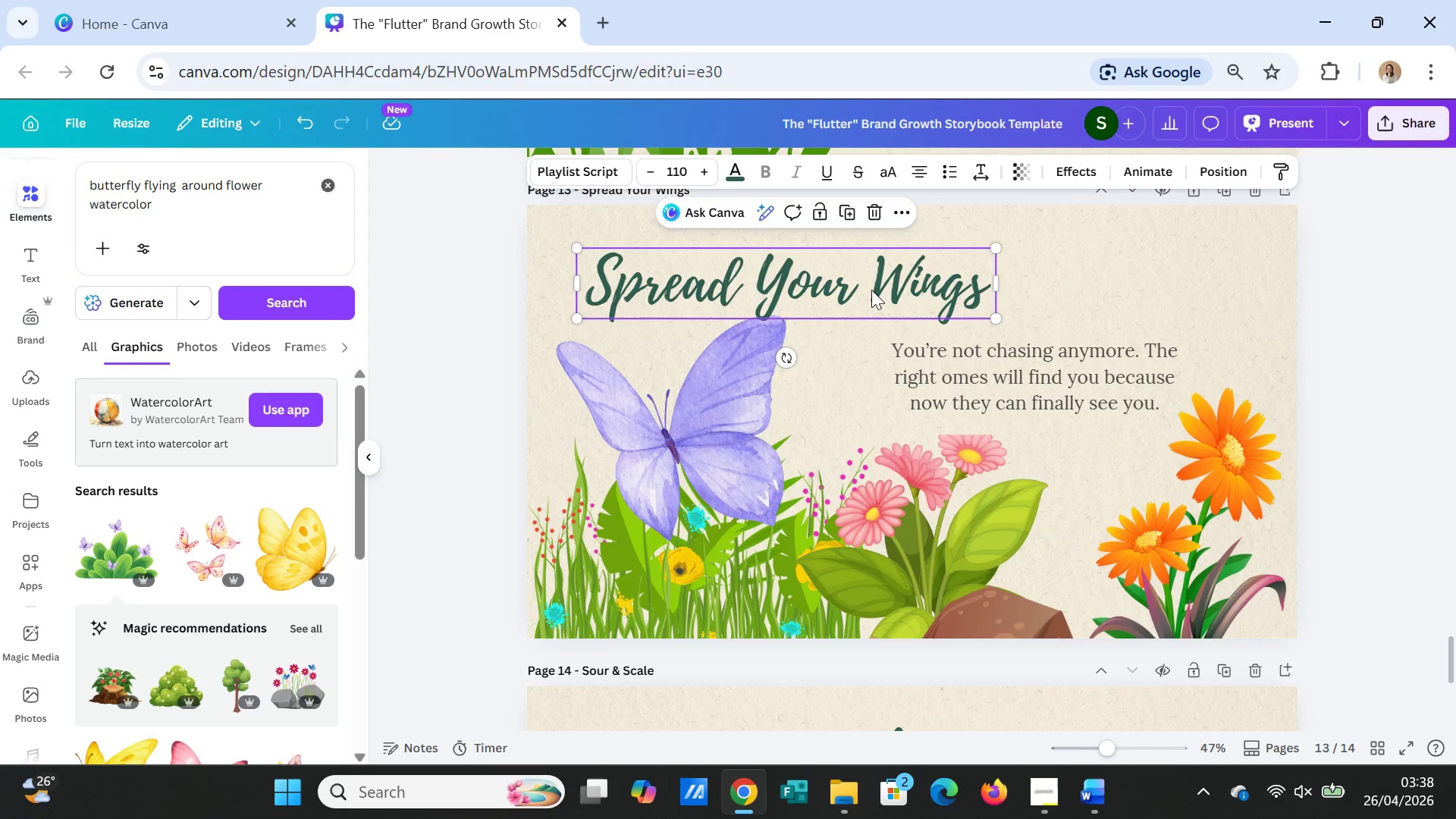 
wait(6.67)
 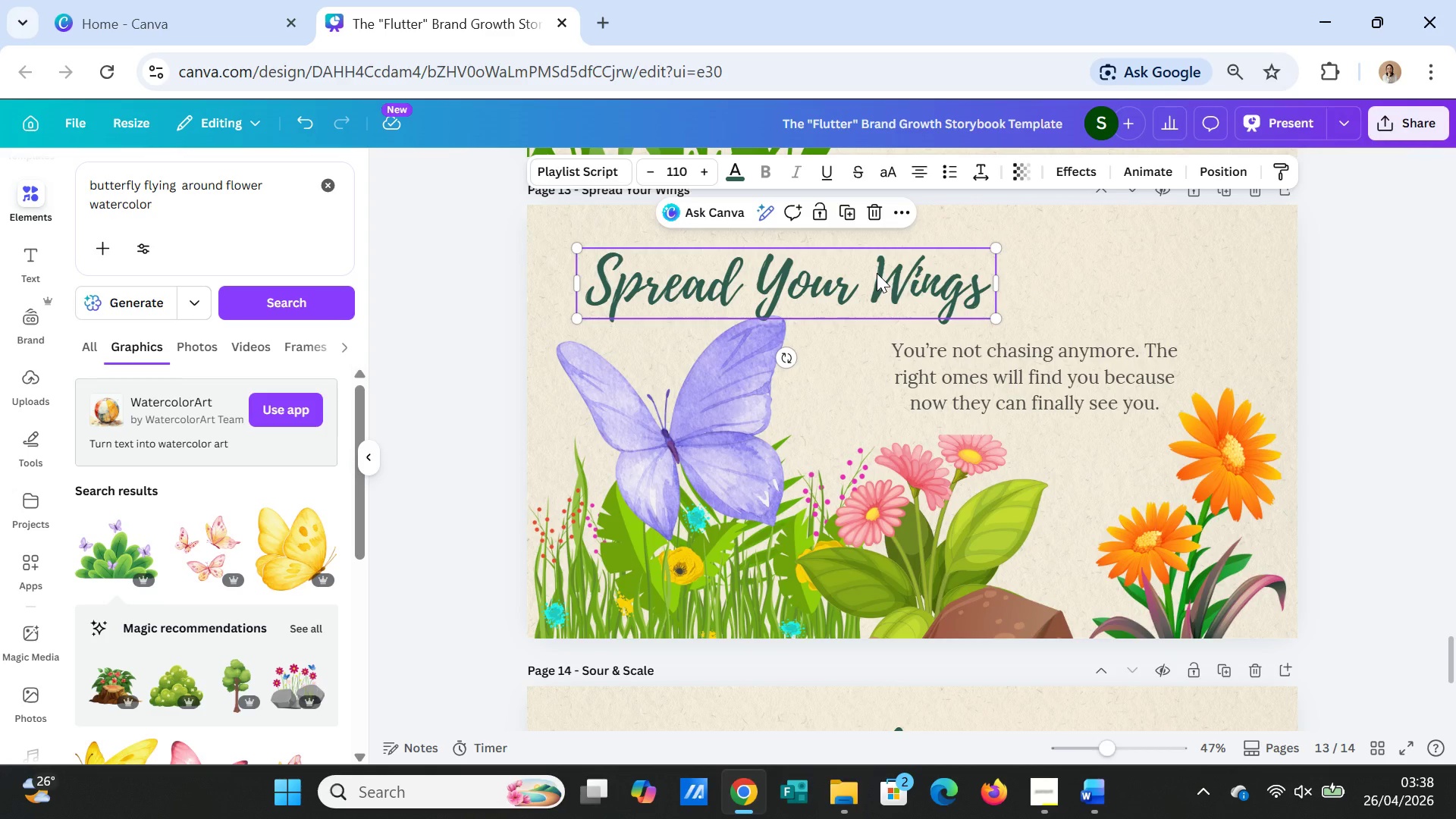 
scroll: coordinate [1224, 487], scroll_direction: down, amount: 5.0
 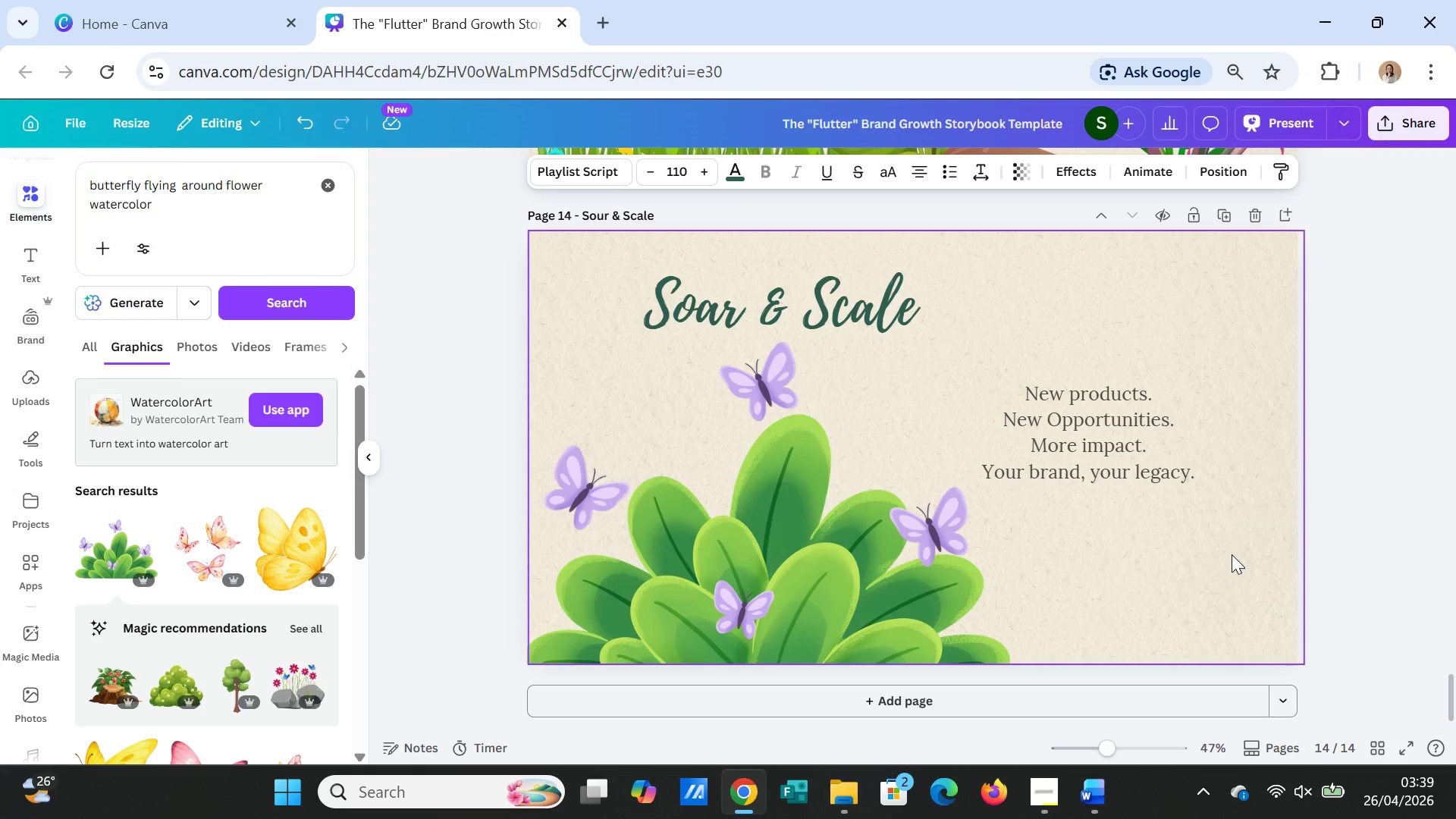 
wait(7.75)
 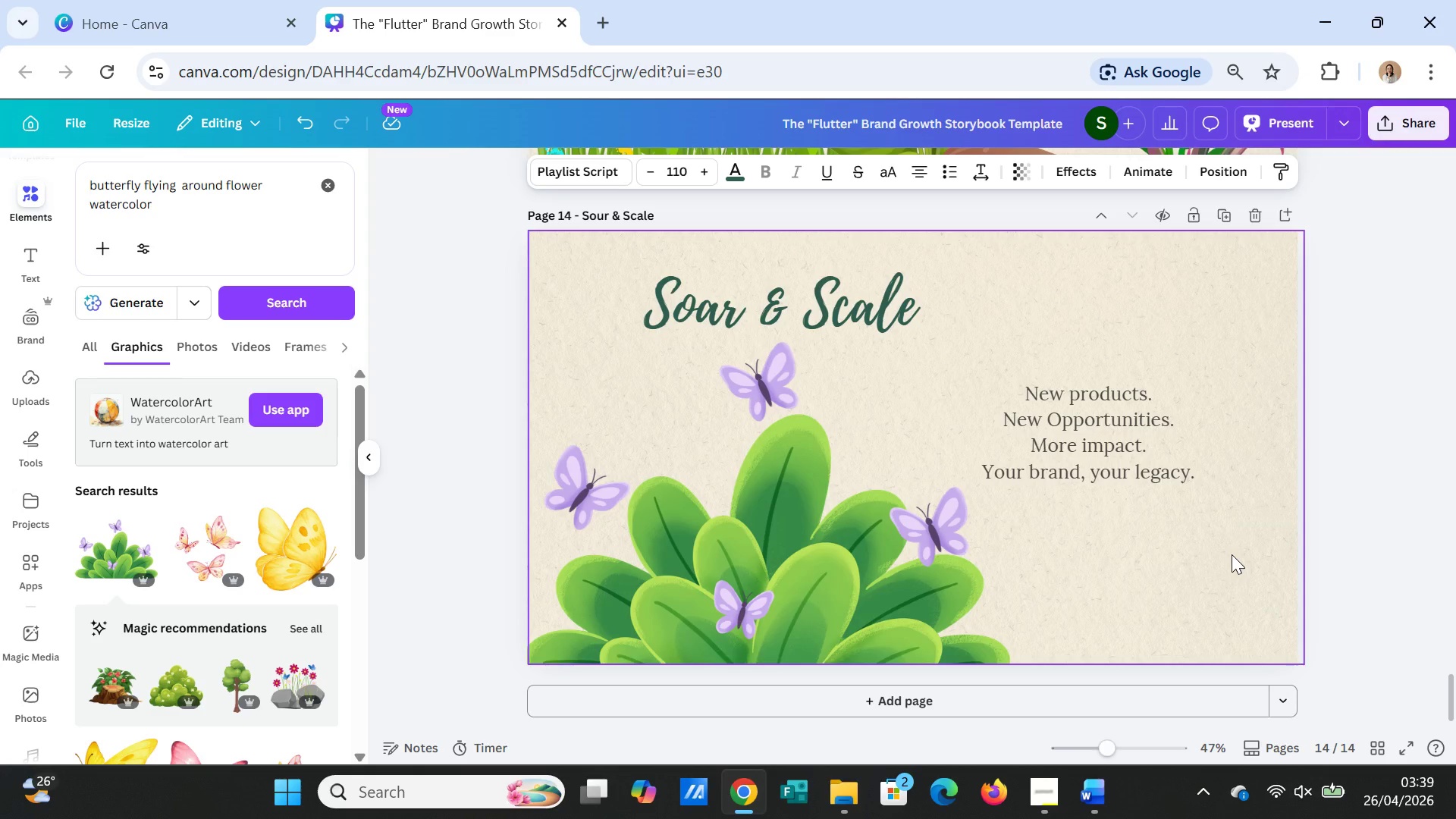 
left_click([1232, 218])
 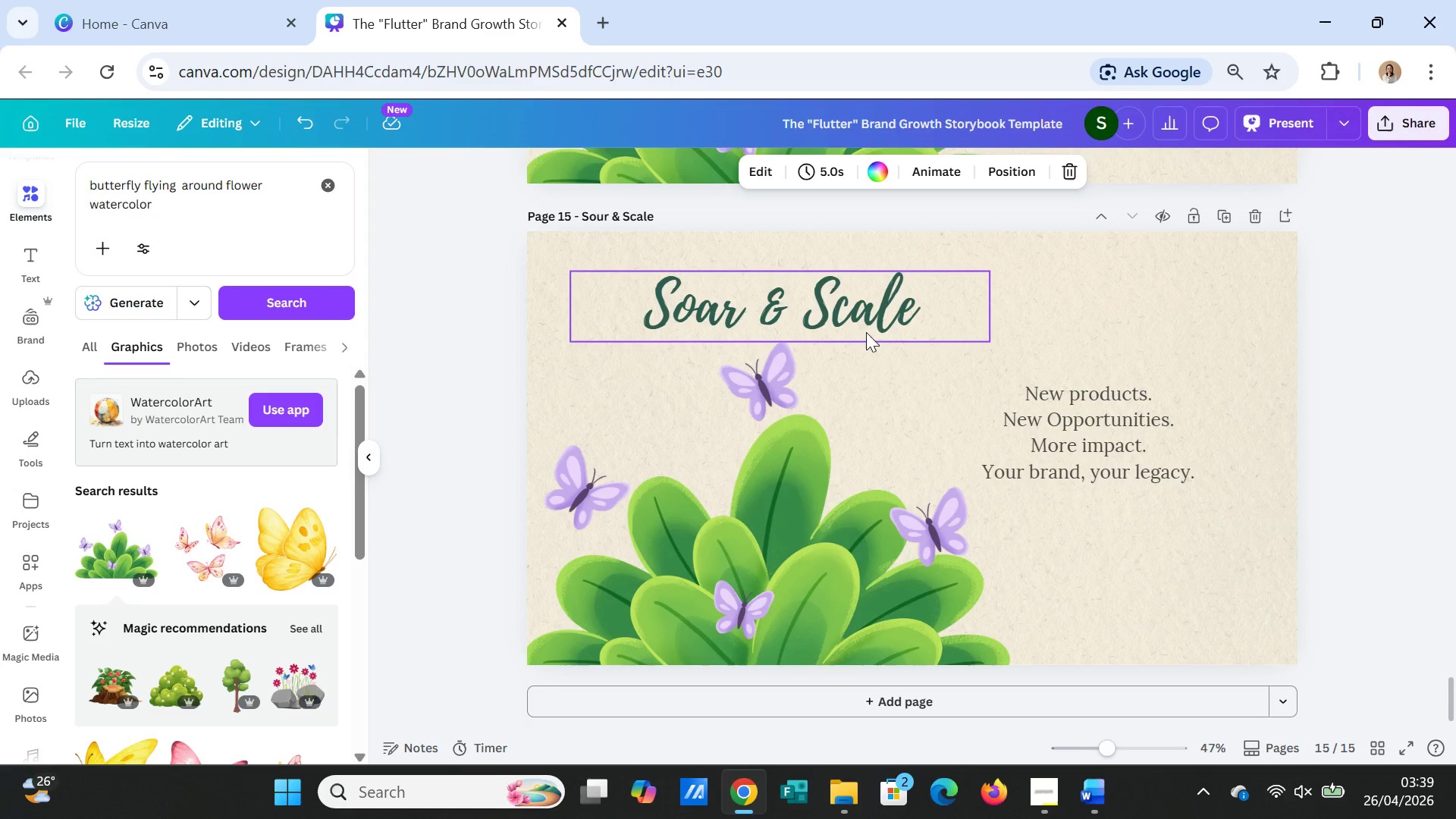 
double_click([866, 316])
 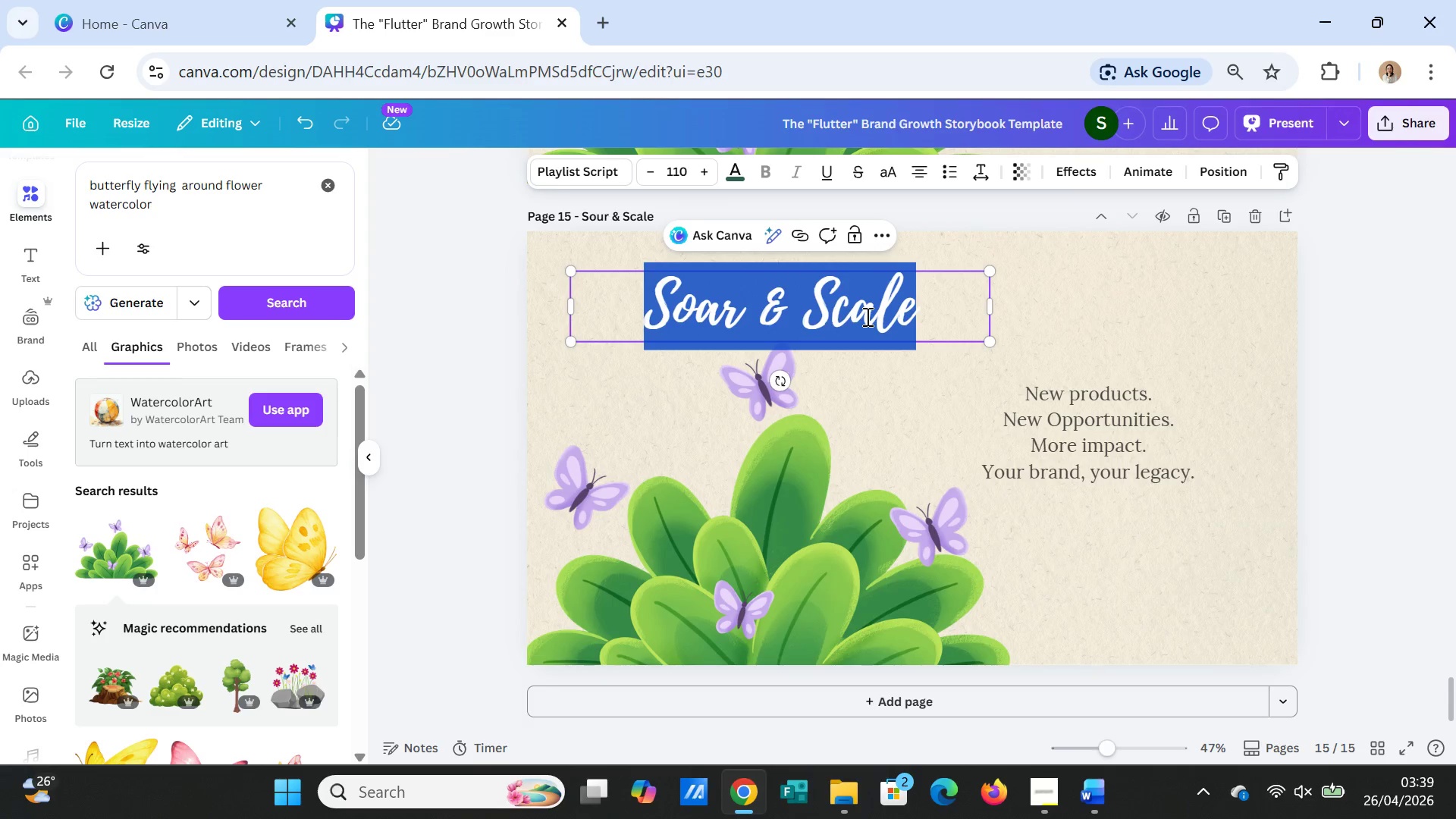 
triple_click([866, 316])
 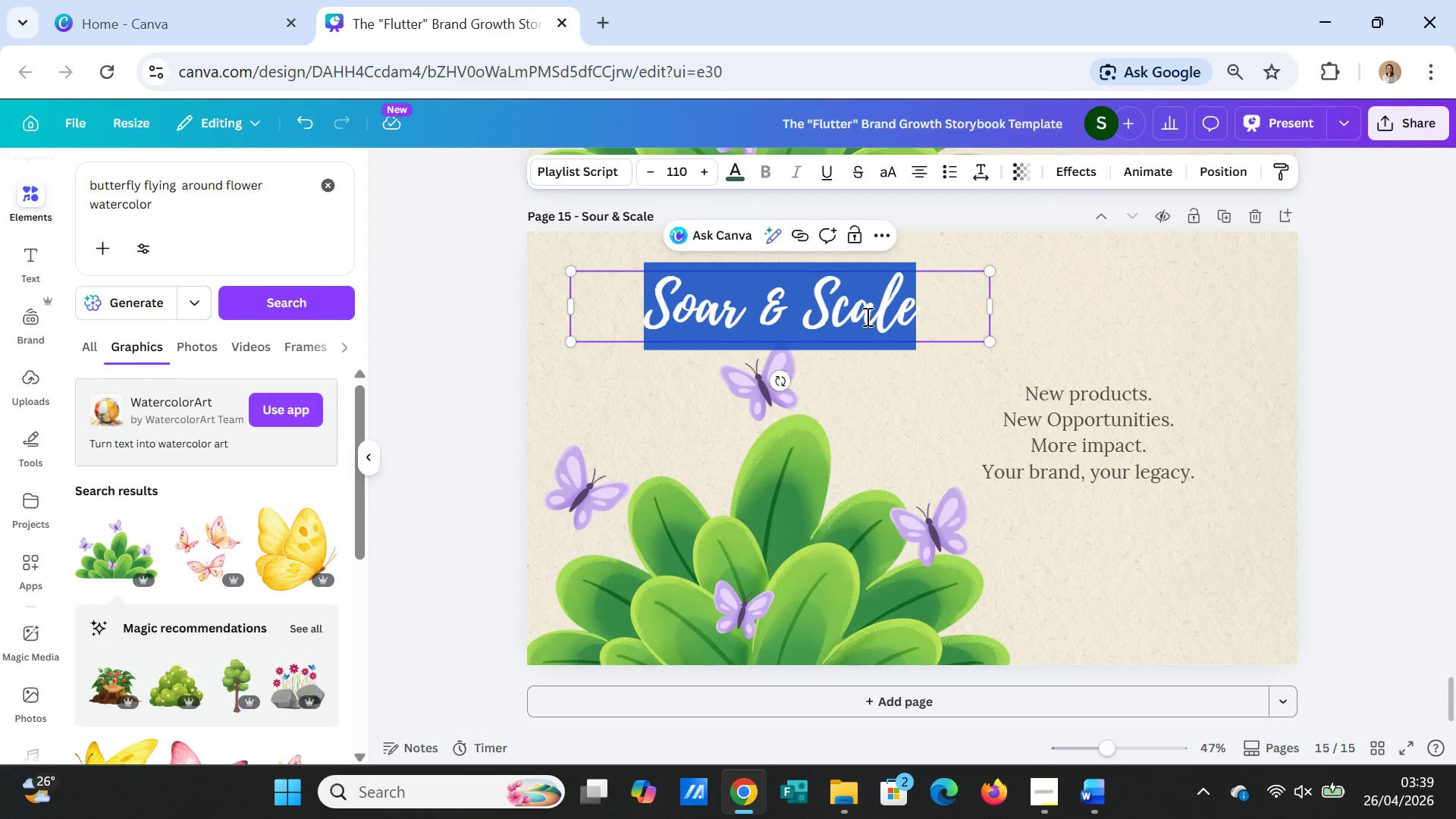 
type(The Mwadow)
 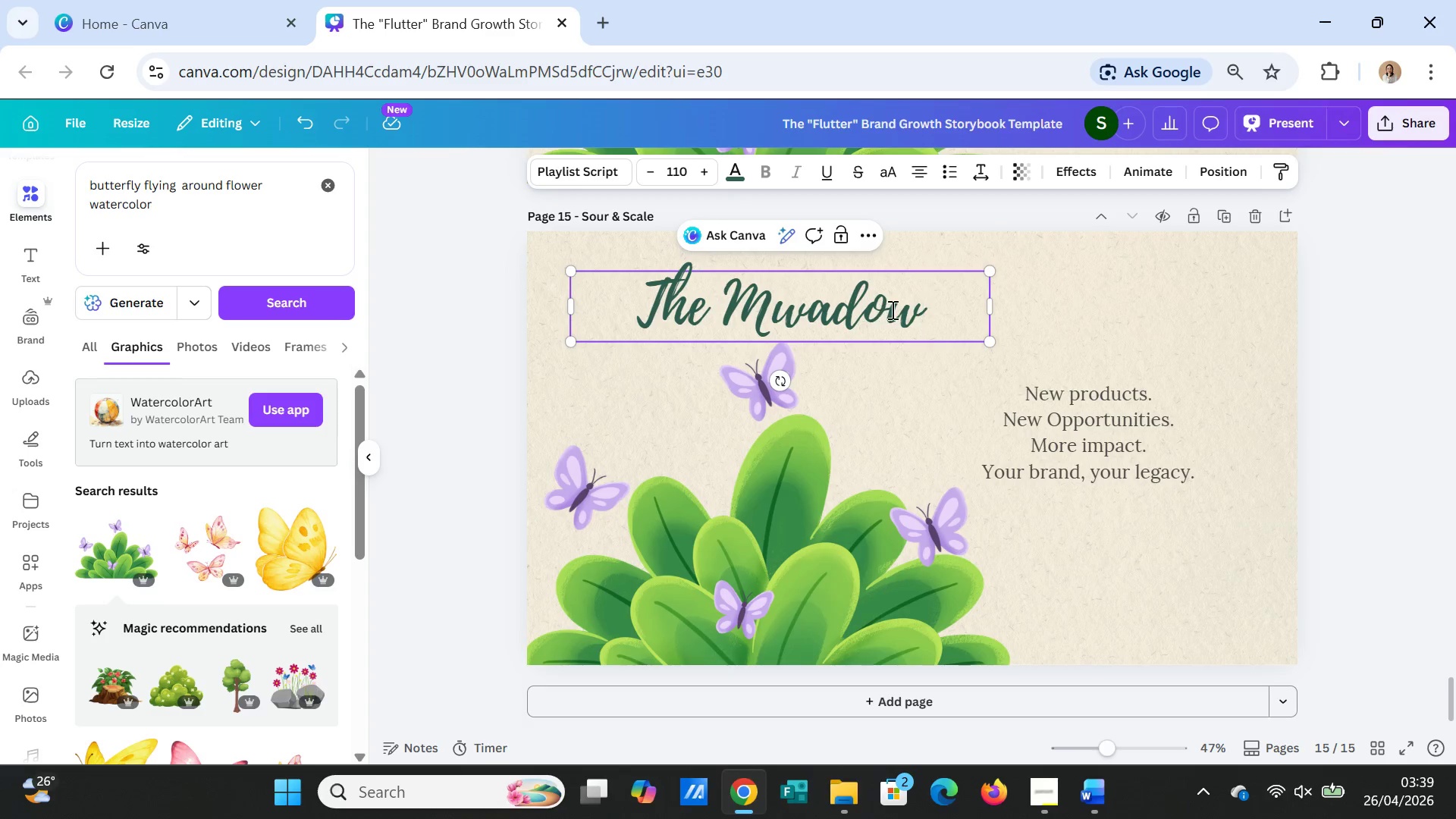 
left_click_drag(start_coordinate=[930, 309], to_coordinate=[785, 309])
 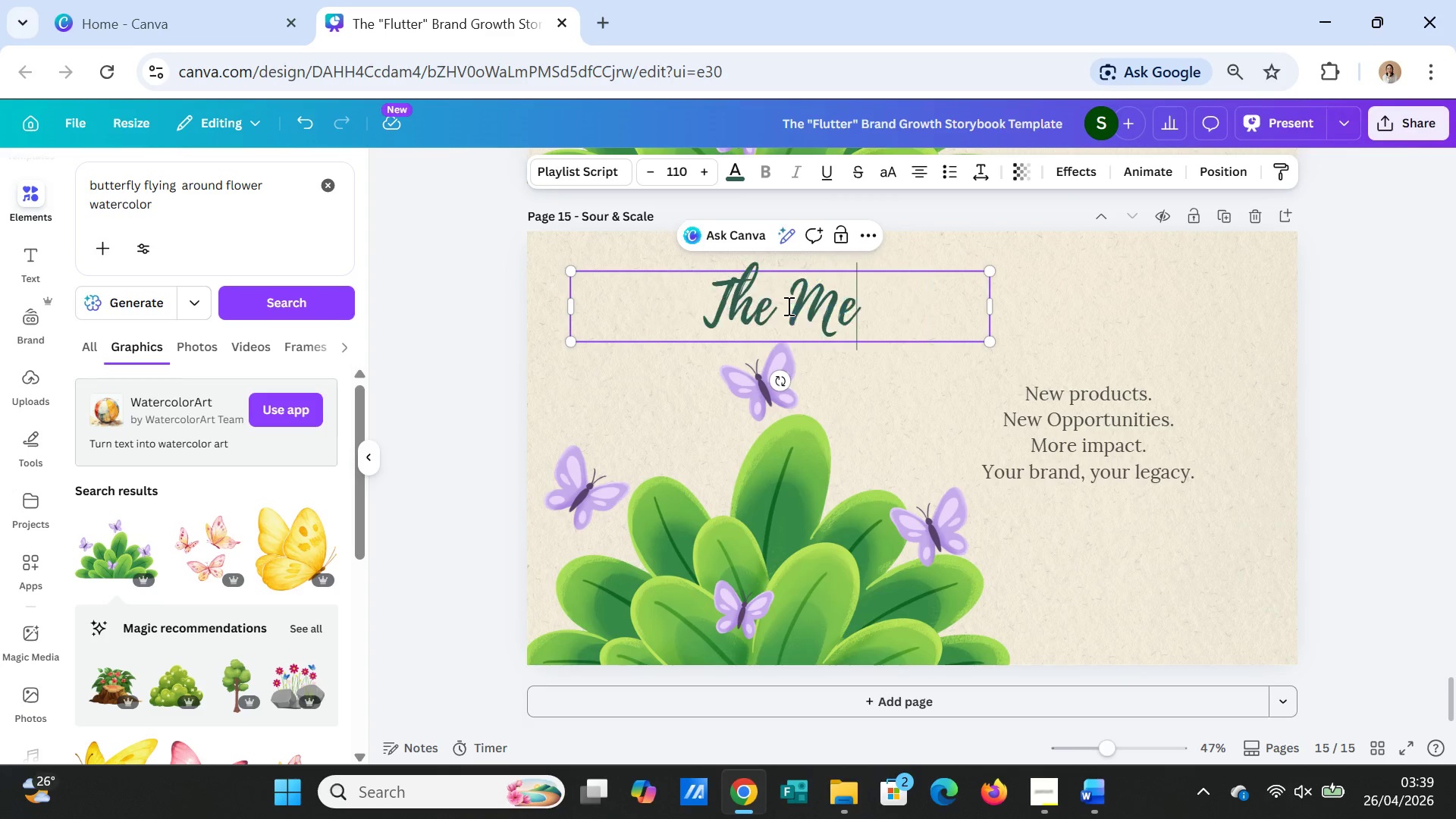 
type(eadow)
 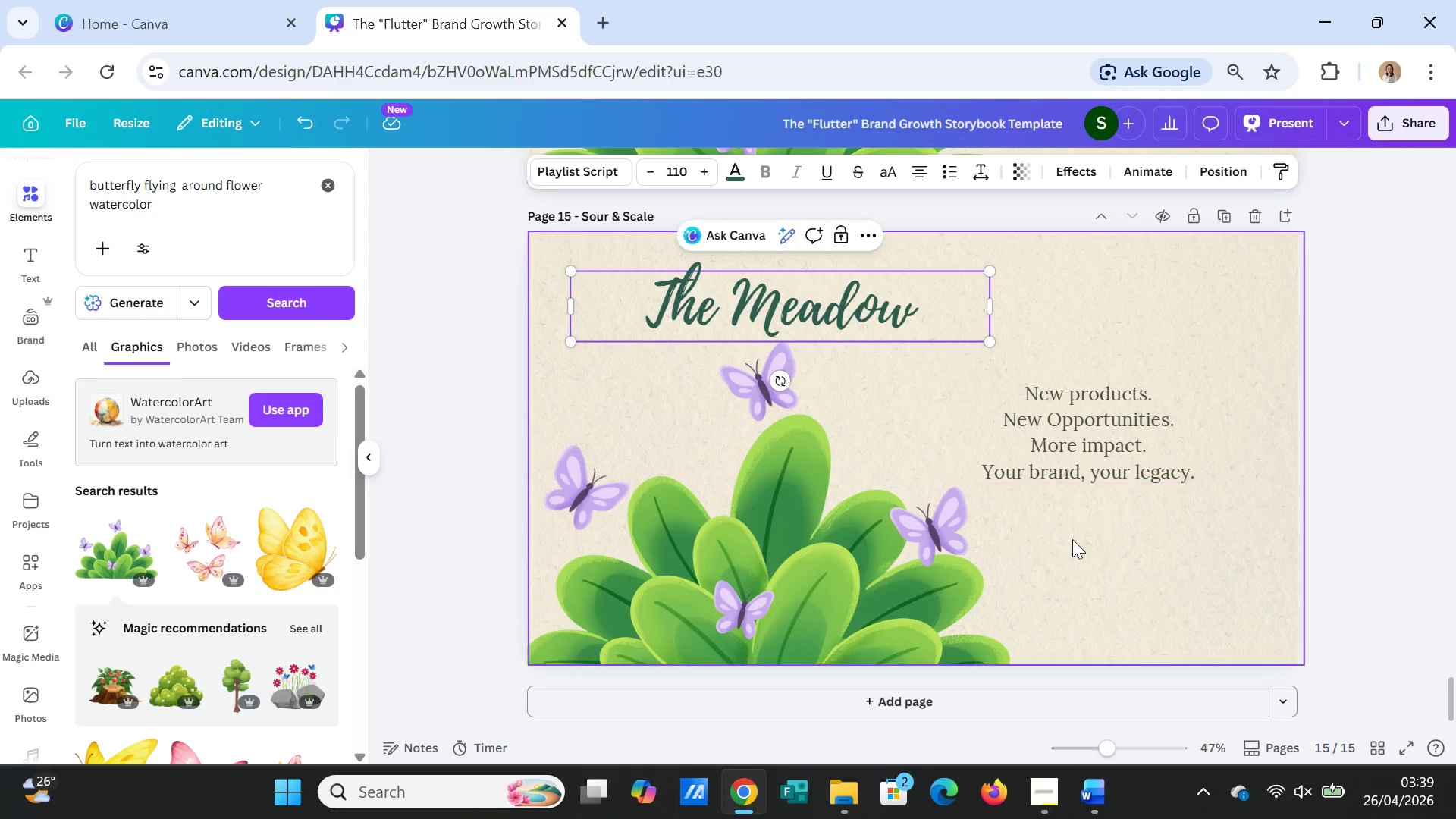 
left_click([1134, 579])
 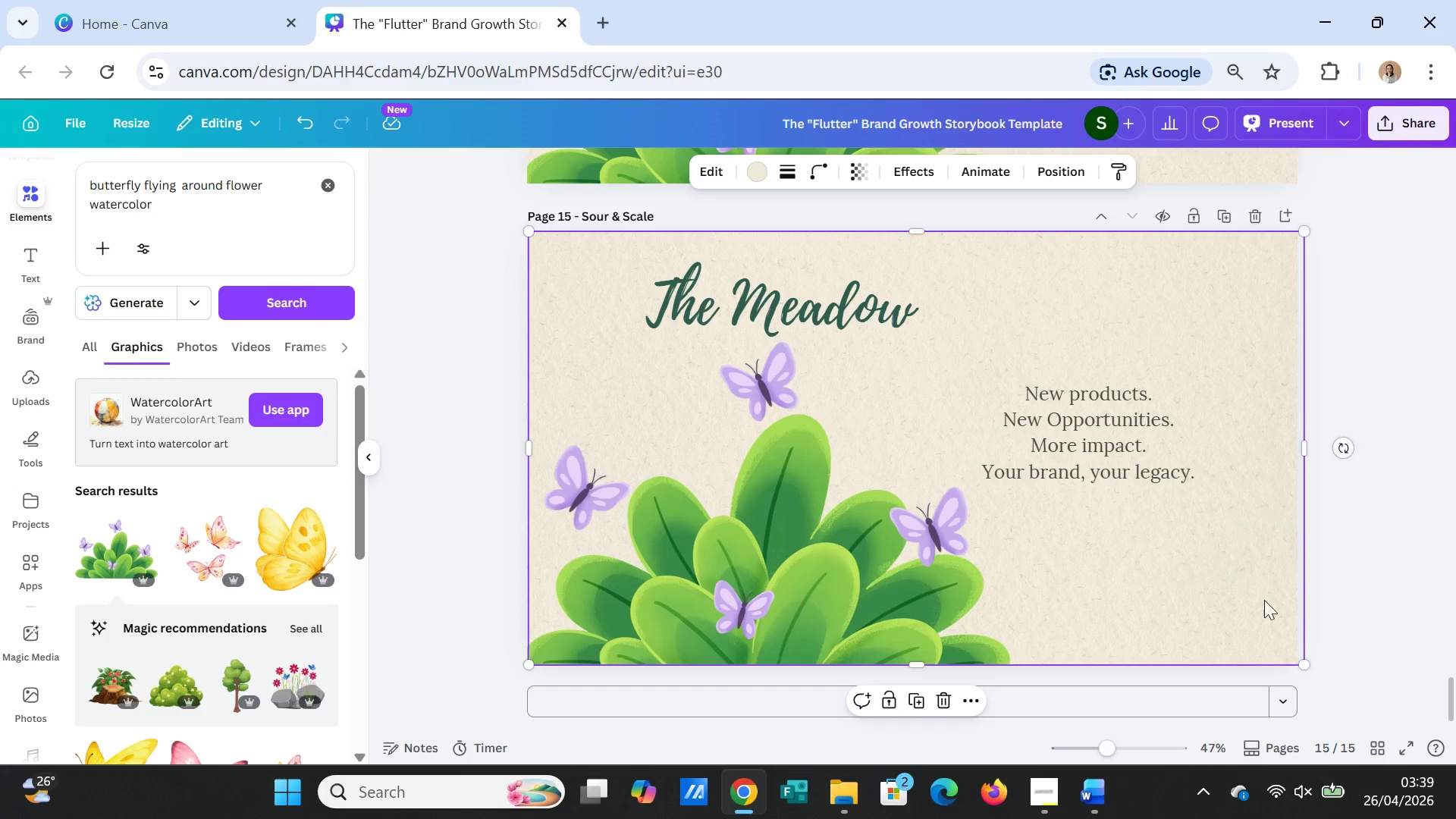 
wait(6.8)
 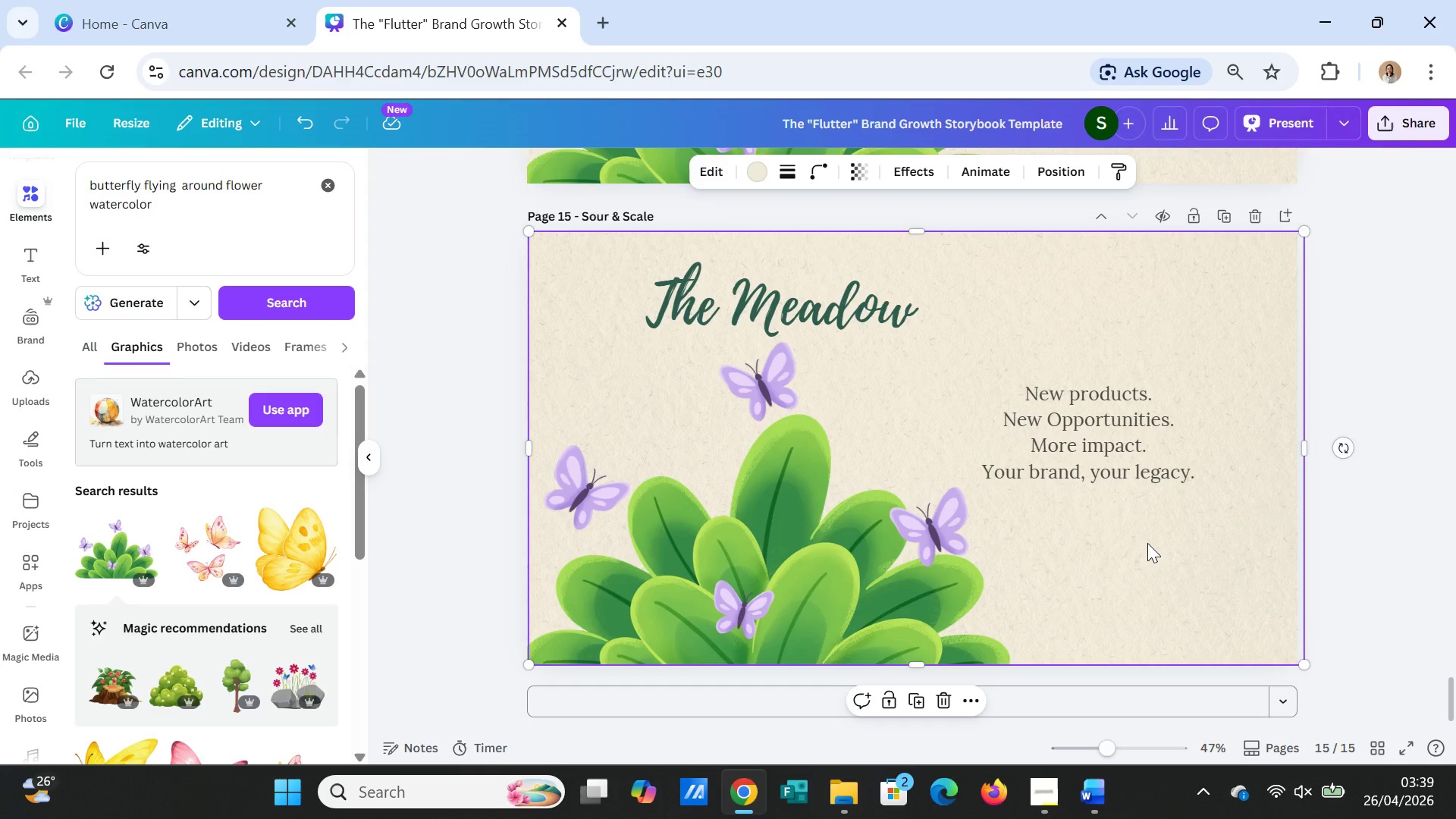 
left_click_drag(start_coordinate=[215, 206], to_coordinate=[88, 179])
 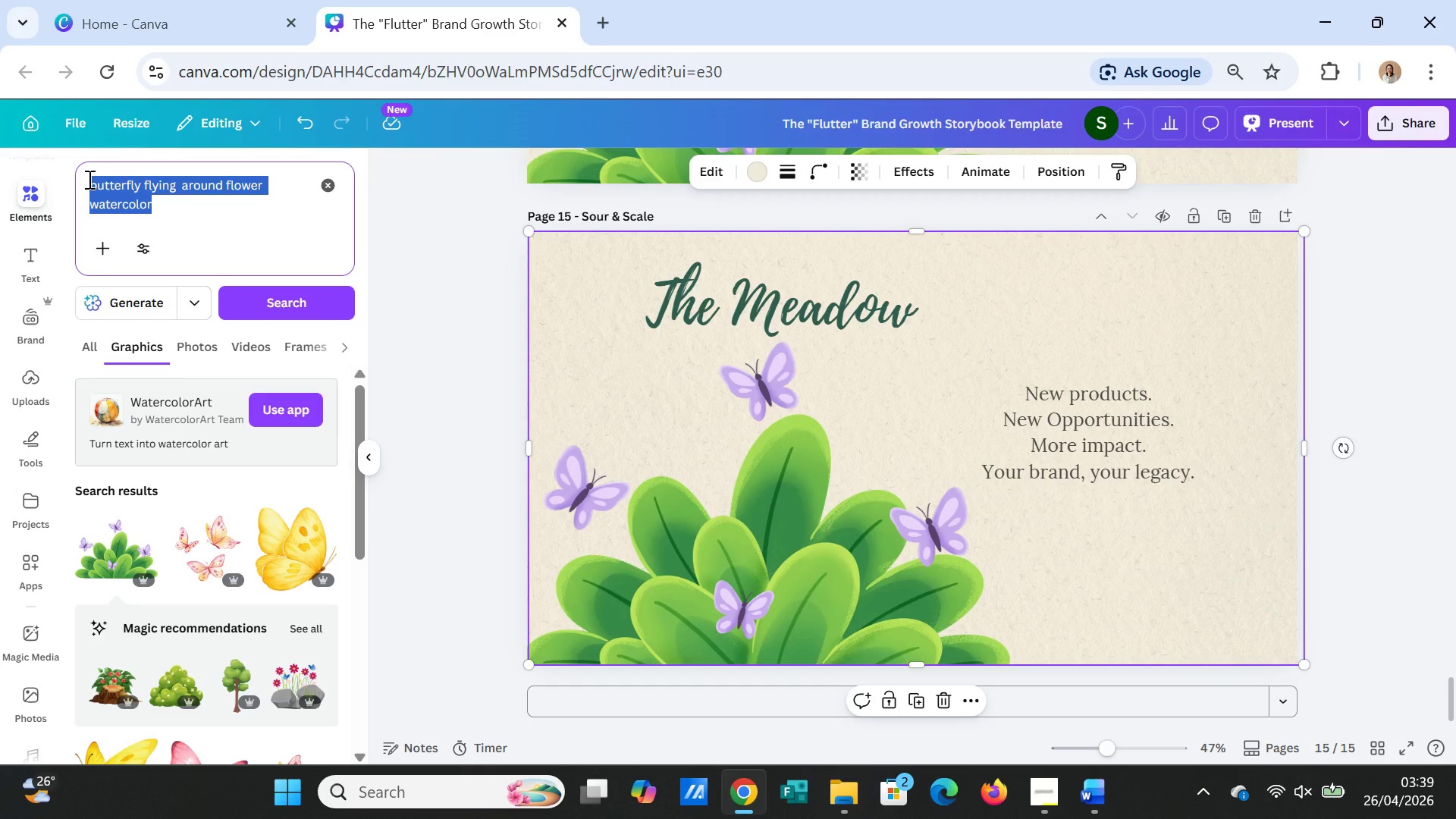 
type(butterfly flwying in the )
 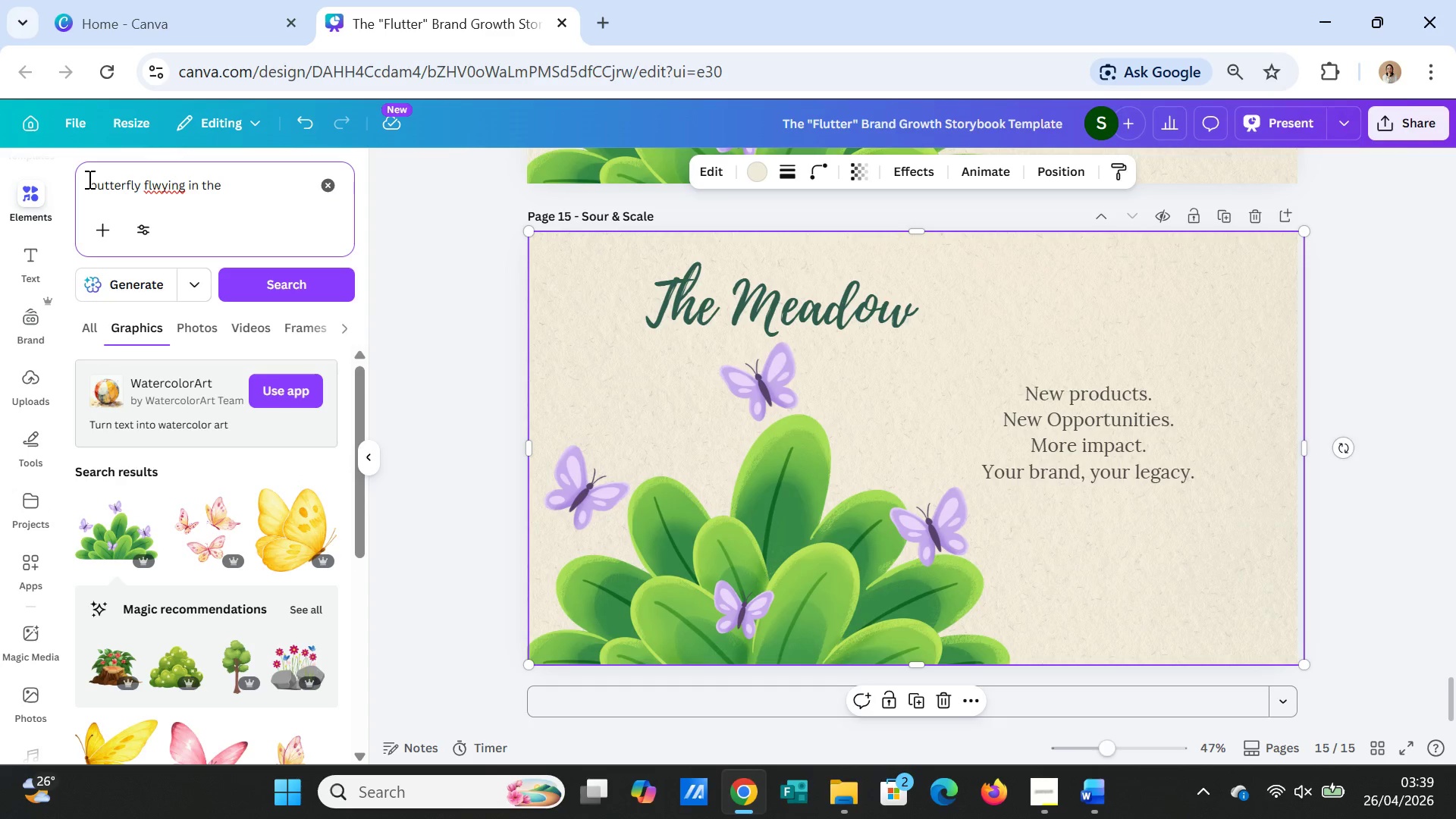 
type(flower park)
 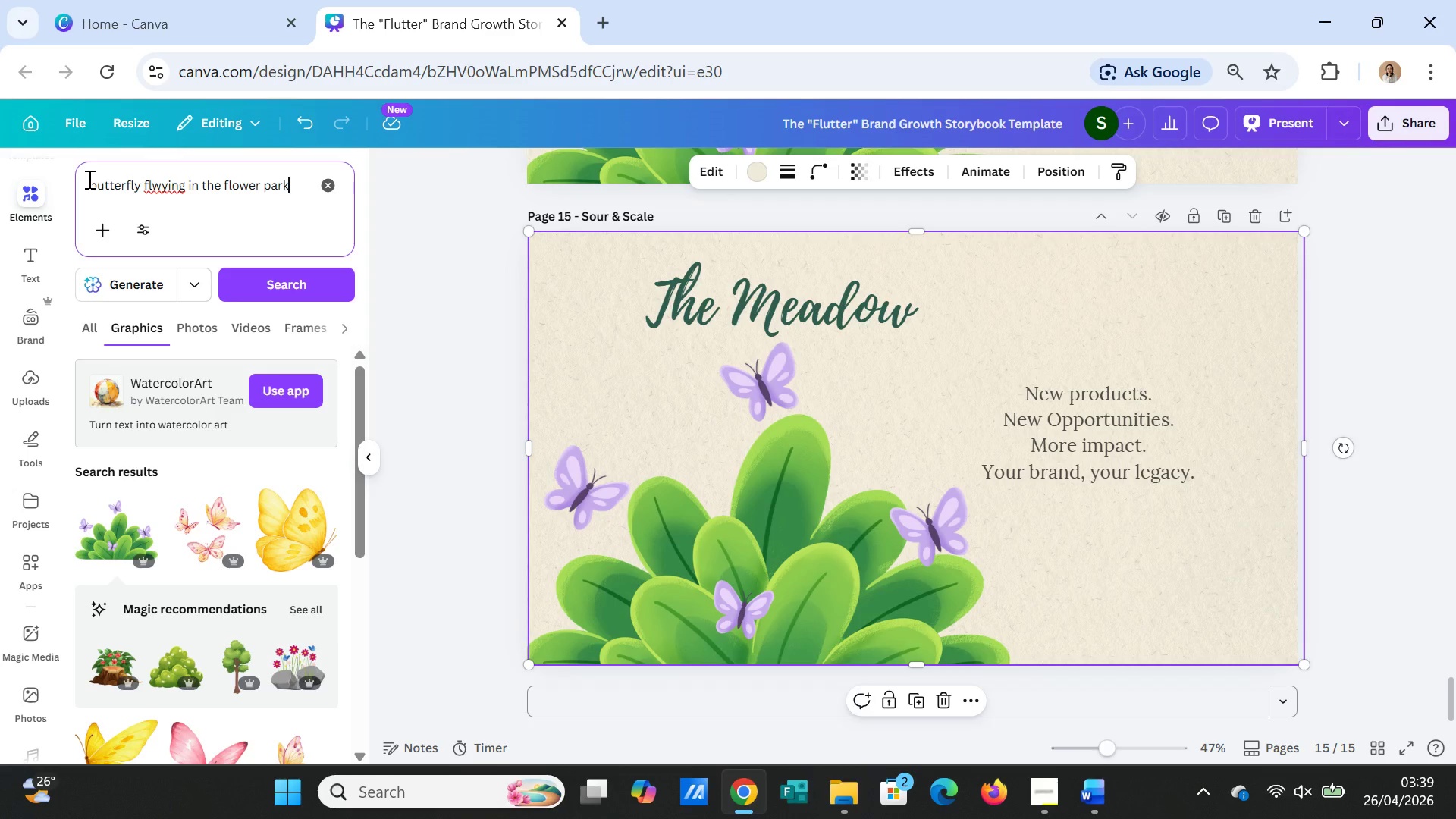 
wait(6.25)
 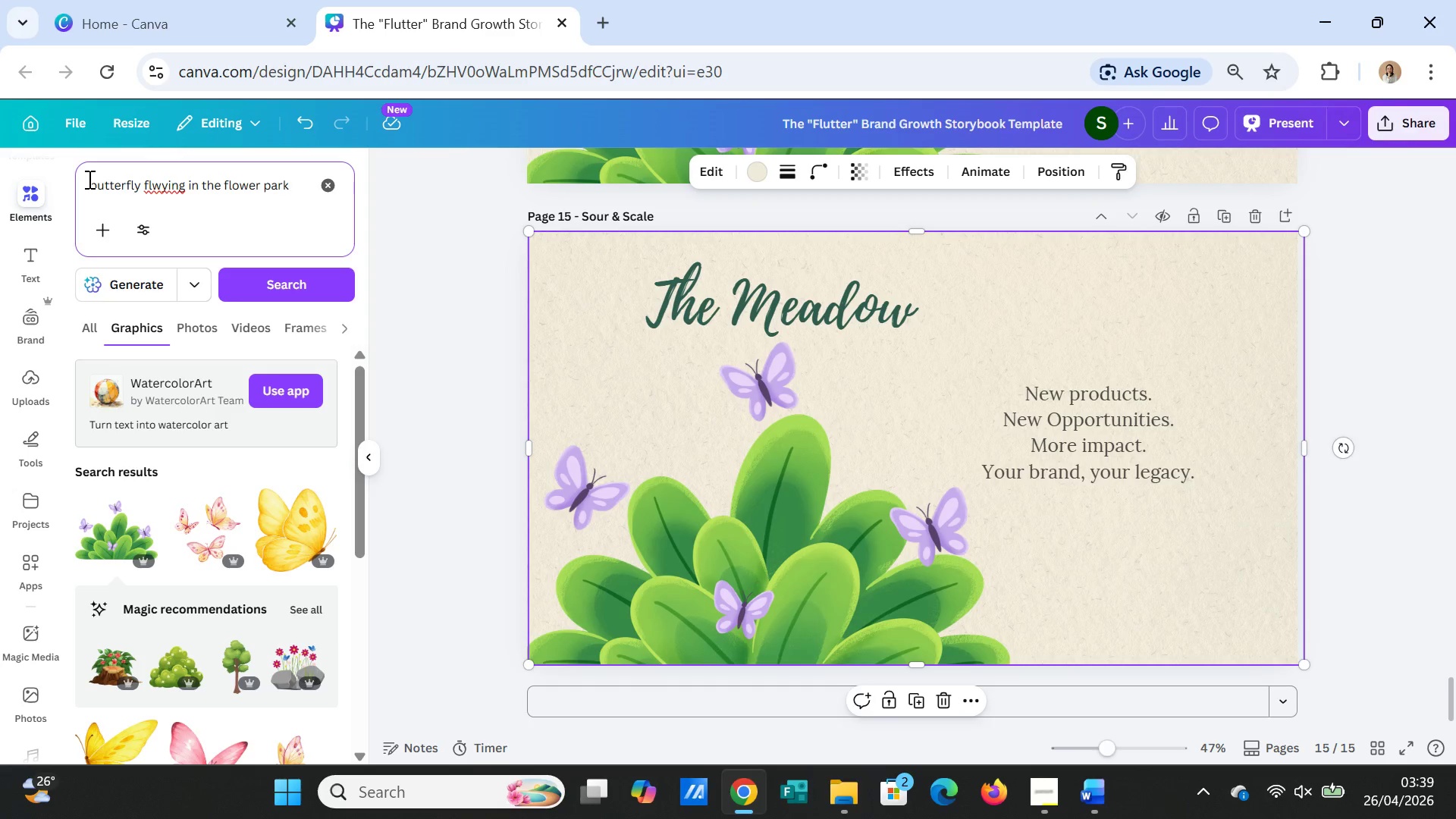 
left_click([160, 193])
 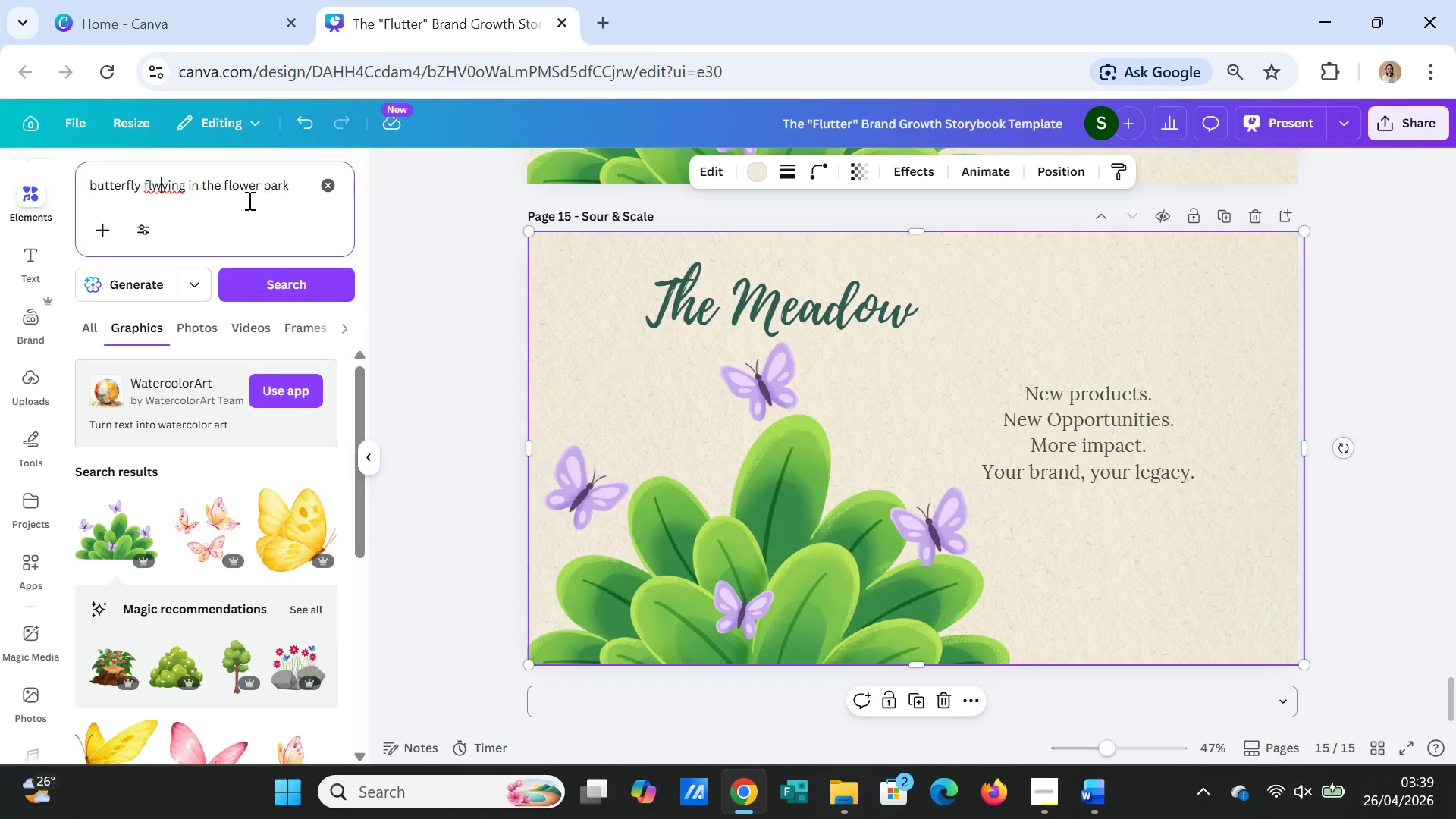 
key(Backspace)
 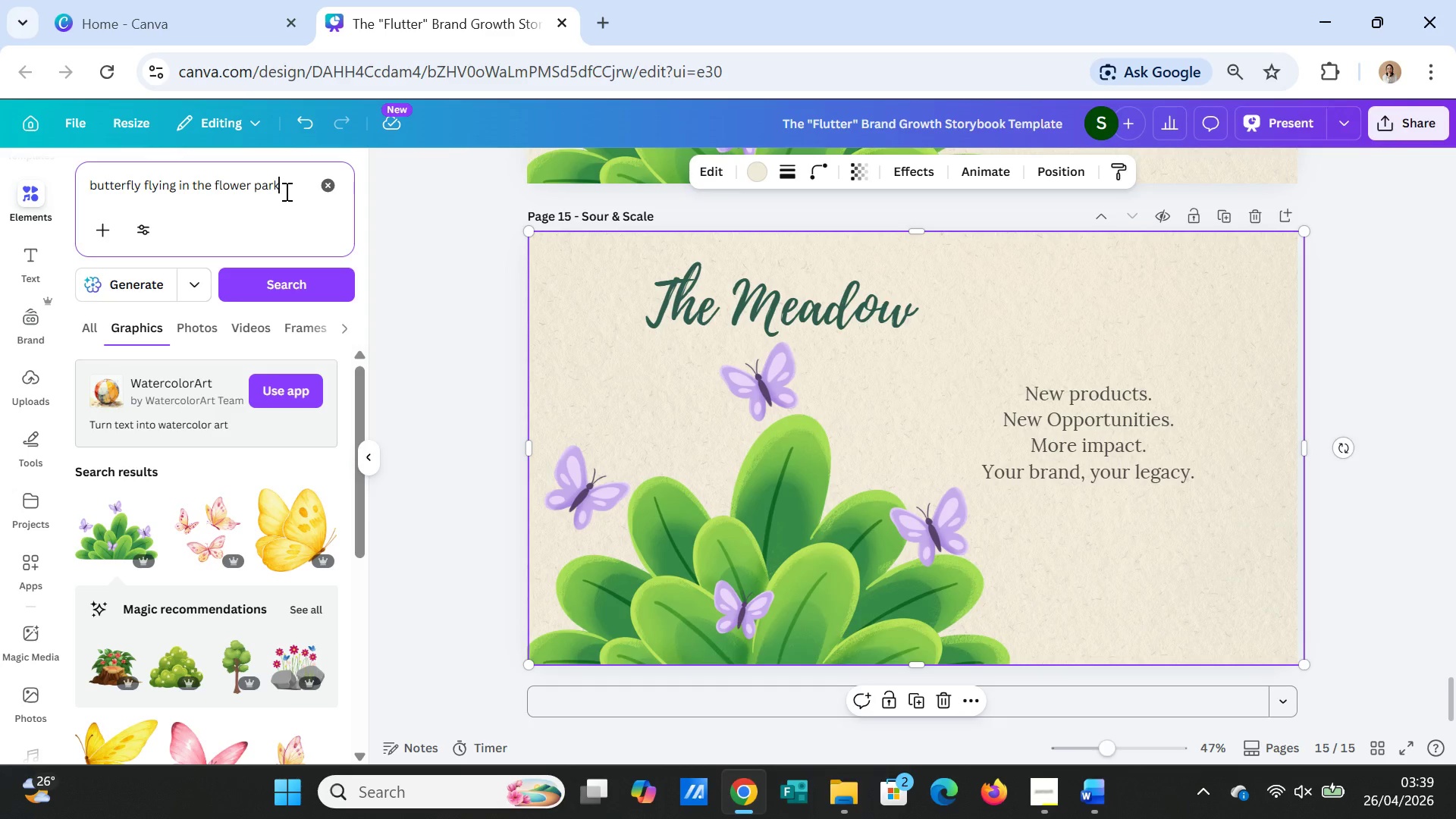 
type(, watercolor, 16:9)
 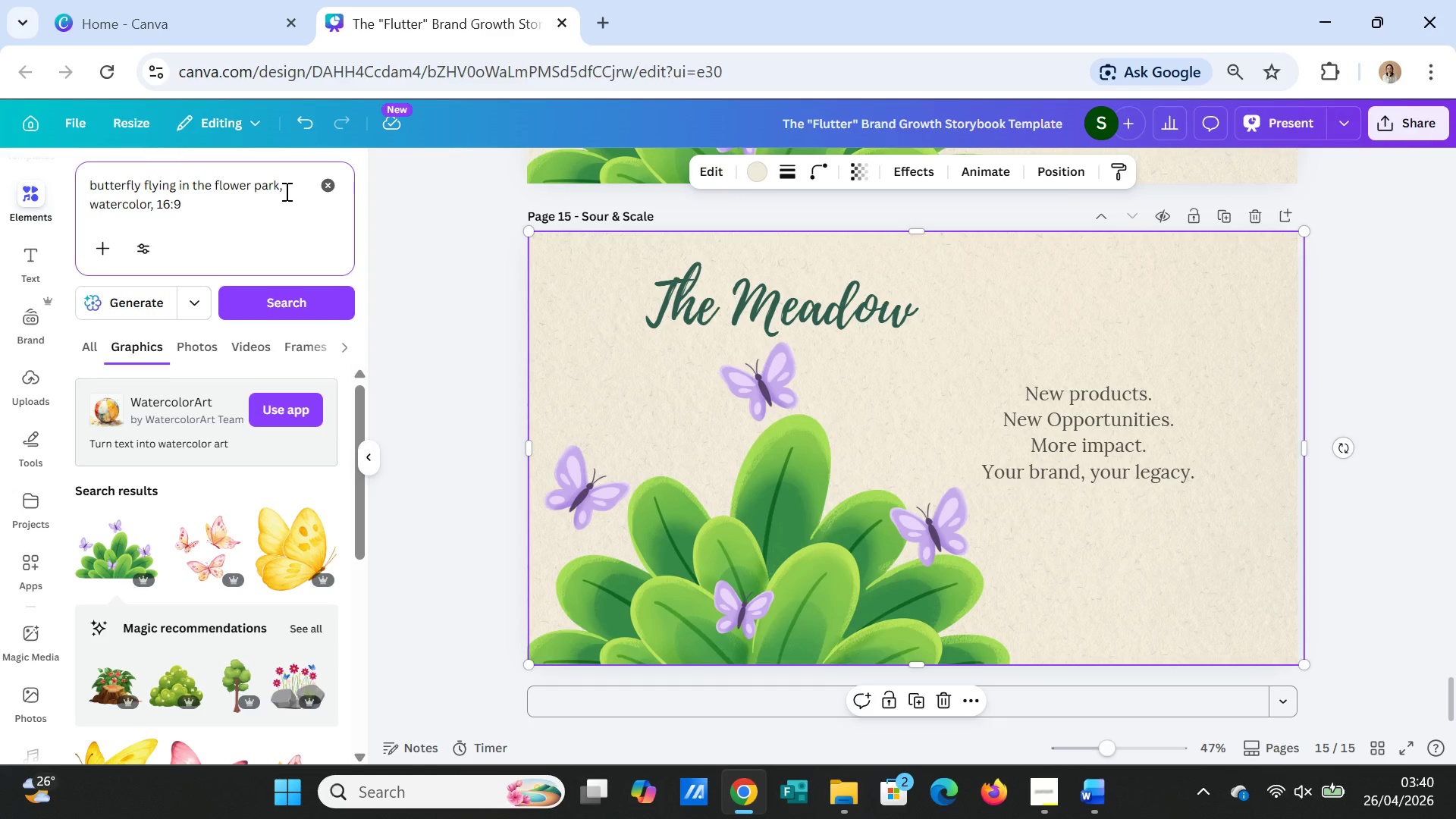 
left_click([335, 305])
 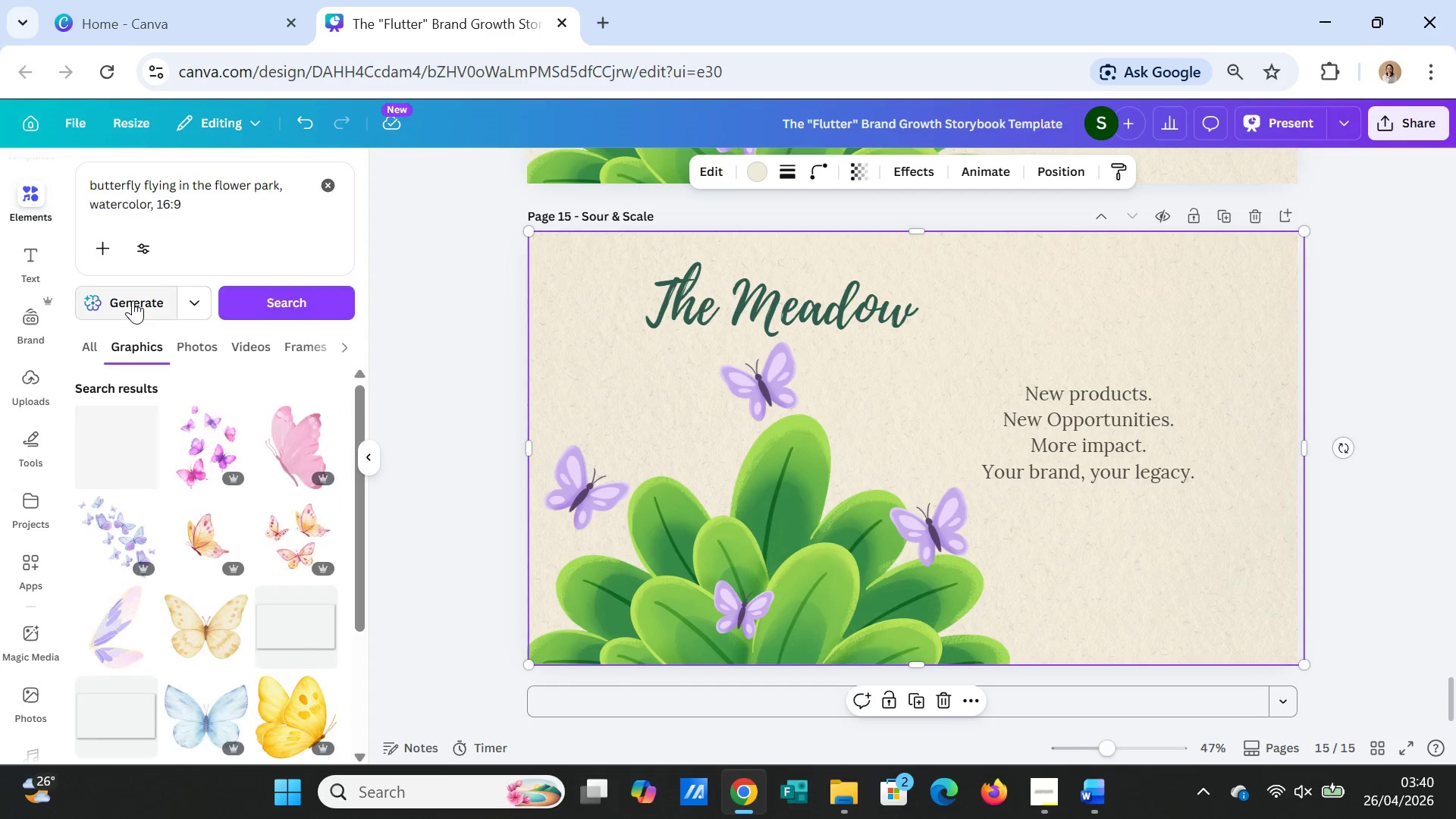 
left_click([133, 300])
 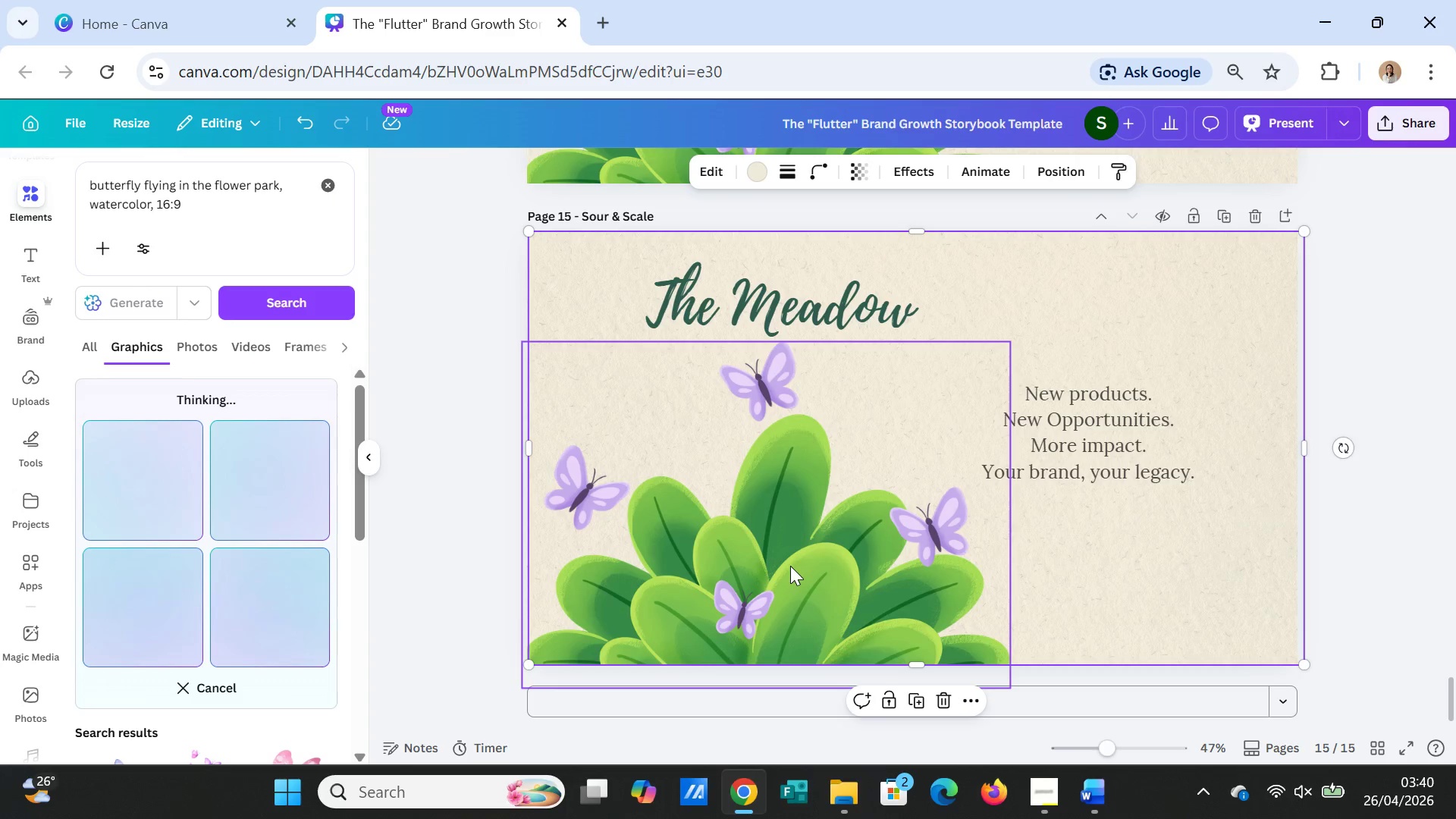 
left_click([790, 566])
 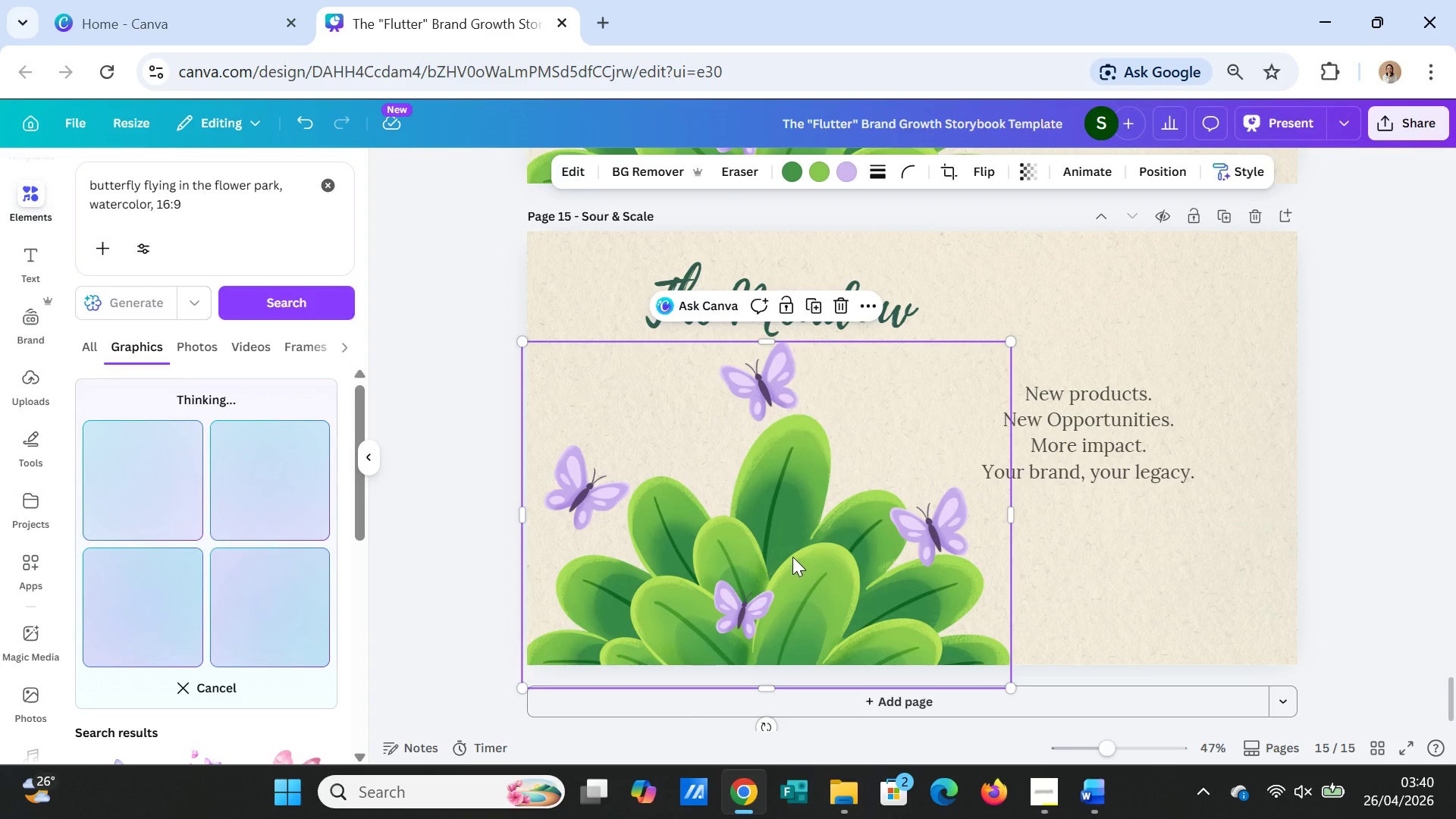 
key(Delete)
 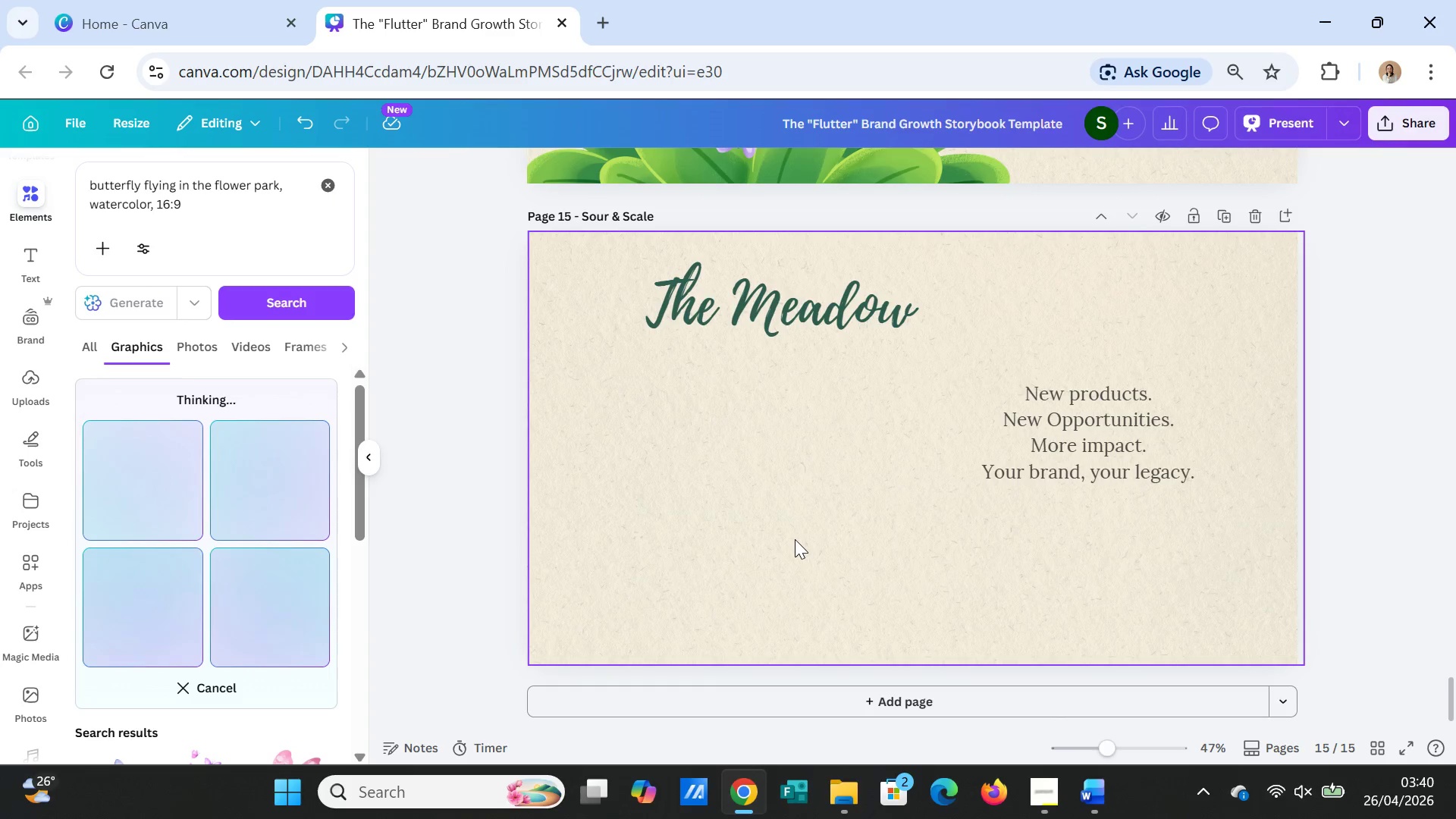 
wait(5.05)
 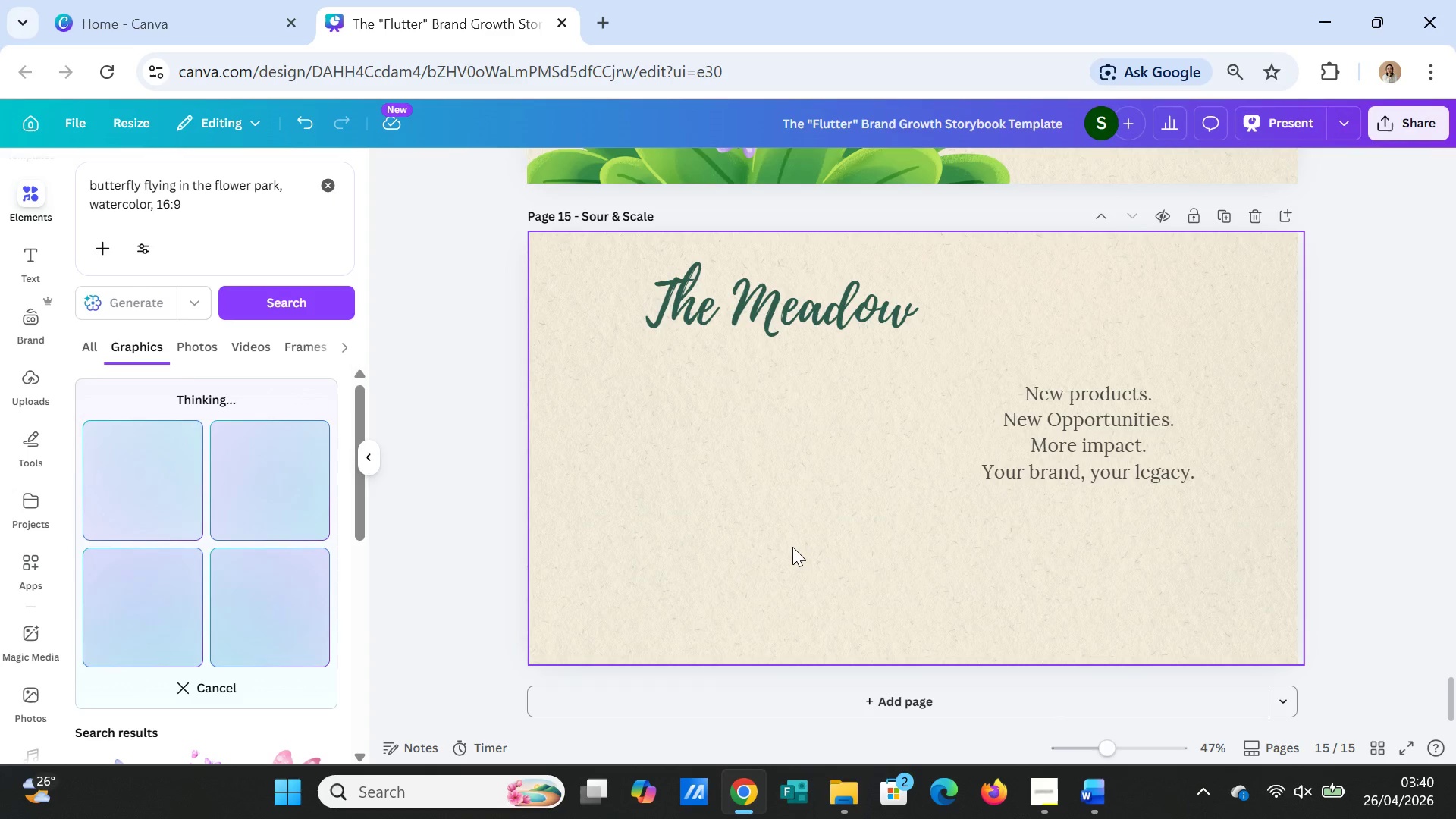 
left_click_drag(start_coordinate=[1052, 436], to_coordinate=[895, 444])
 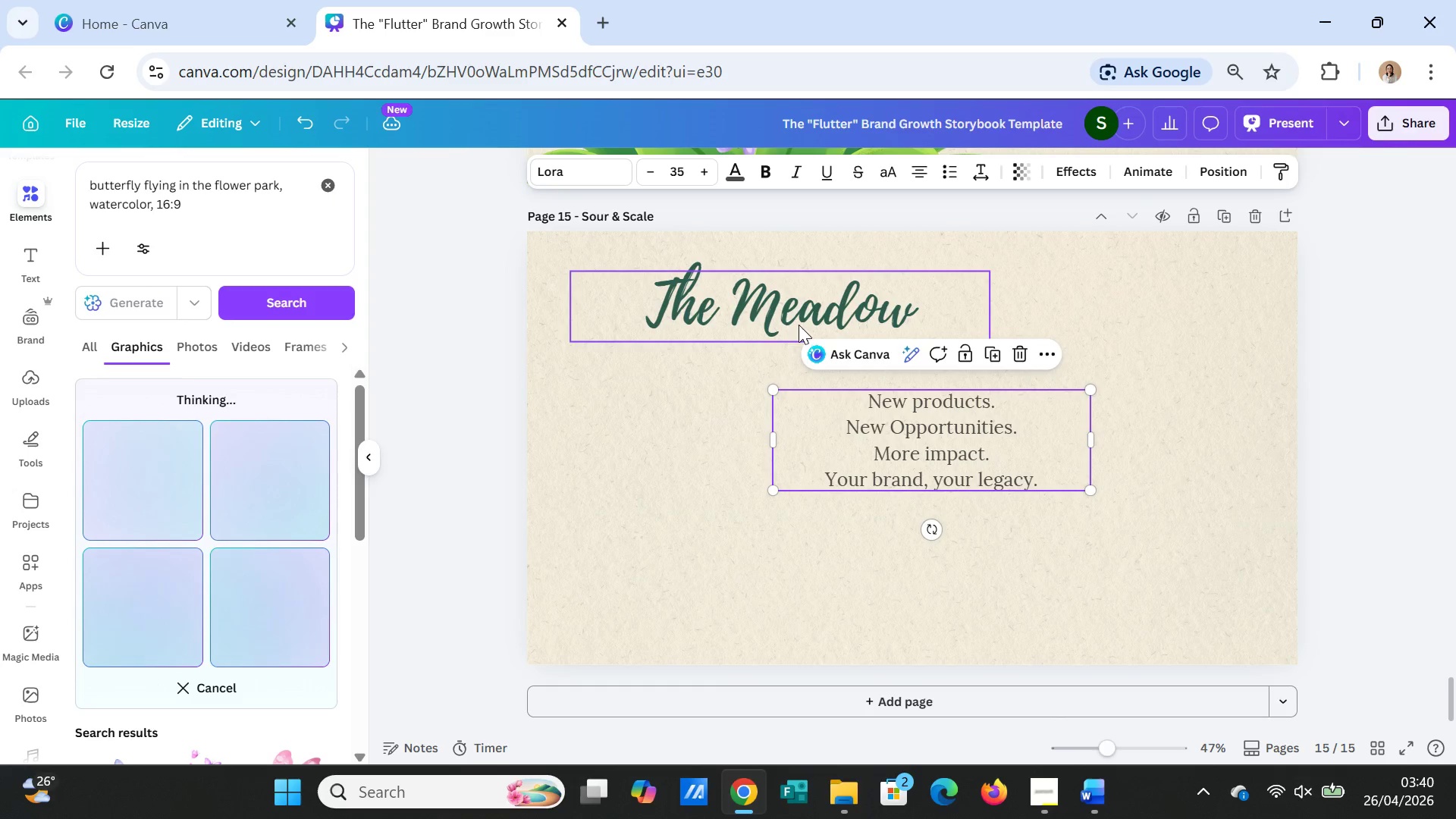 
left_click([799, 325])
 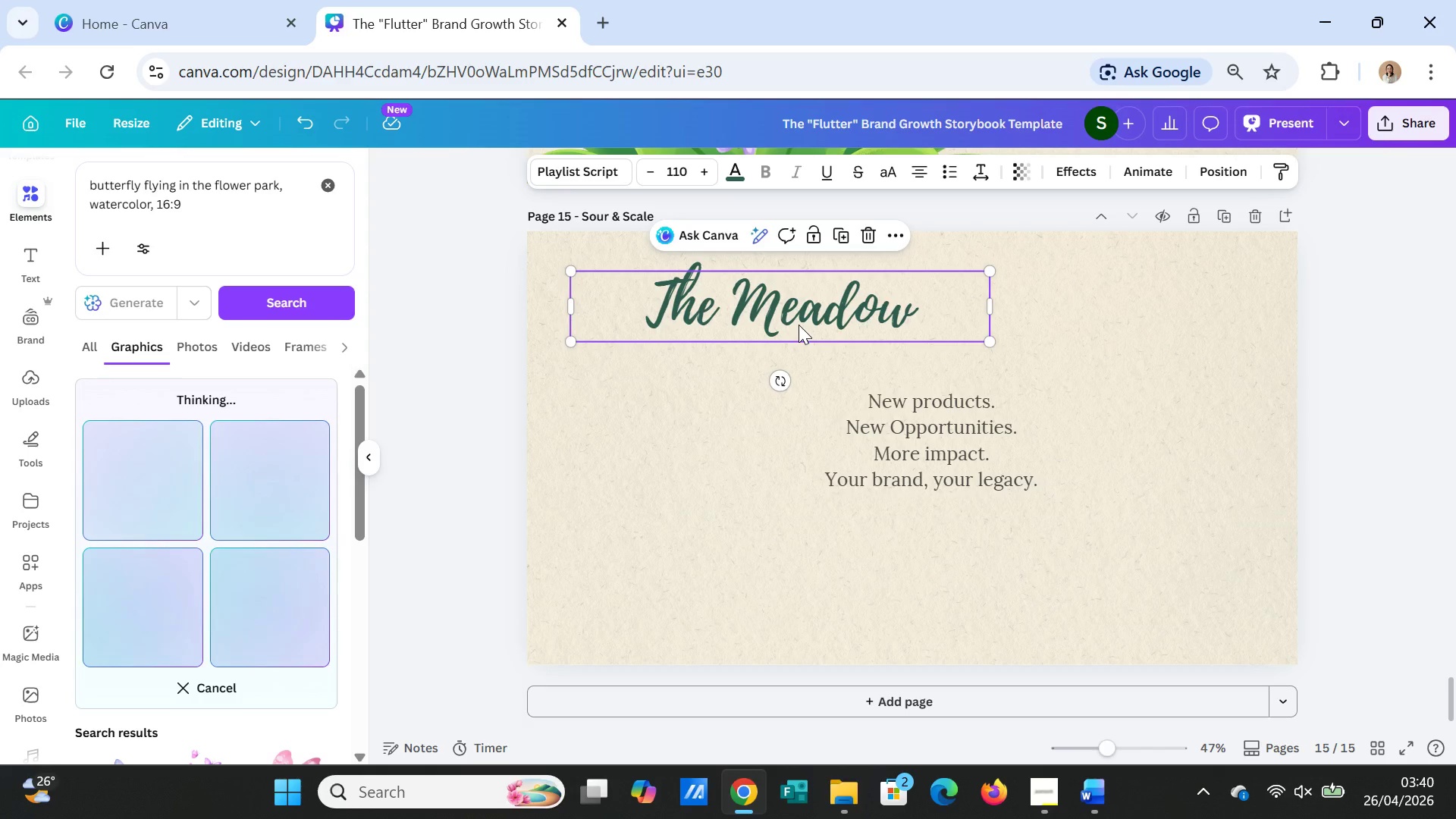 
left_click([799, 325])
 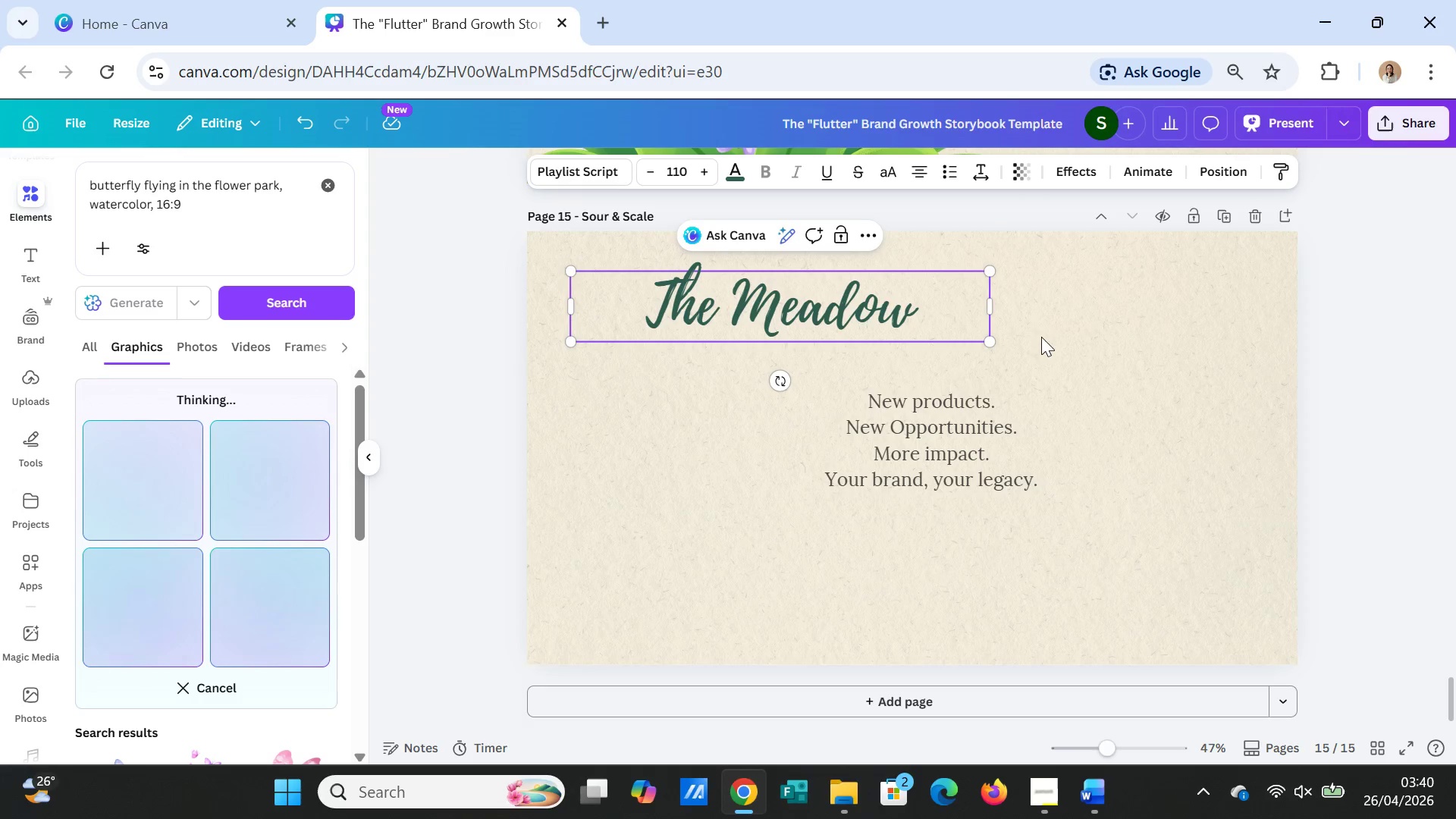 
left_click([1090, 336])
 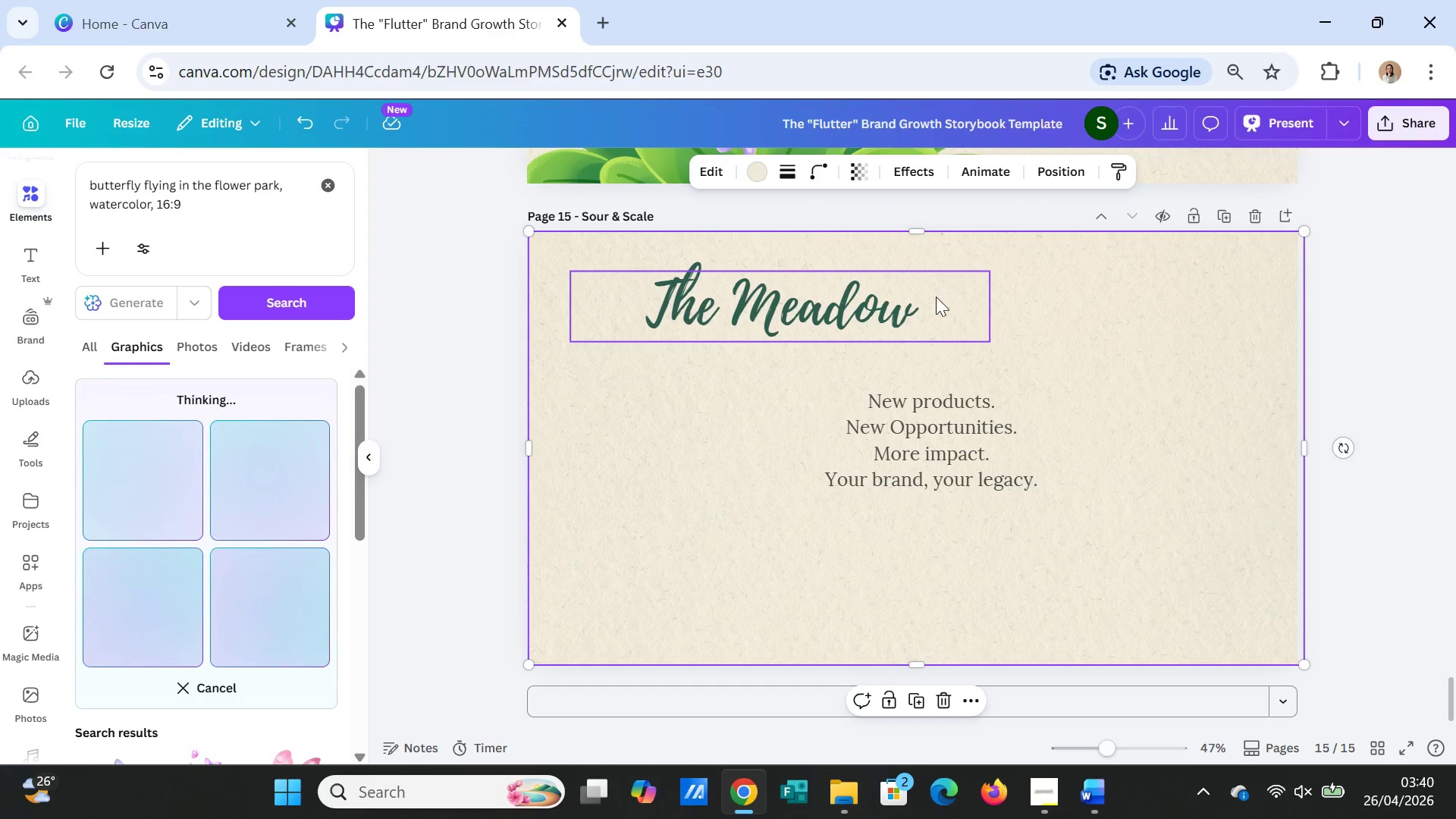 
left_click([891, 313])
 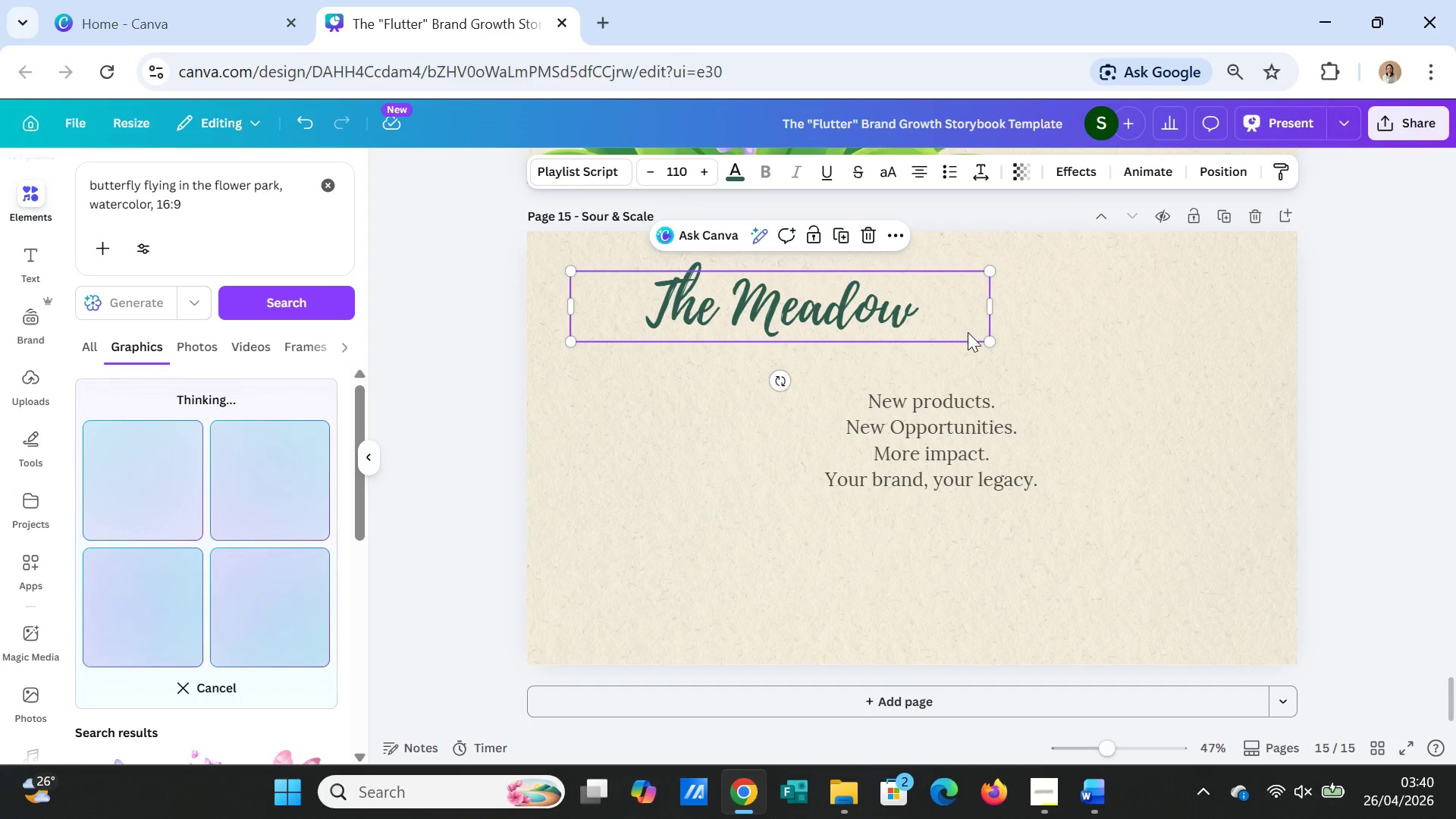 
scroll: coordinate [979, 337], scroll_direction: up, amount: 64.0
 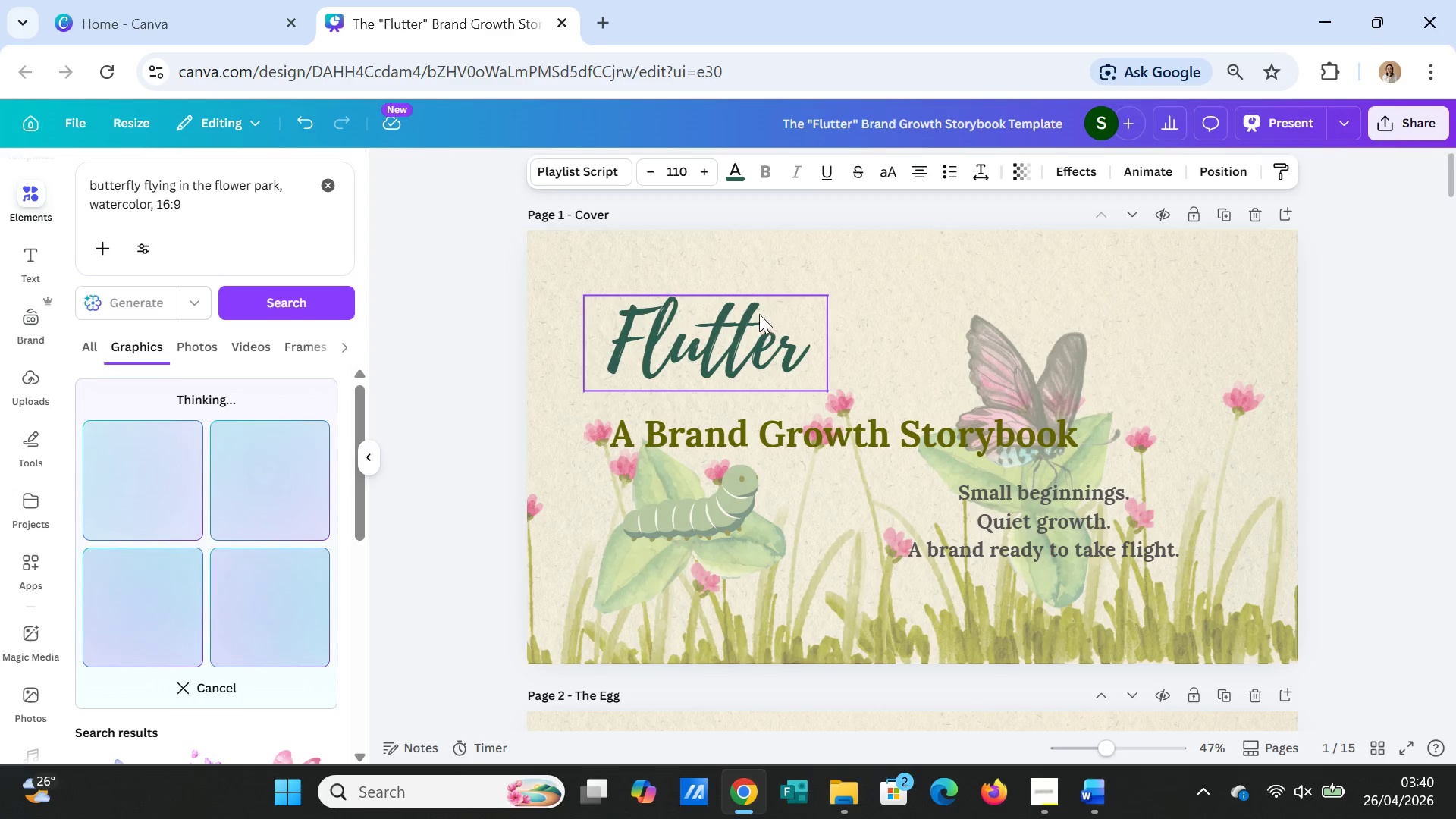 
left_click([754, 322])
 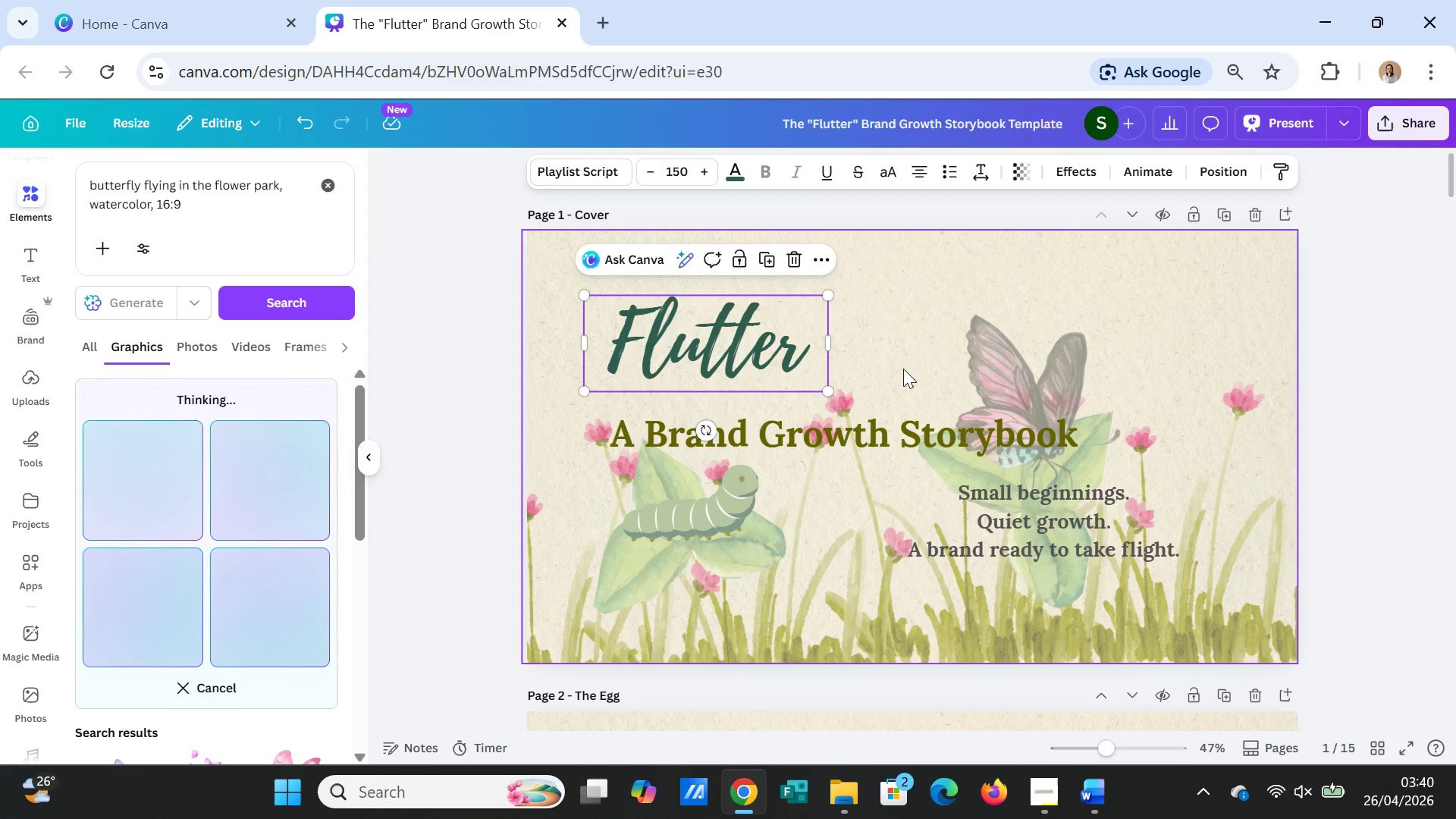 
scroll: coordinate [931, 510], scroll_direction: down, amount: 69.0
 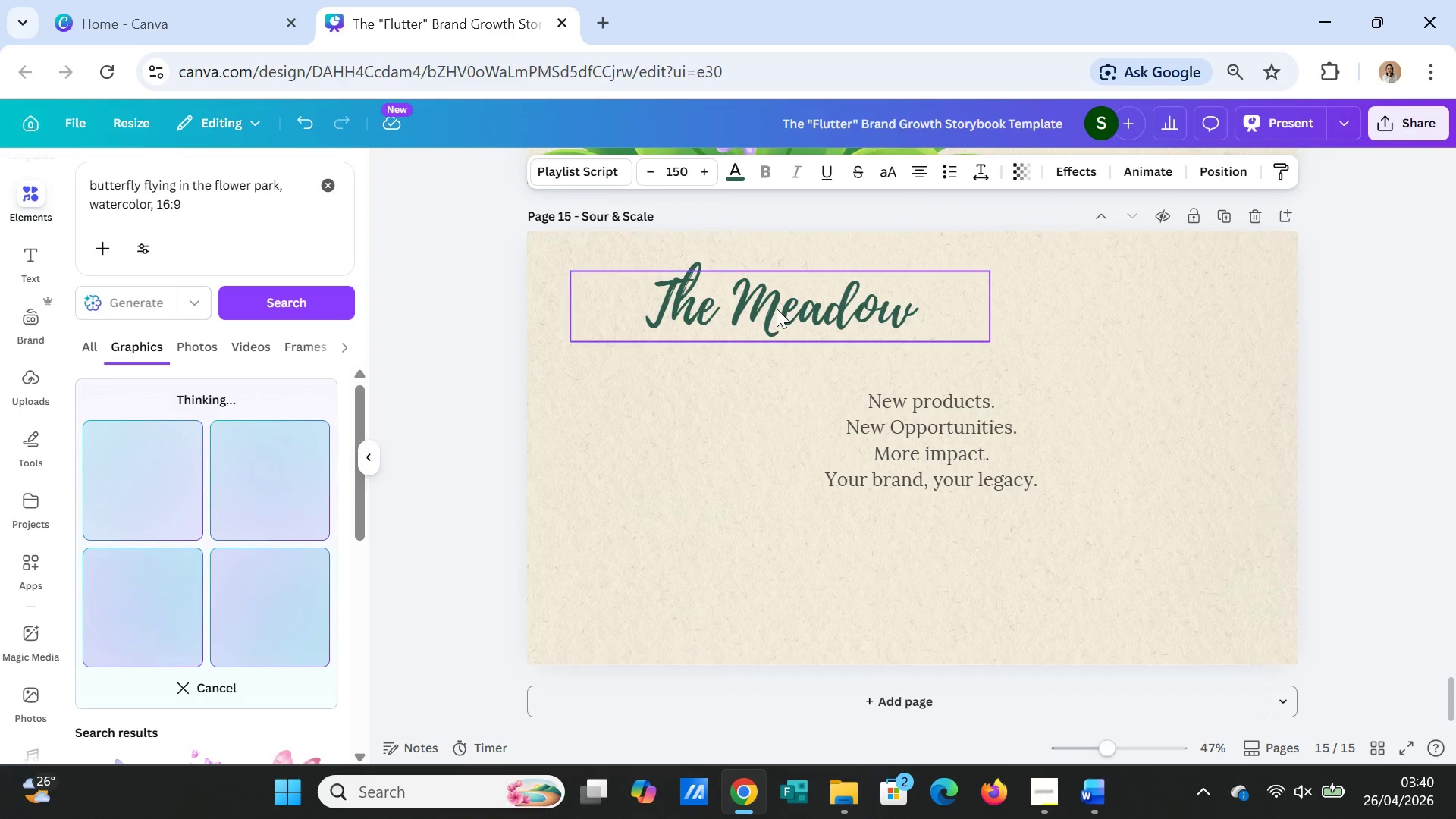 
left_click([777, 309])
 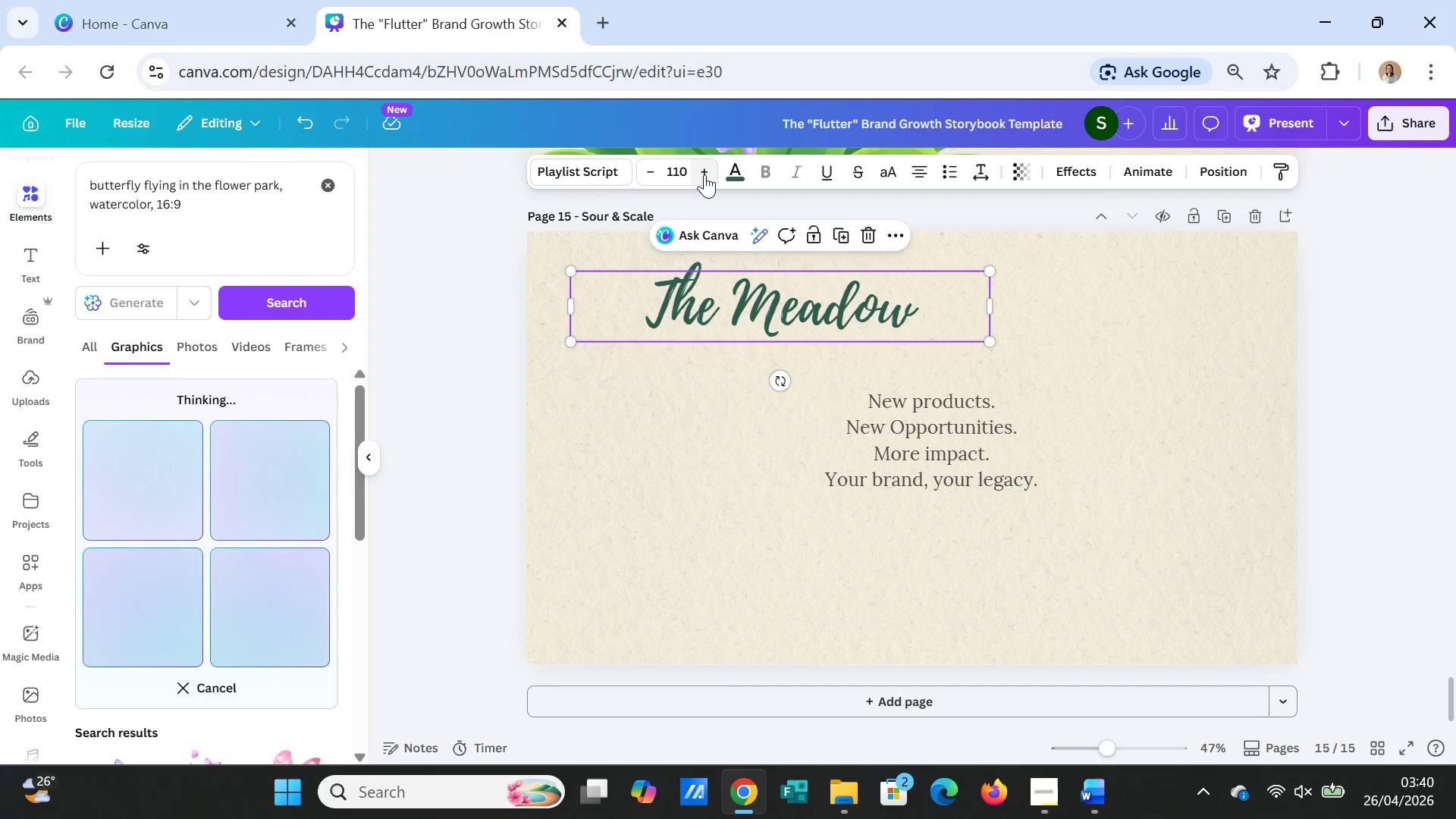 
double_click([704, 174])
 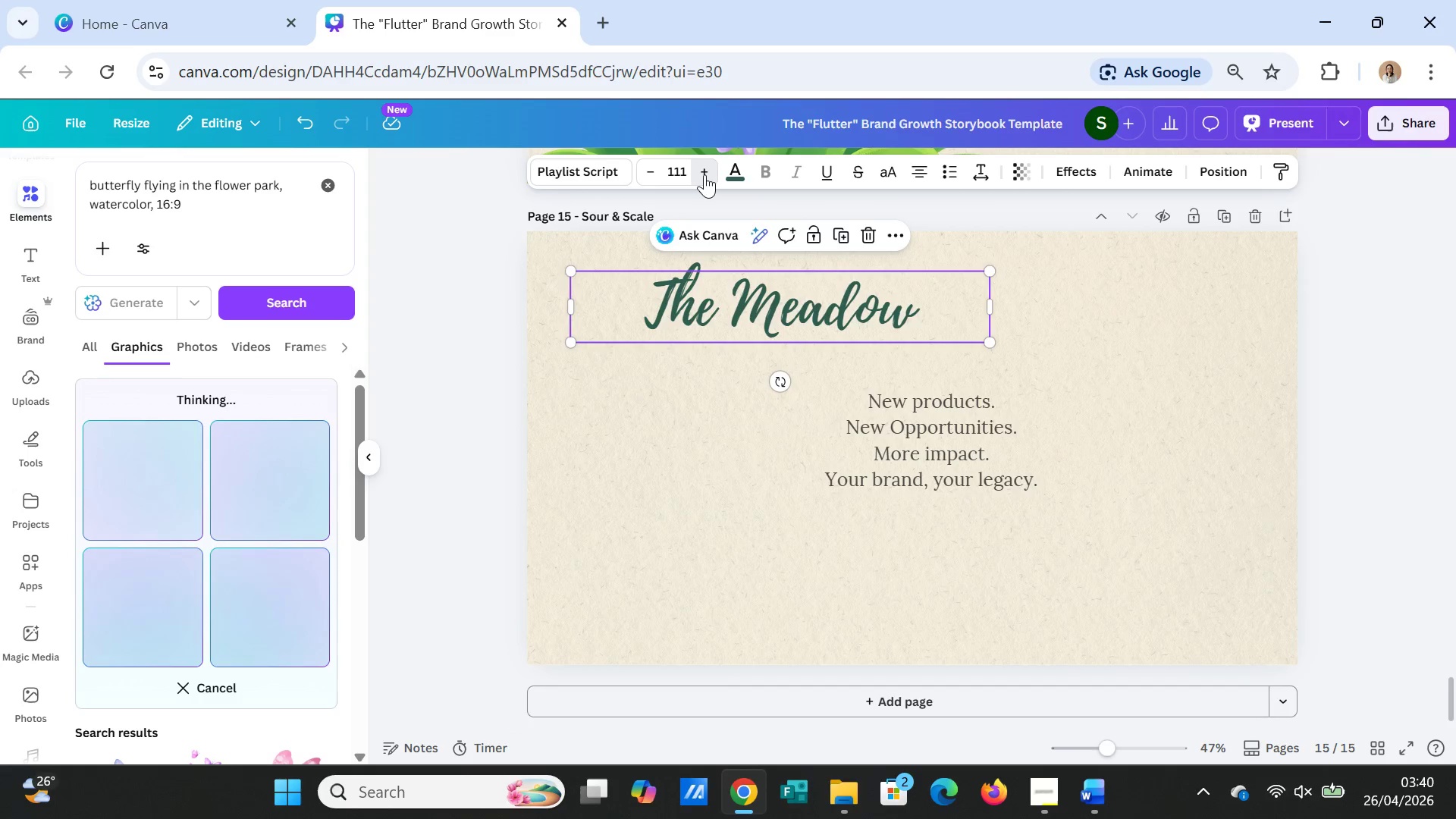 
triple_click([704, 174])
 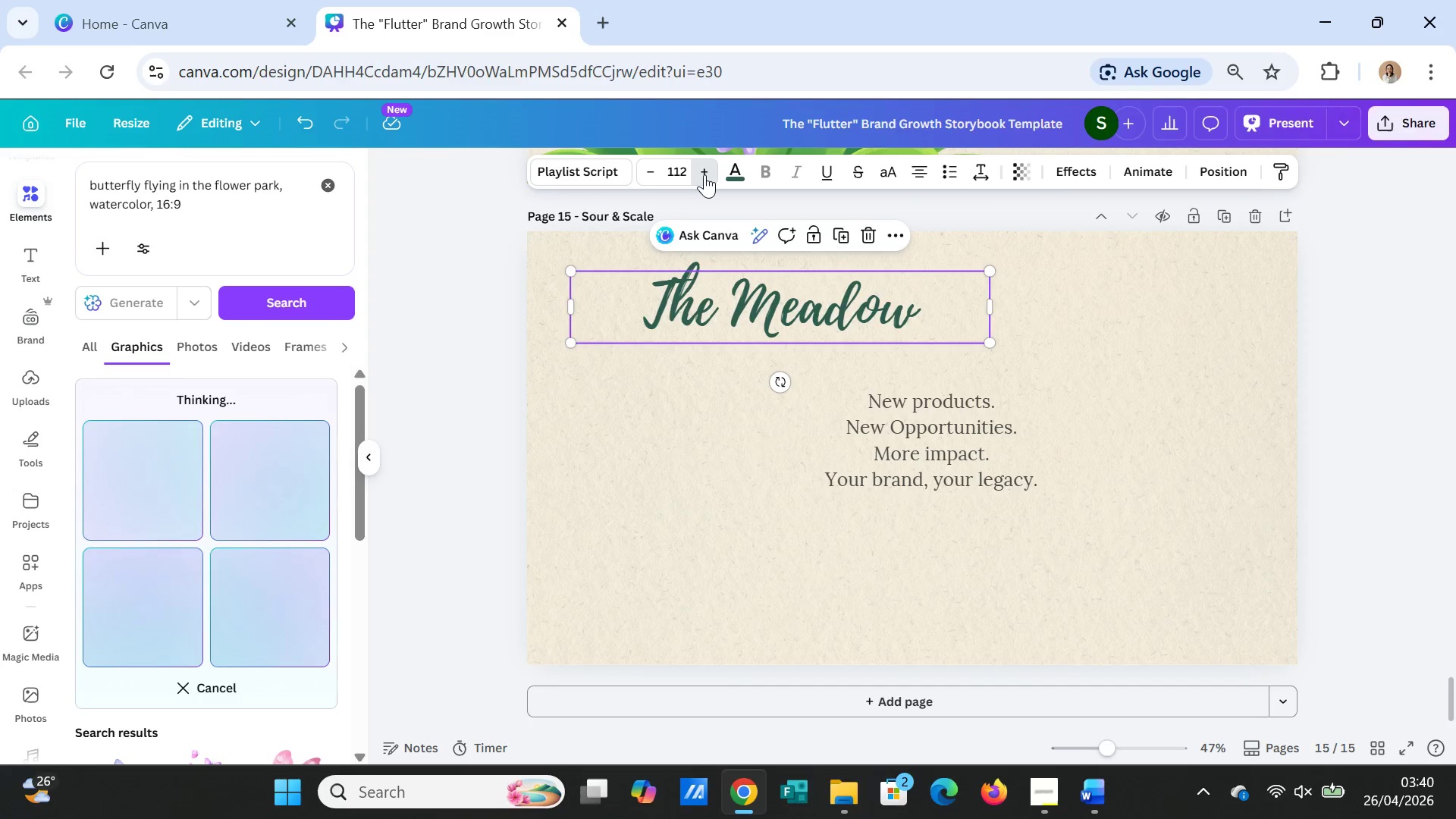 
triple_click([704, 174])
 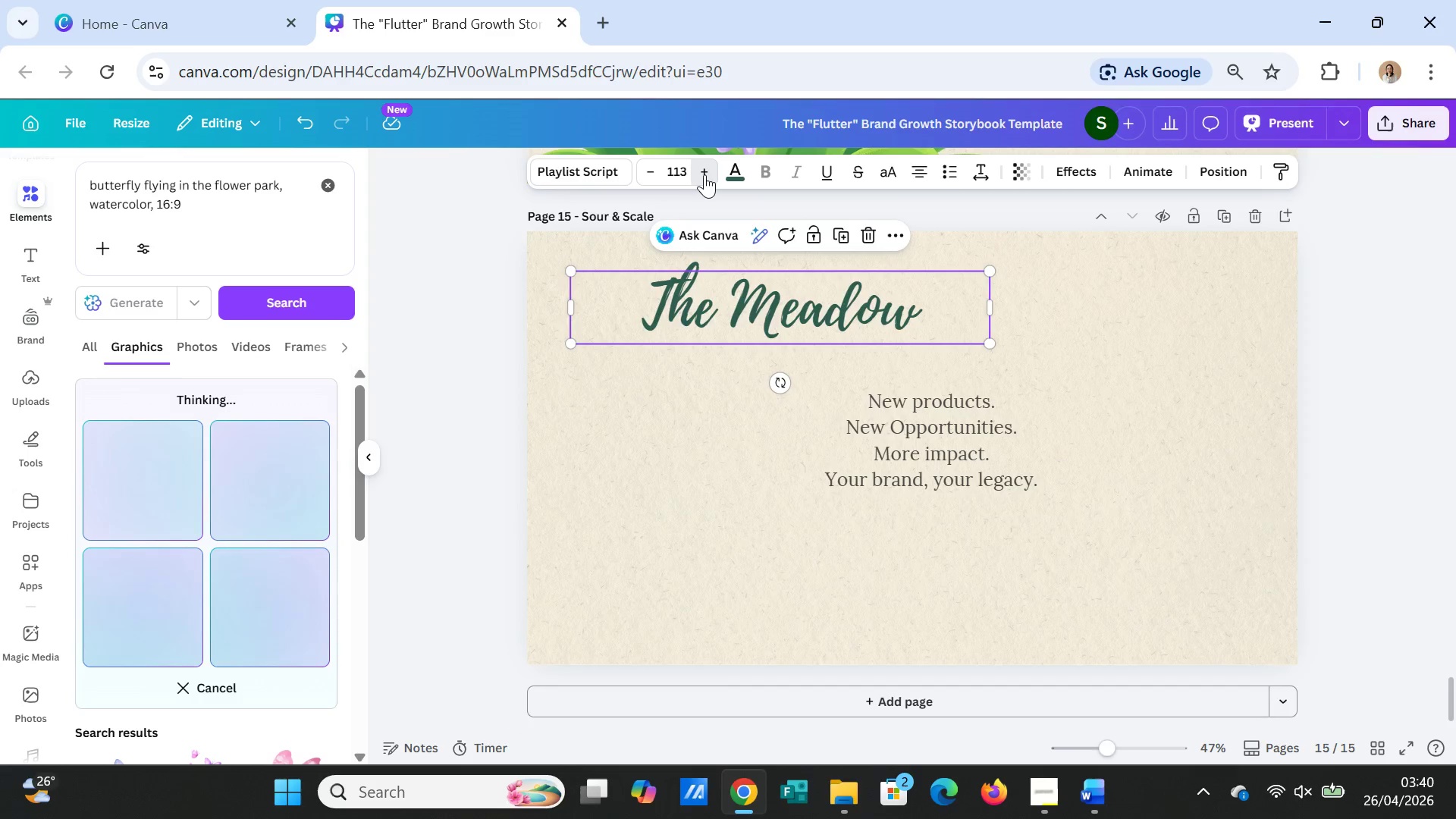 
triple_click([704, 174])
 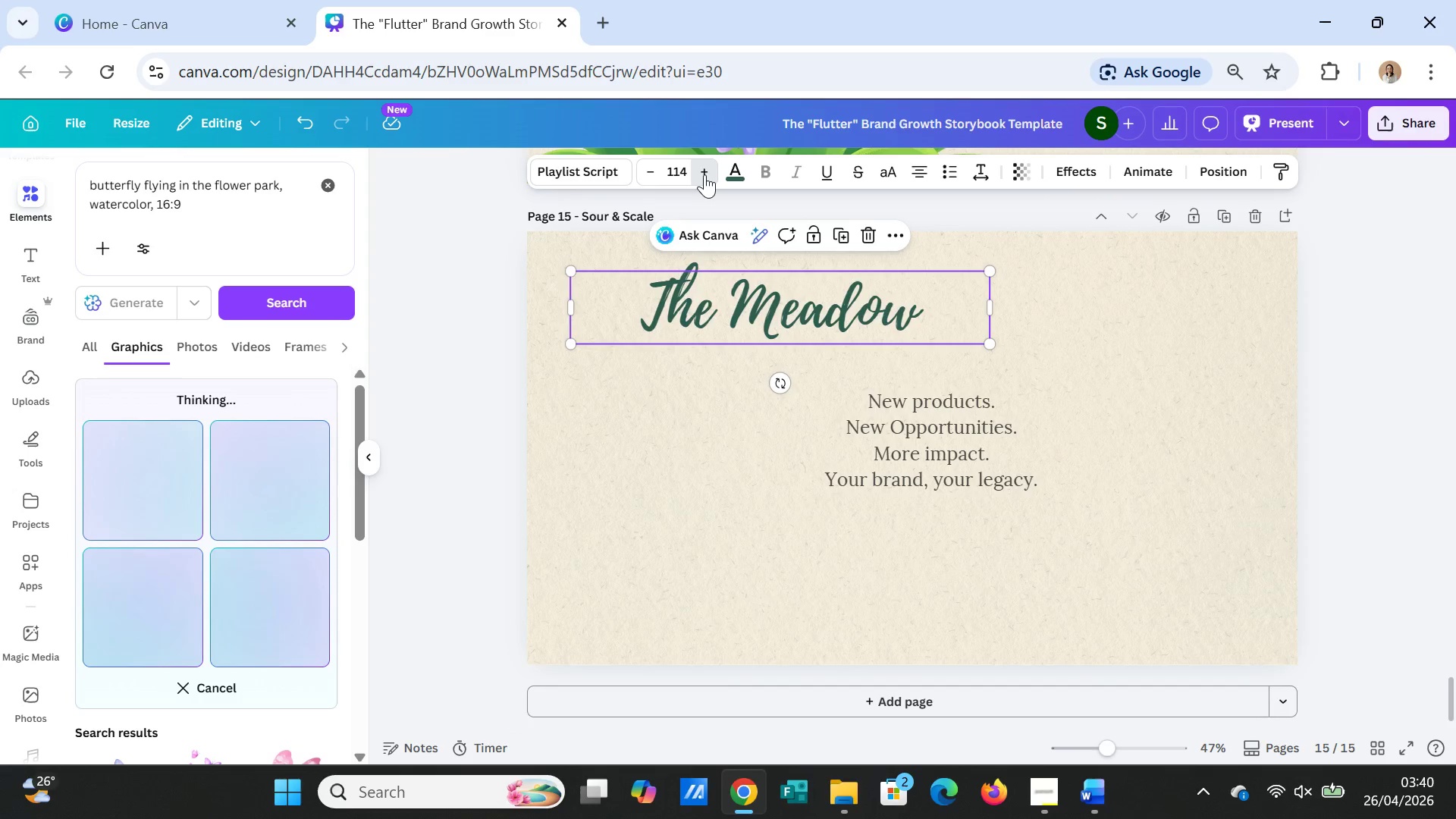 
triple_click([704, 174])
 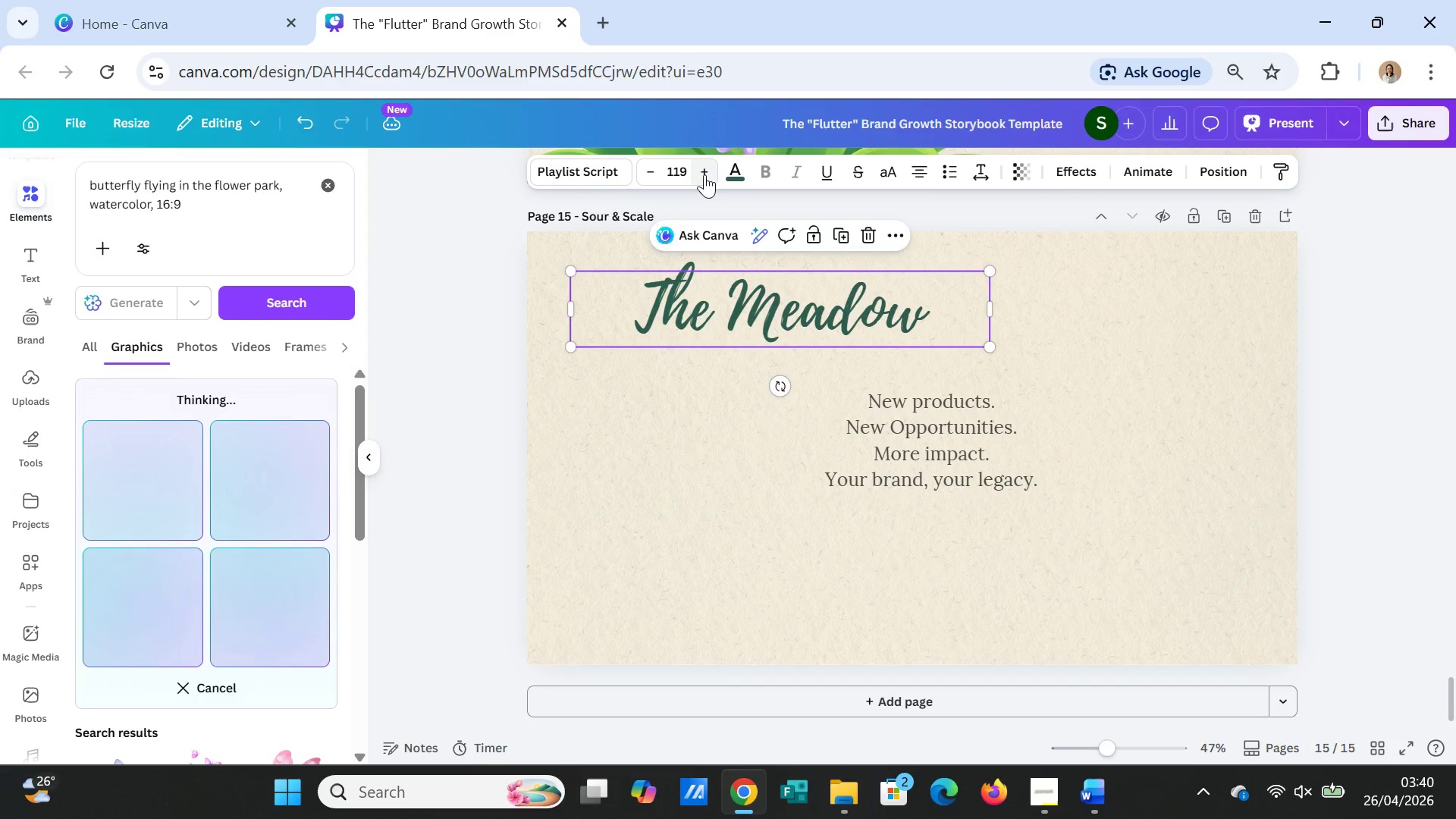 
triple_click([704, 174])
 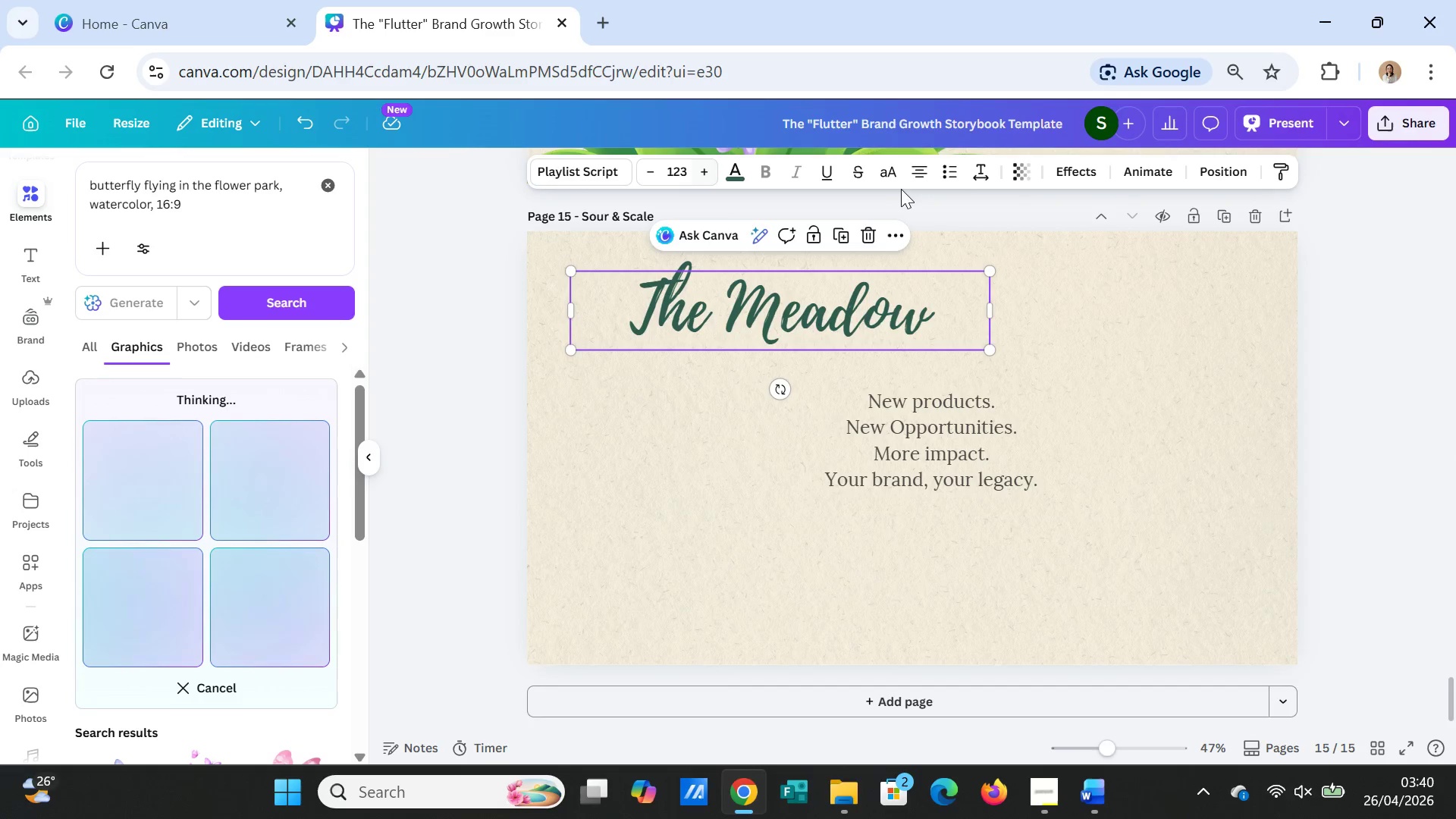 
wait(5.91)
 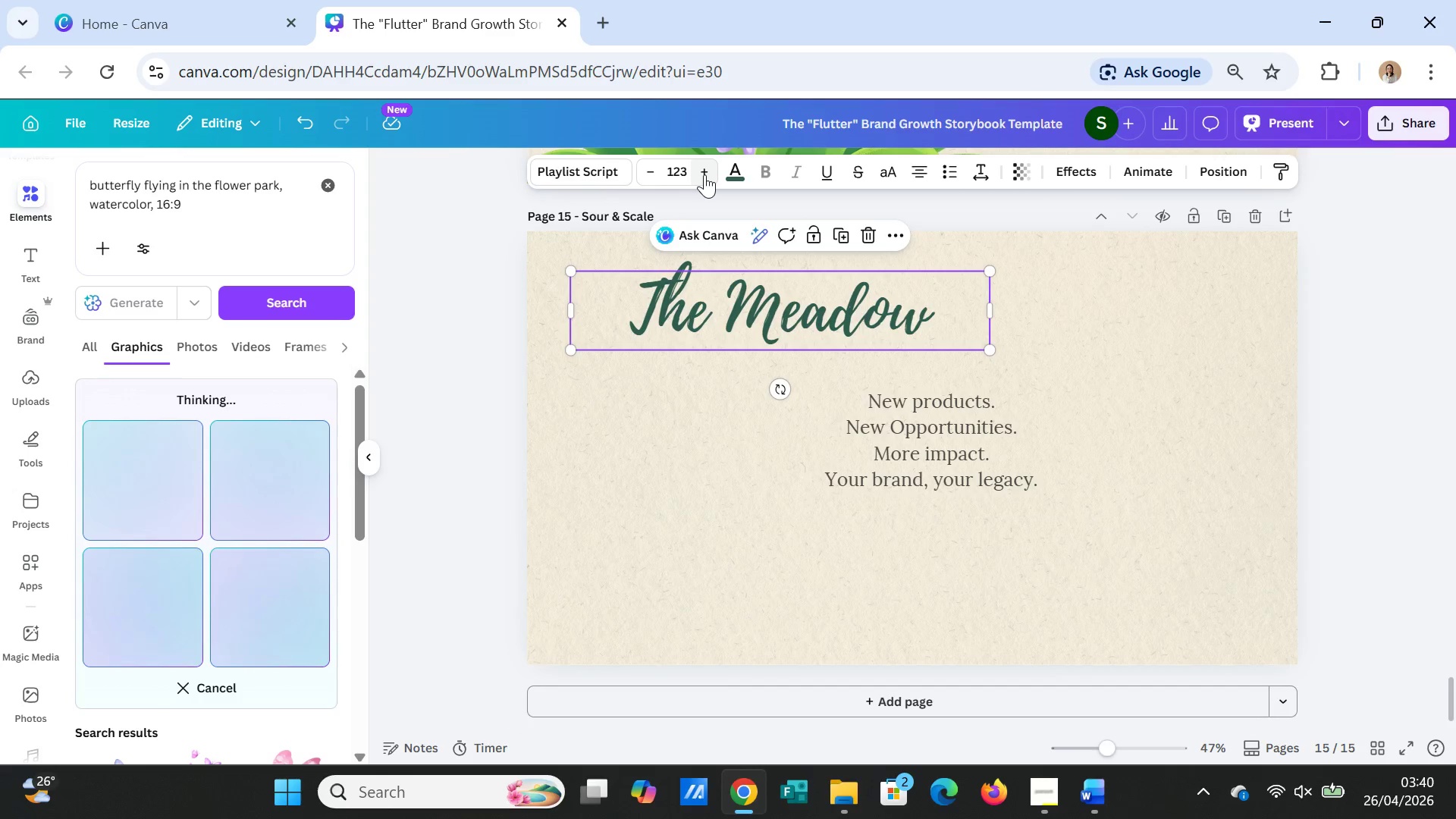 
double_click([913, 403])
 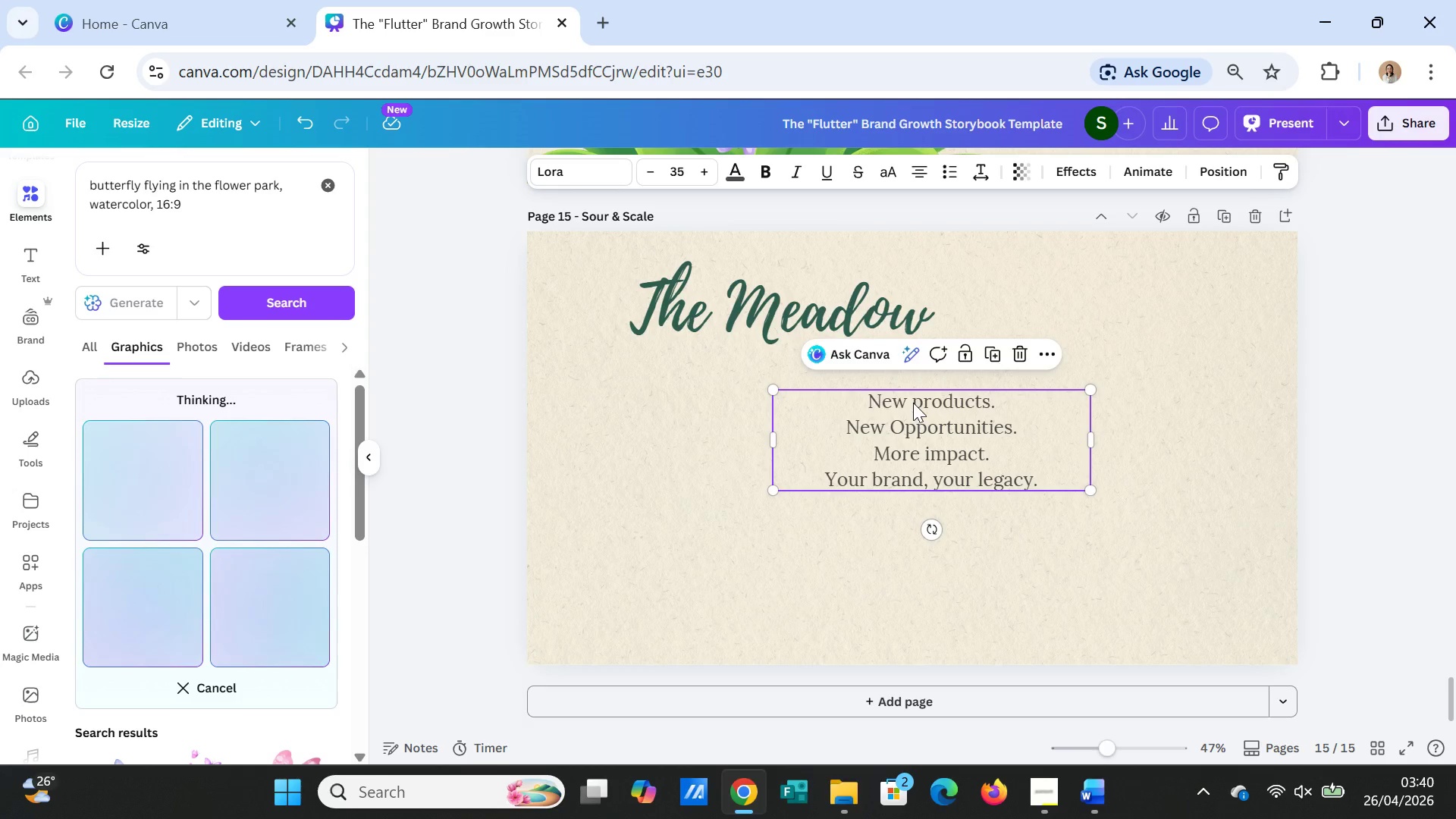 
triple_click([913, 403])
 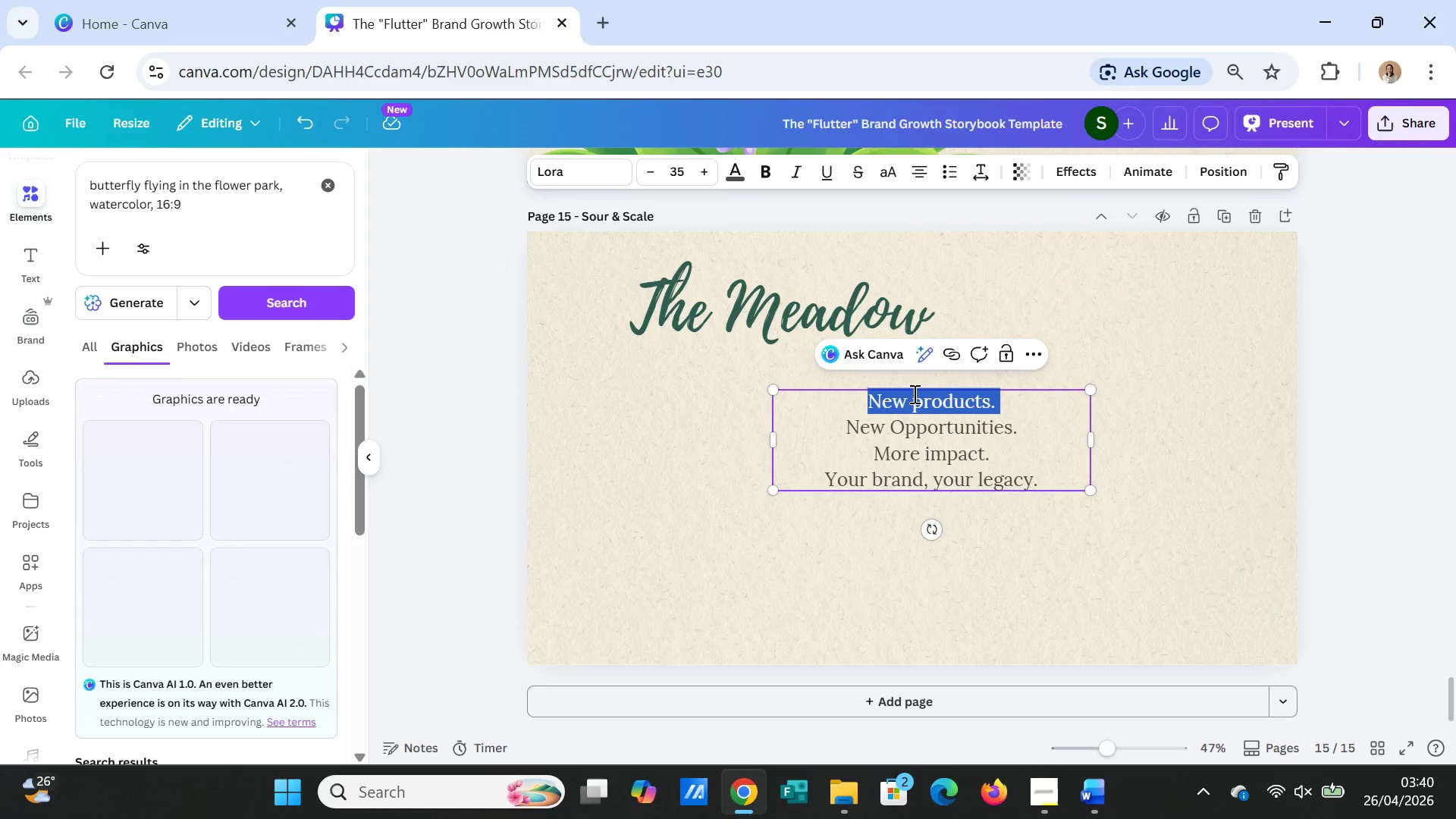 
key(Shift+ArrowDown)
 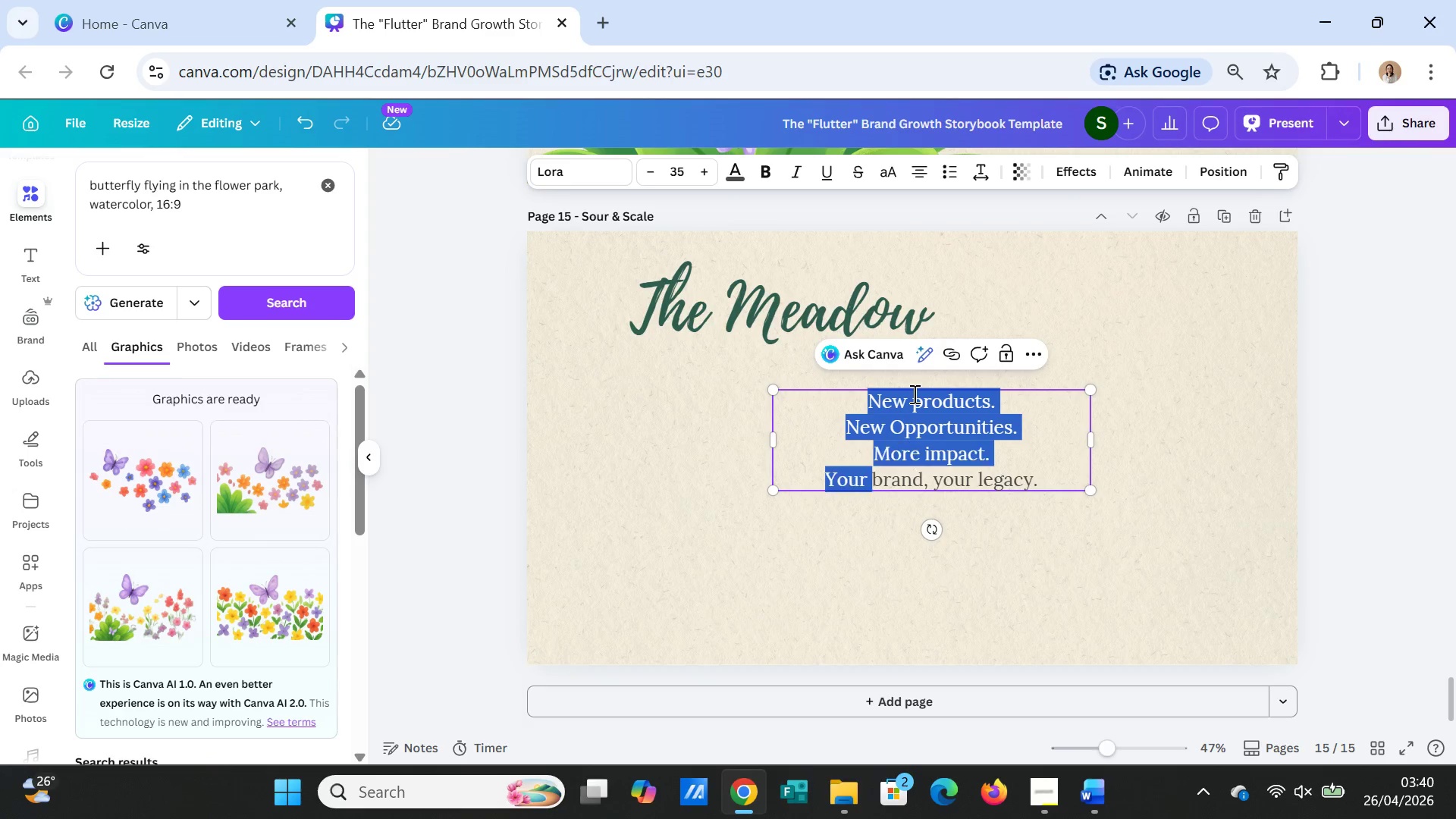 
key(Shift+ArrowDown)
 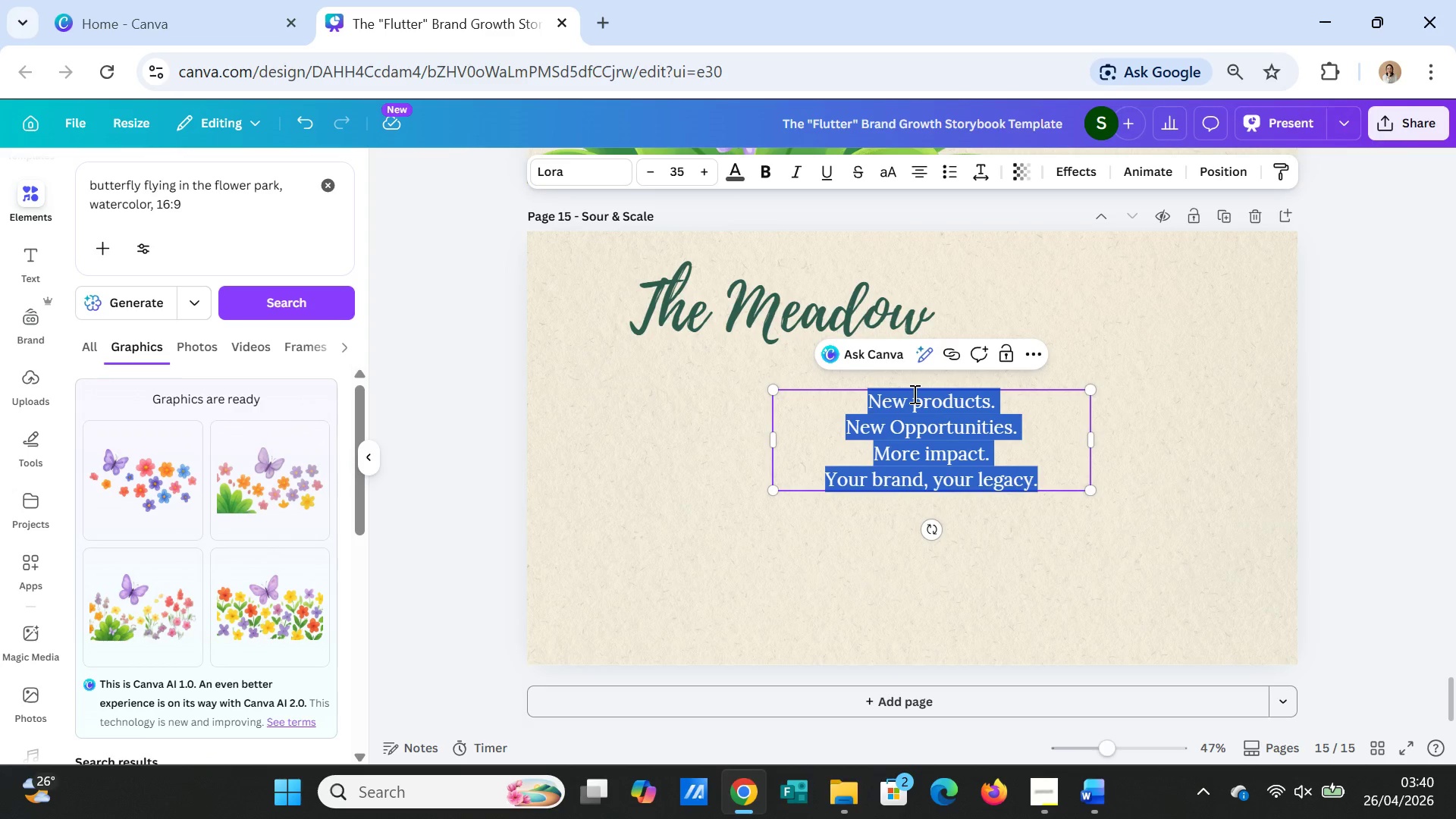 
key(Shift+ArrowDown)
 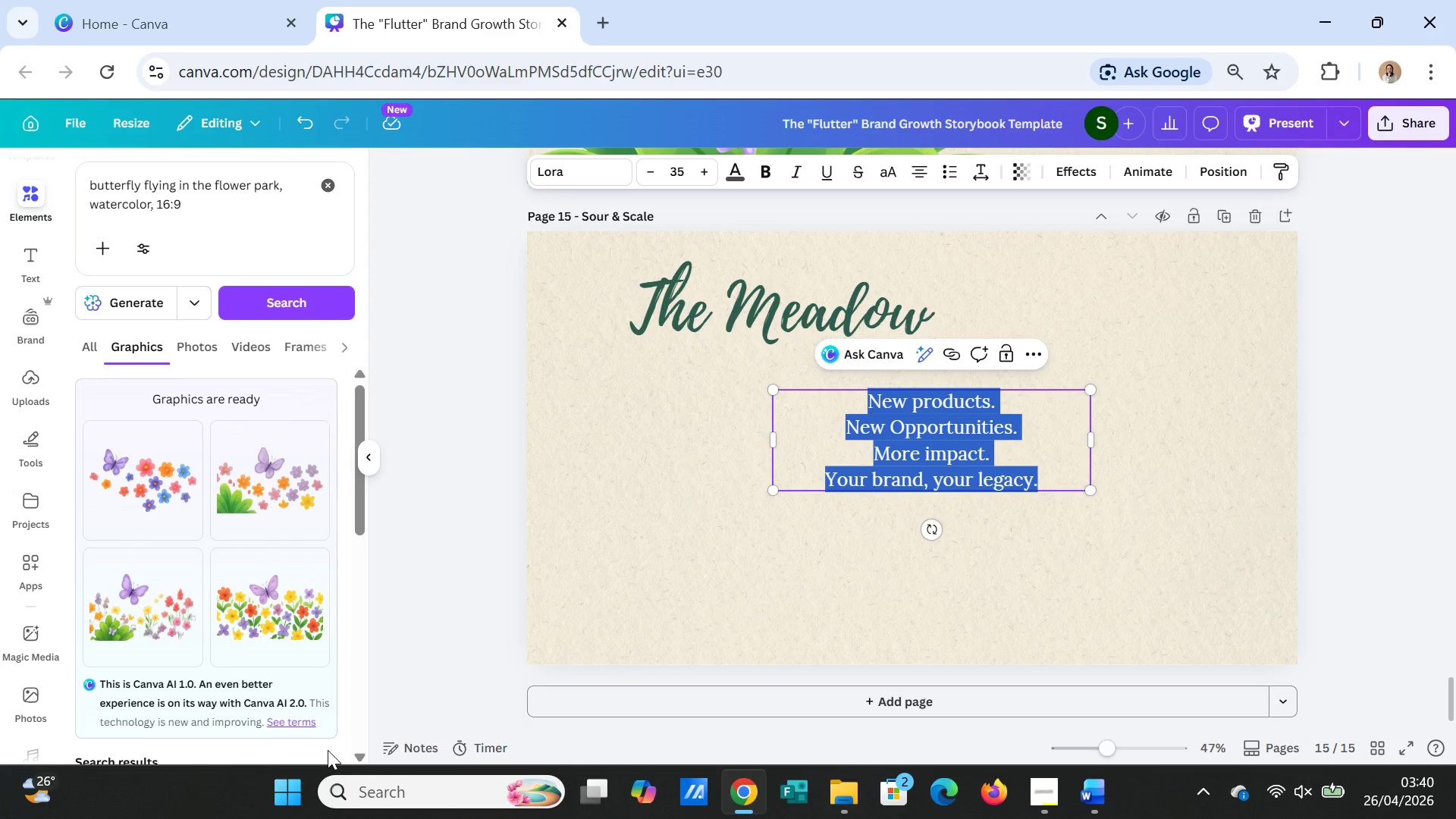 
left_click([141, 617])
 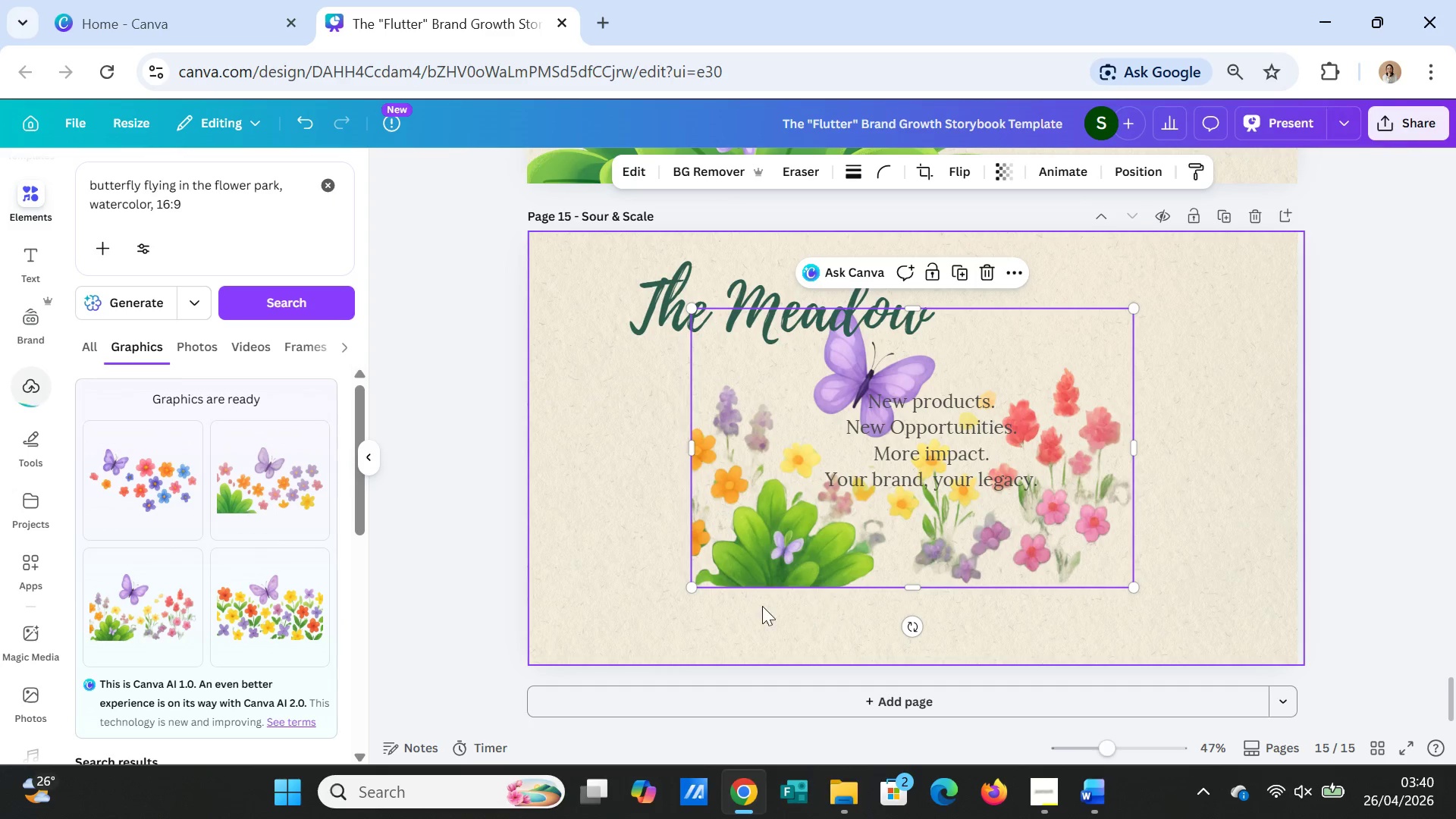 
left_click_drag(start_coordinate=[695, 588], to_coordinate=[538, 635])
 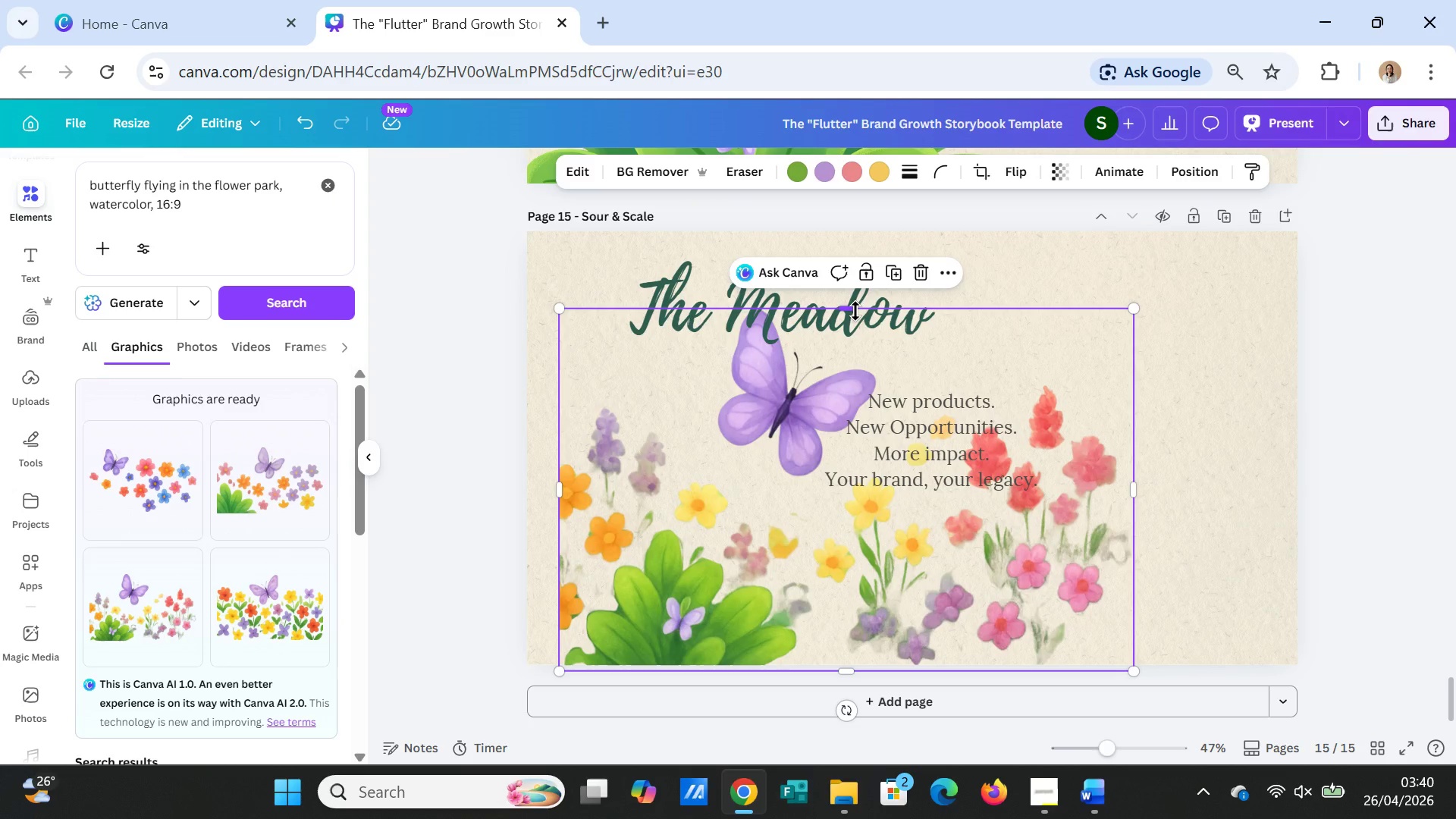 
left_click_drag(start_coordinate=[851, 309], to_coordinate=[856, 236])
 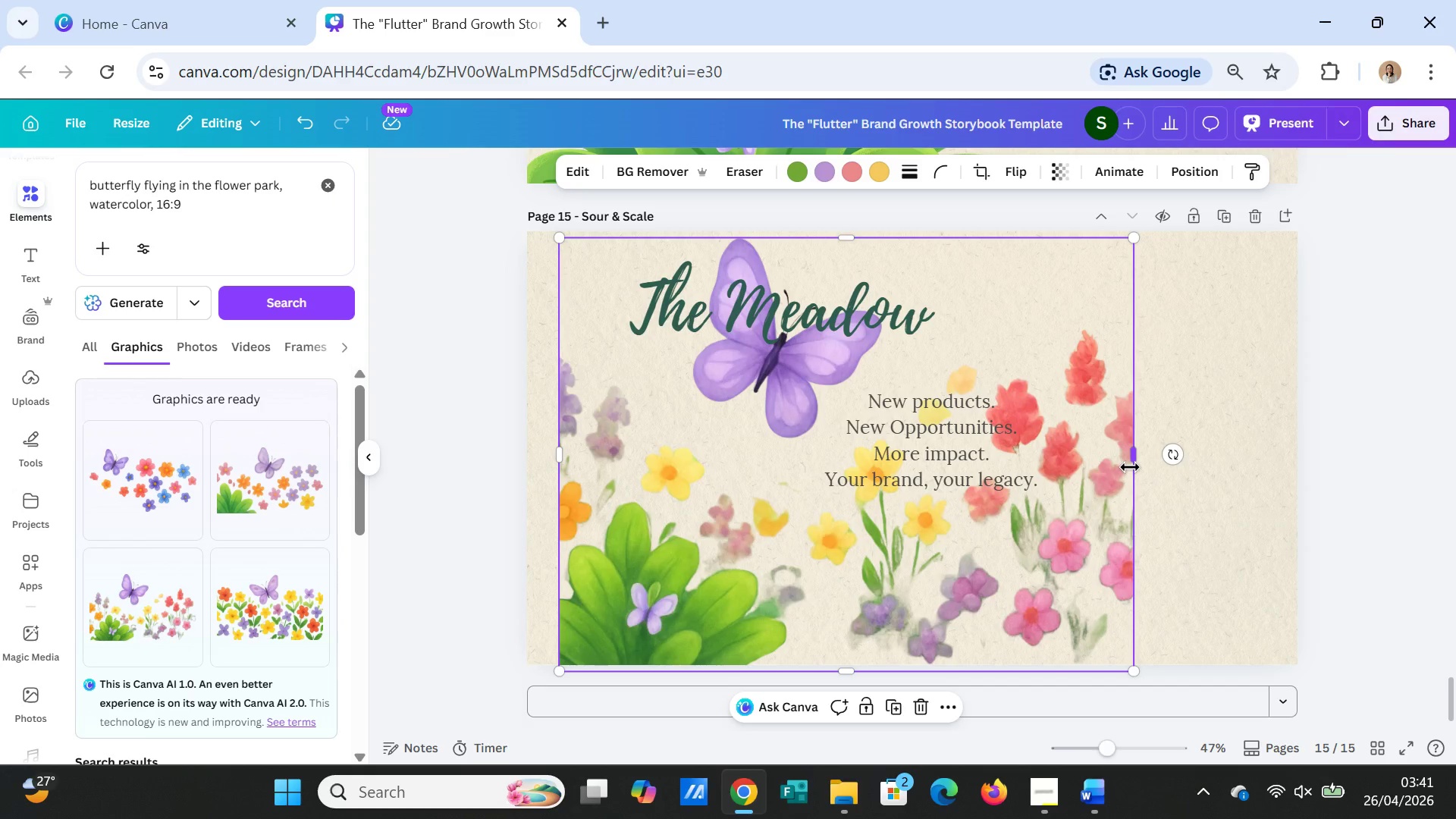 
left_click_drag(start_coordinate=[1130, 464], to_coordinate=[1291, 444])
 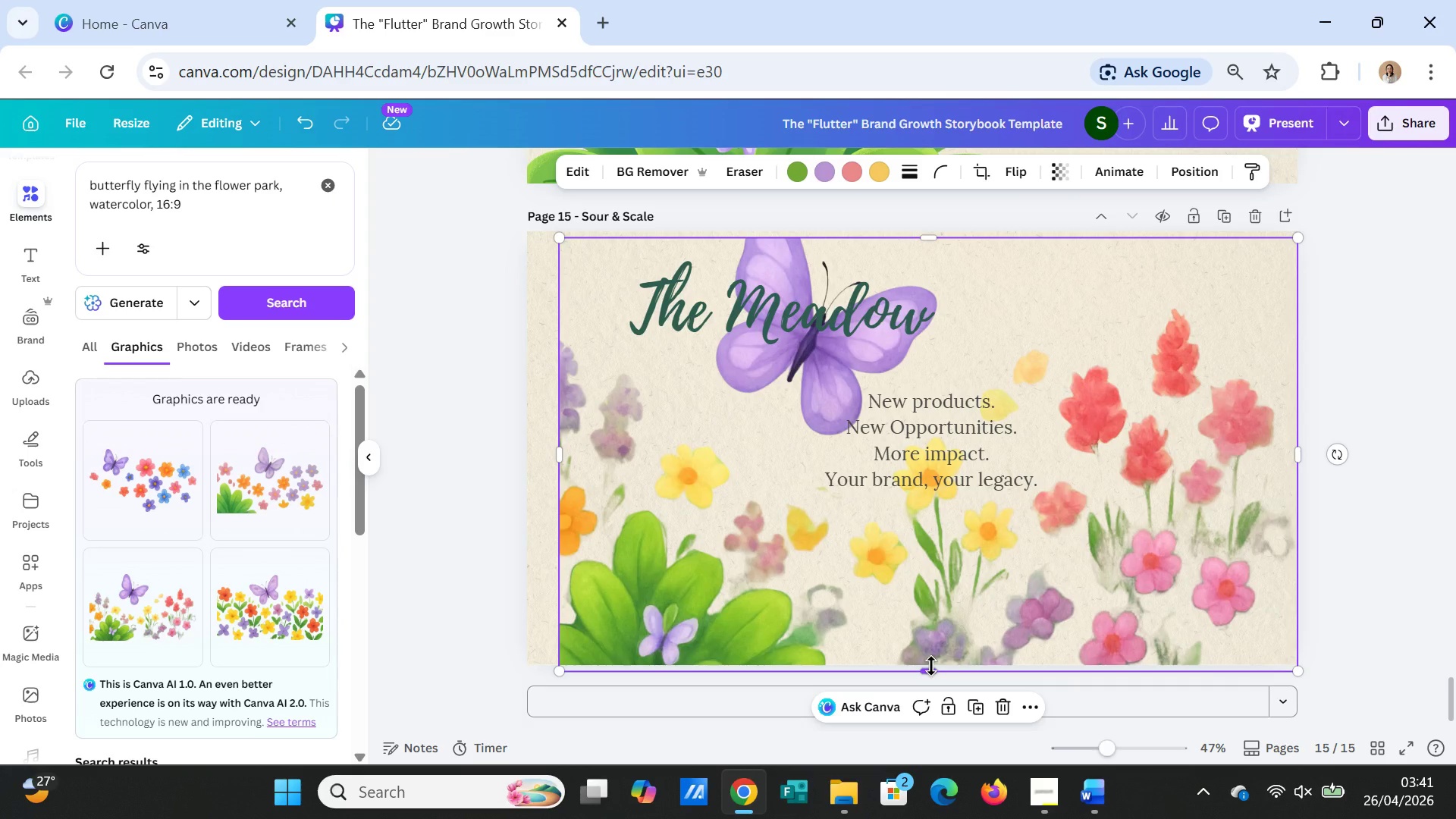 
left_click_drag(start_coordinate=[931, 666], to_coordinate=[928, 674])
 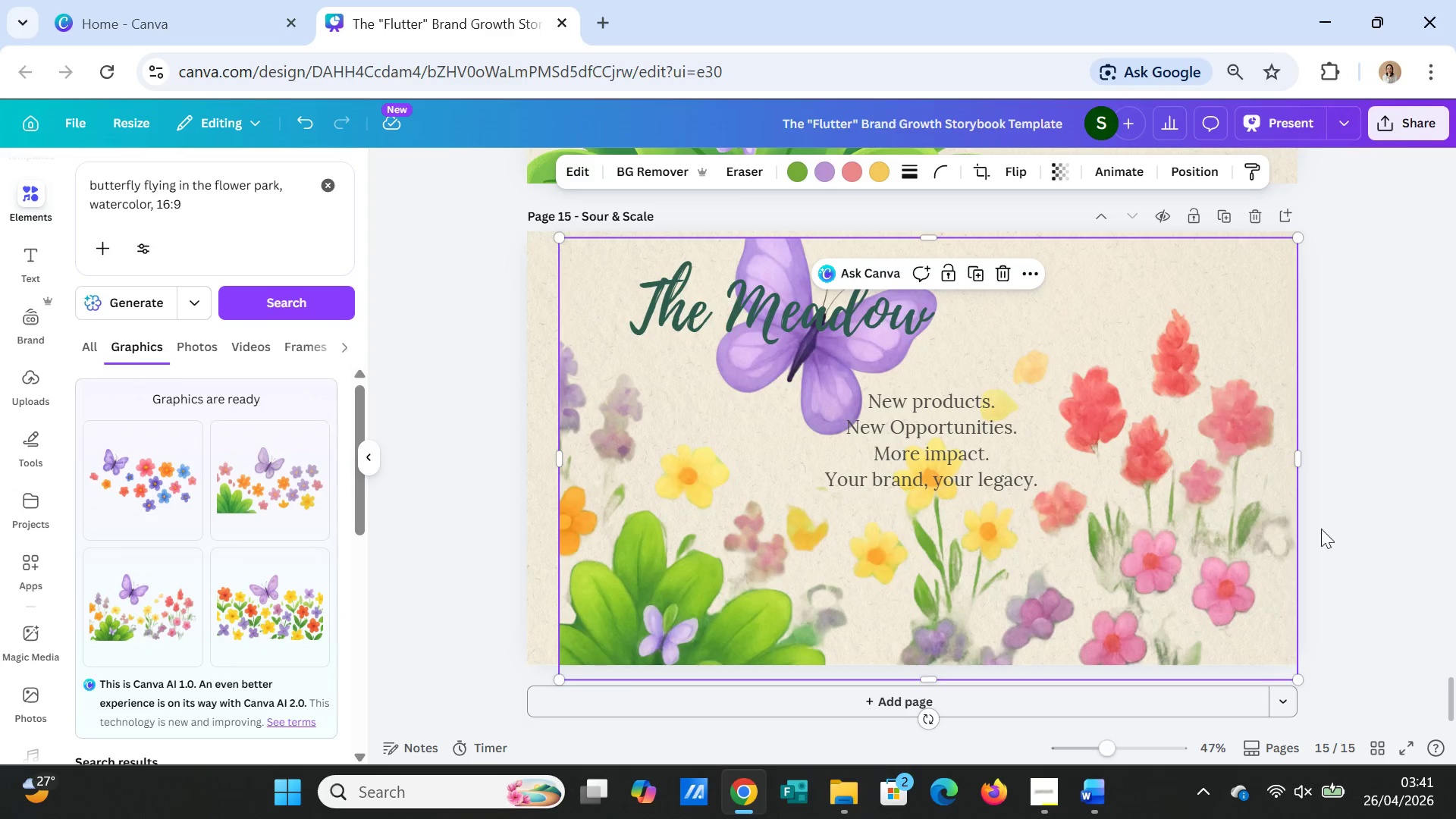 
left_click([1329, 588])
 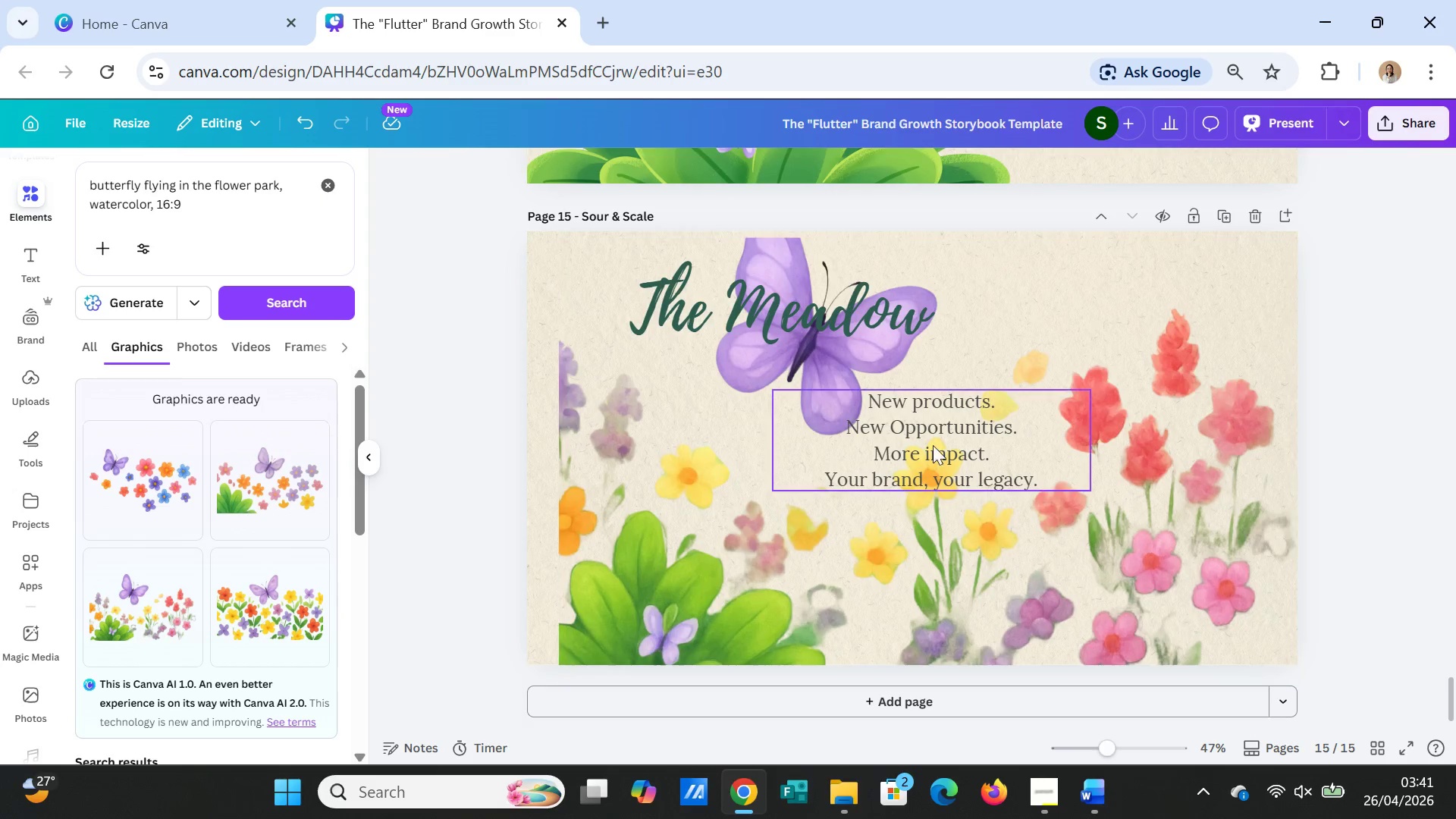 
left_click_drag(start_coordinate=[865, 304], to_coordinate=[1010, 346])
 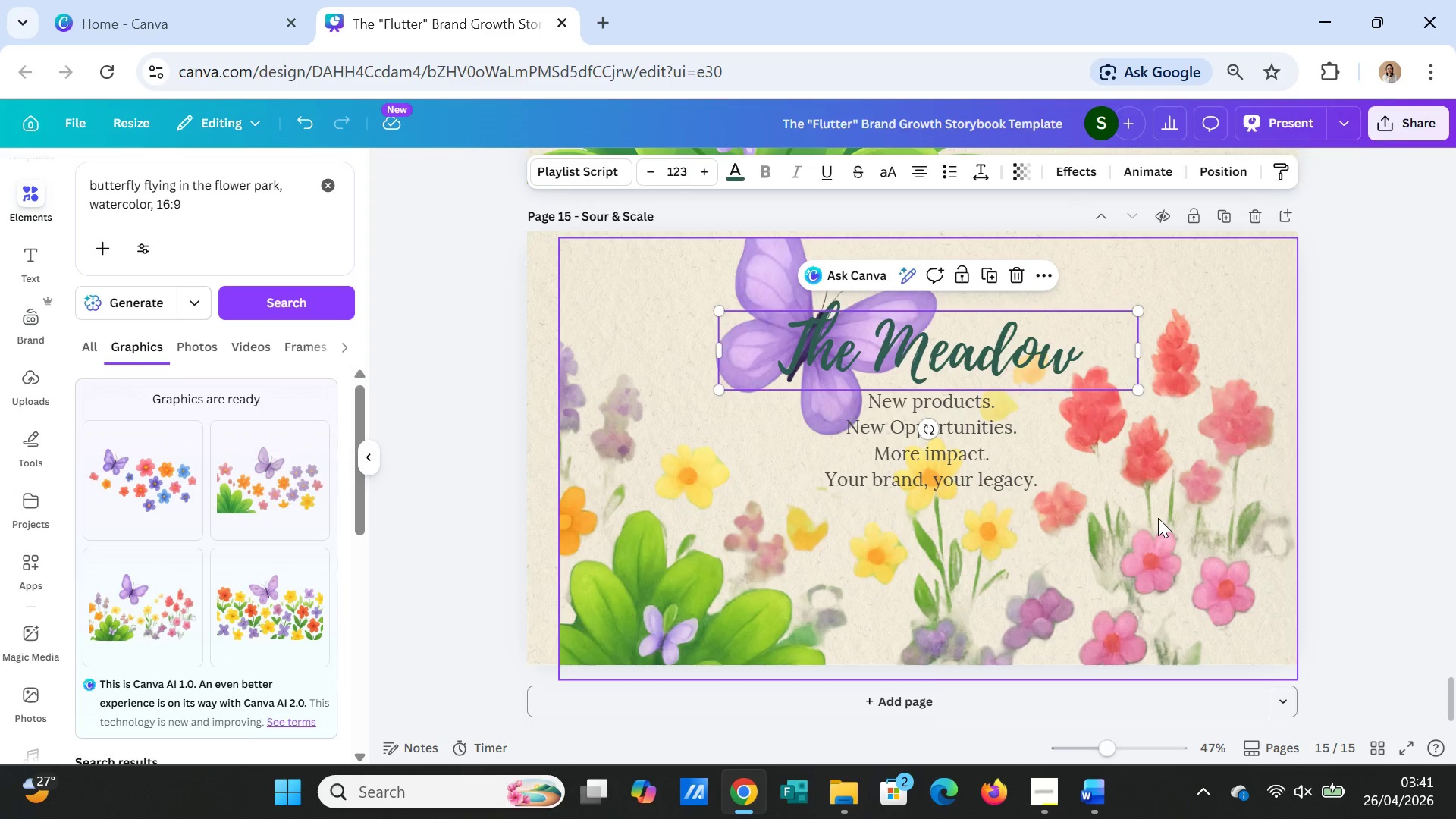 
left_click([1158, 518])
 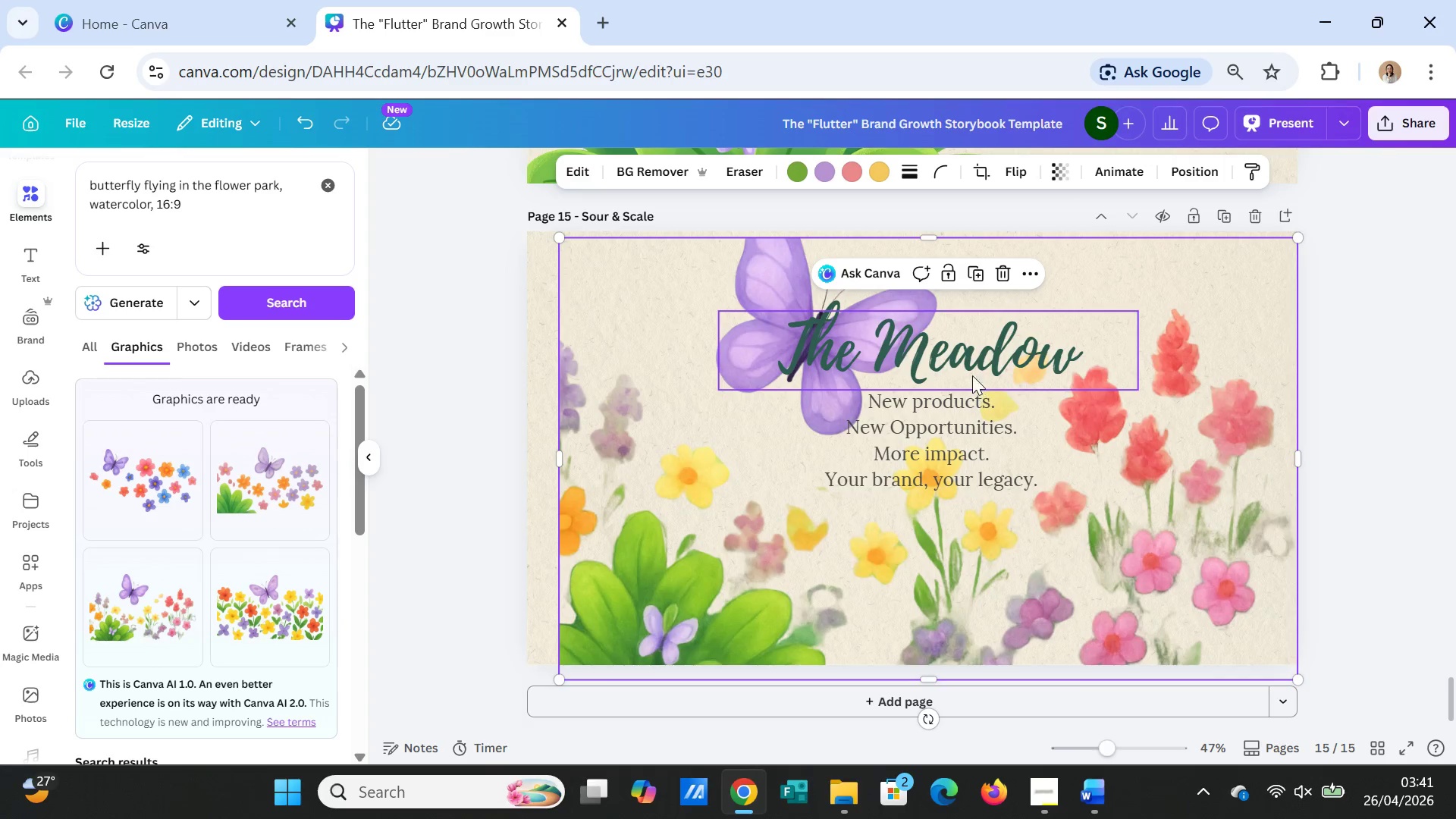 
left_click([971, 352])
 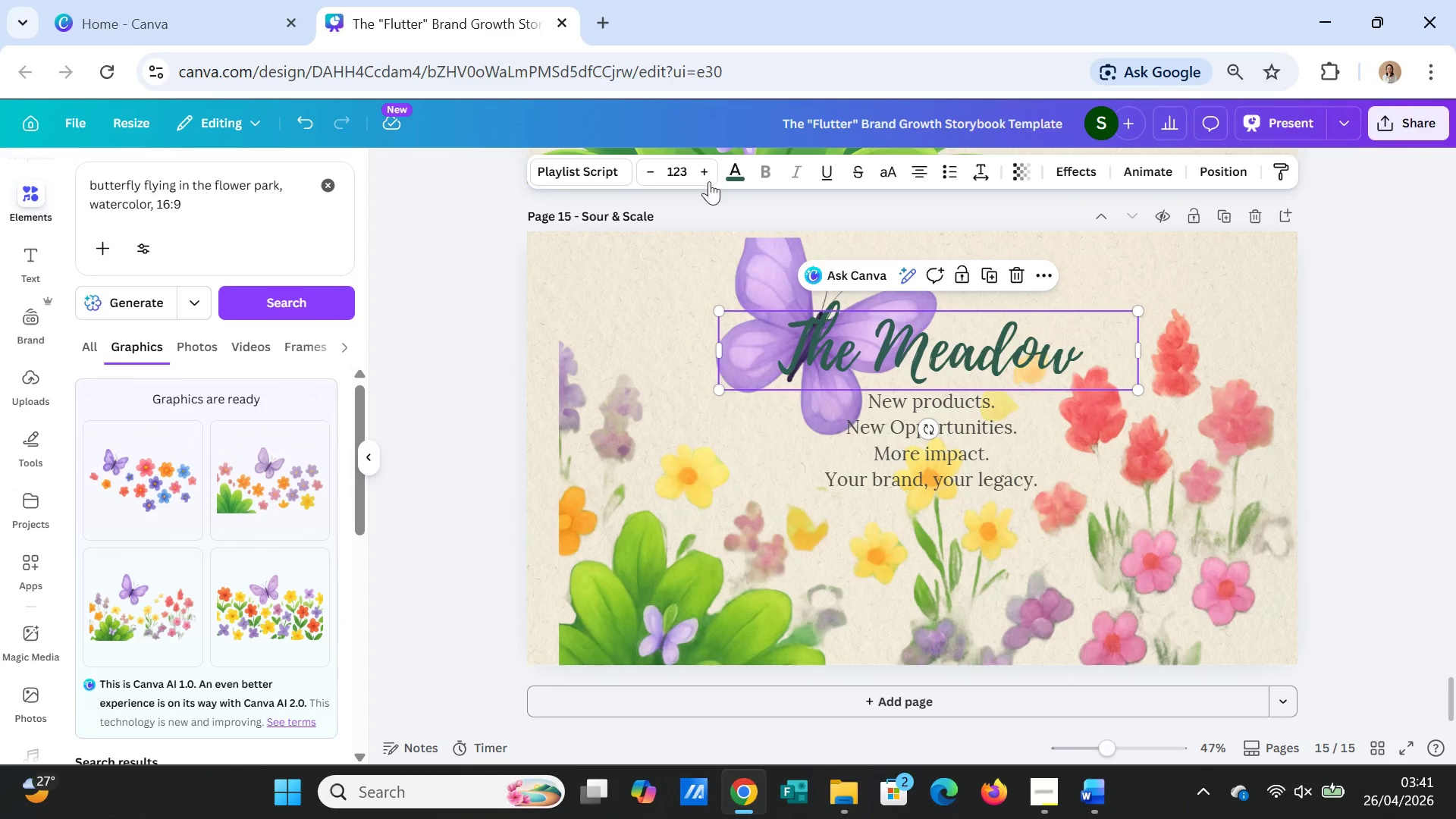 
left_click([705, 177])
 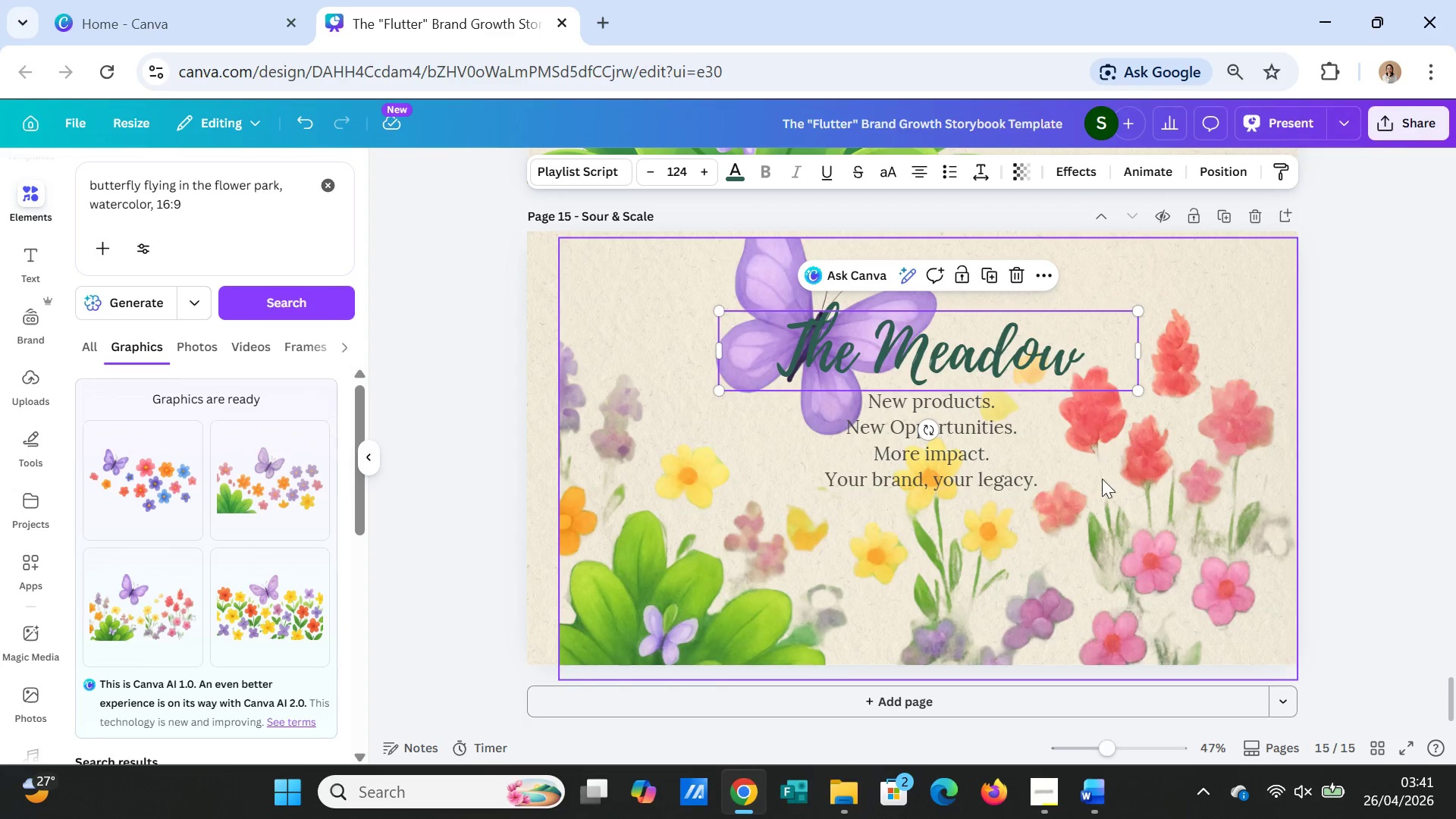 
left_click([1113, 512])
 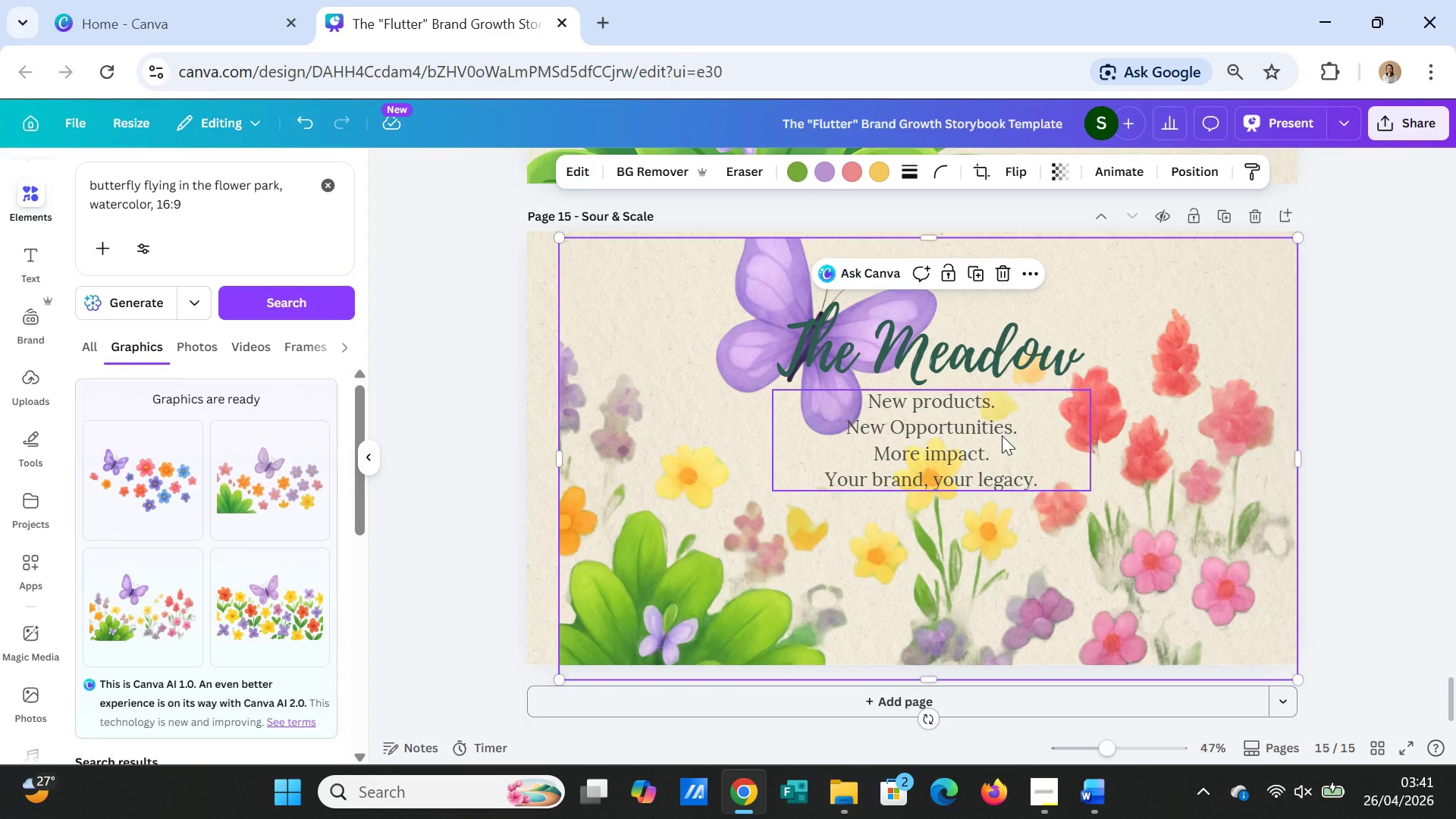 
left_click([1002, 435])
 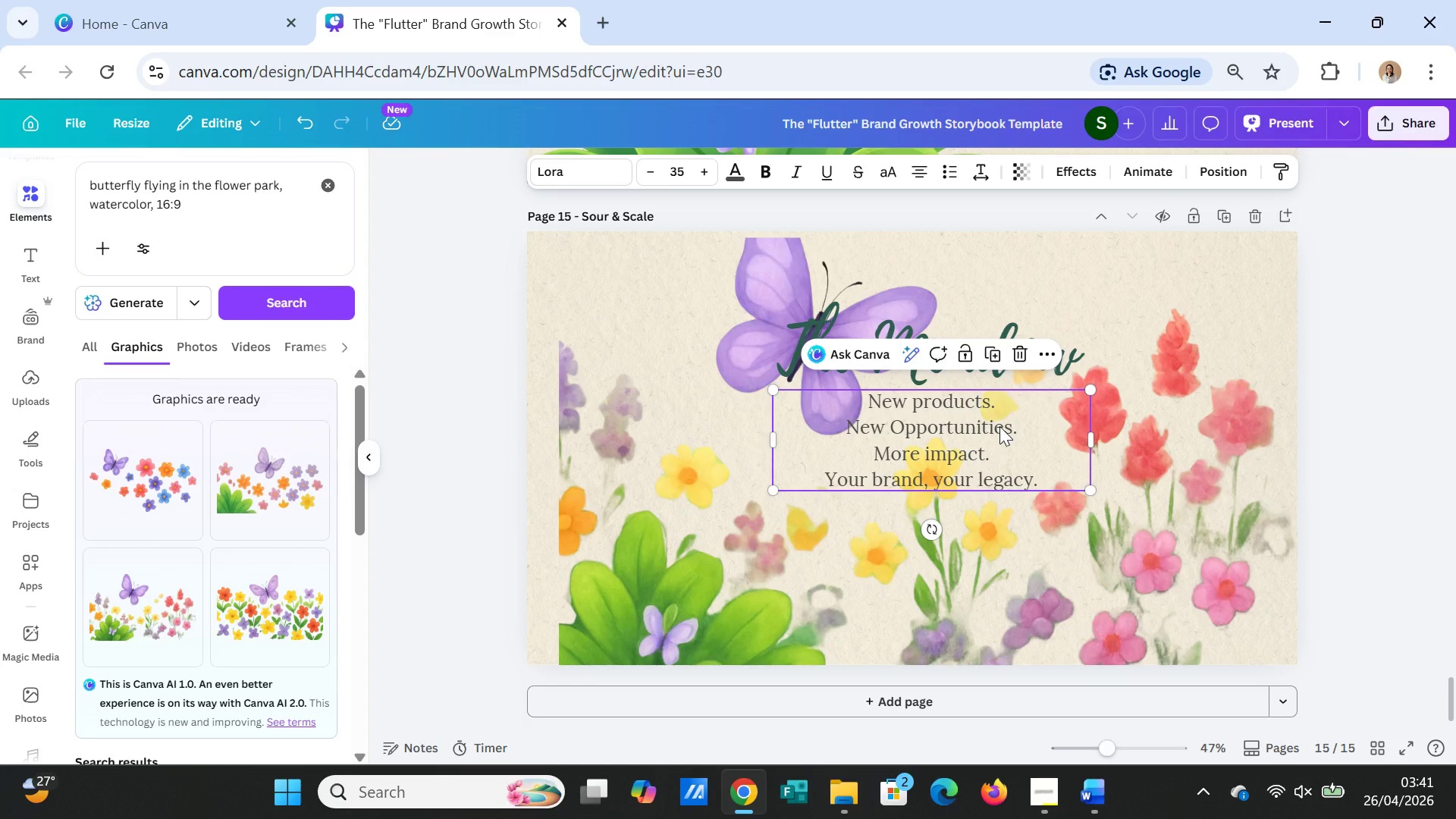 
left_click_drag(start_coordinate=[999, 426], to_coordinate=[994, 441])
 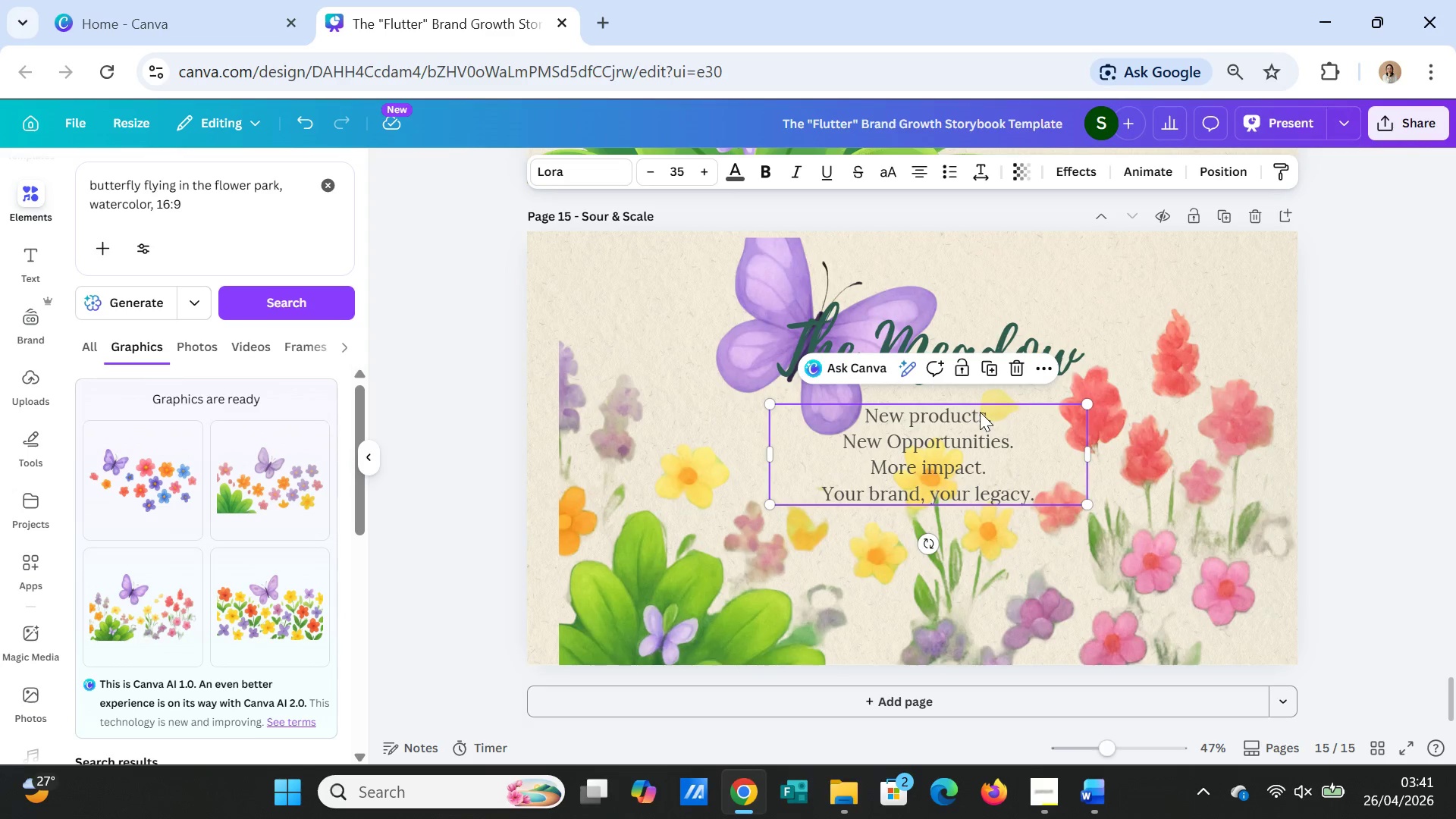 
double_click([980, 412])
 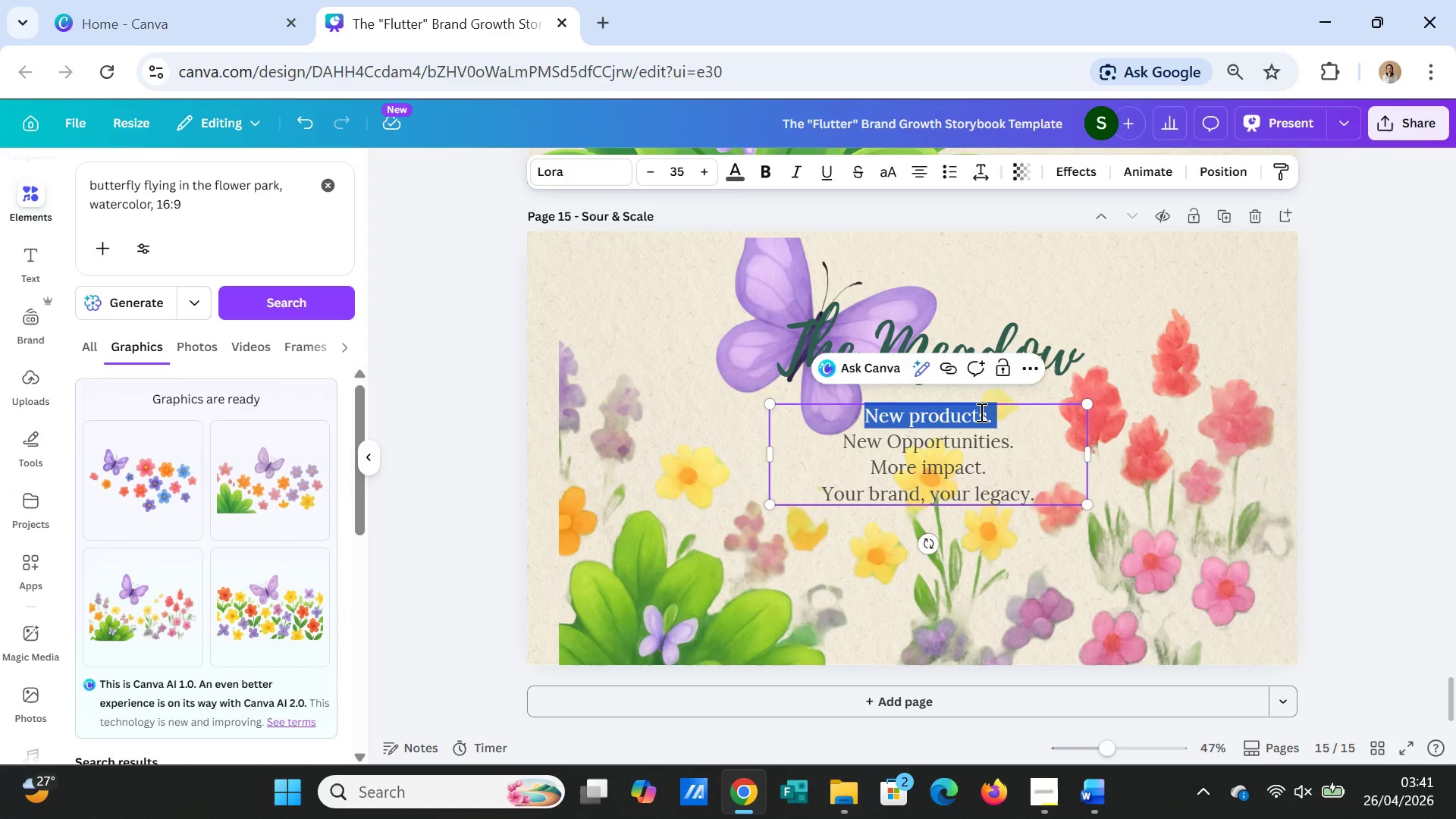 
triple_click([980, 412])
 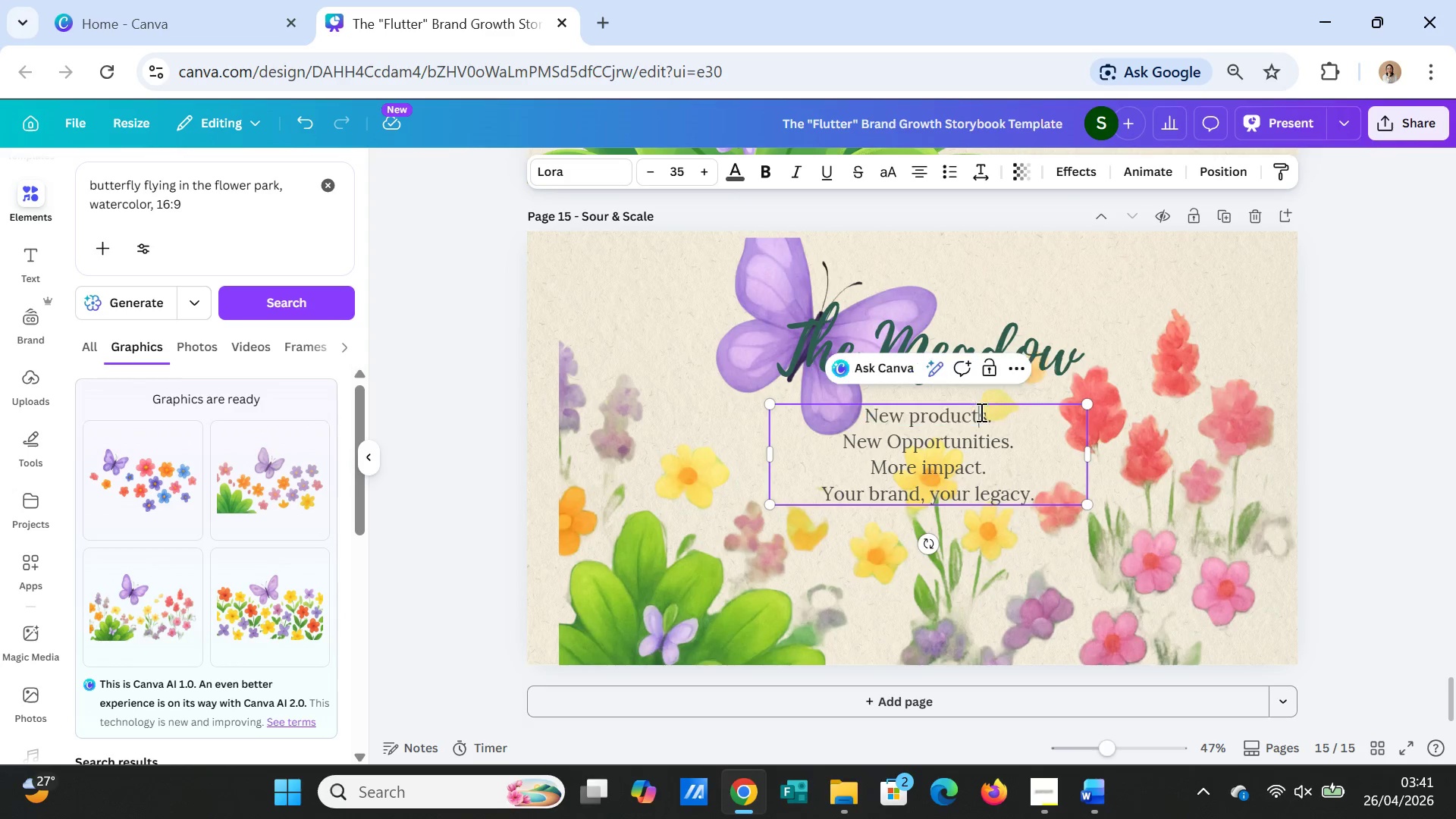 
double_click([980, 412])
 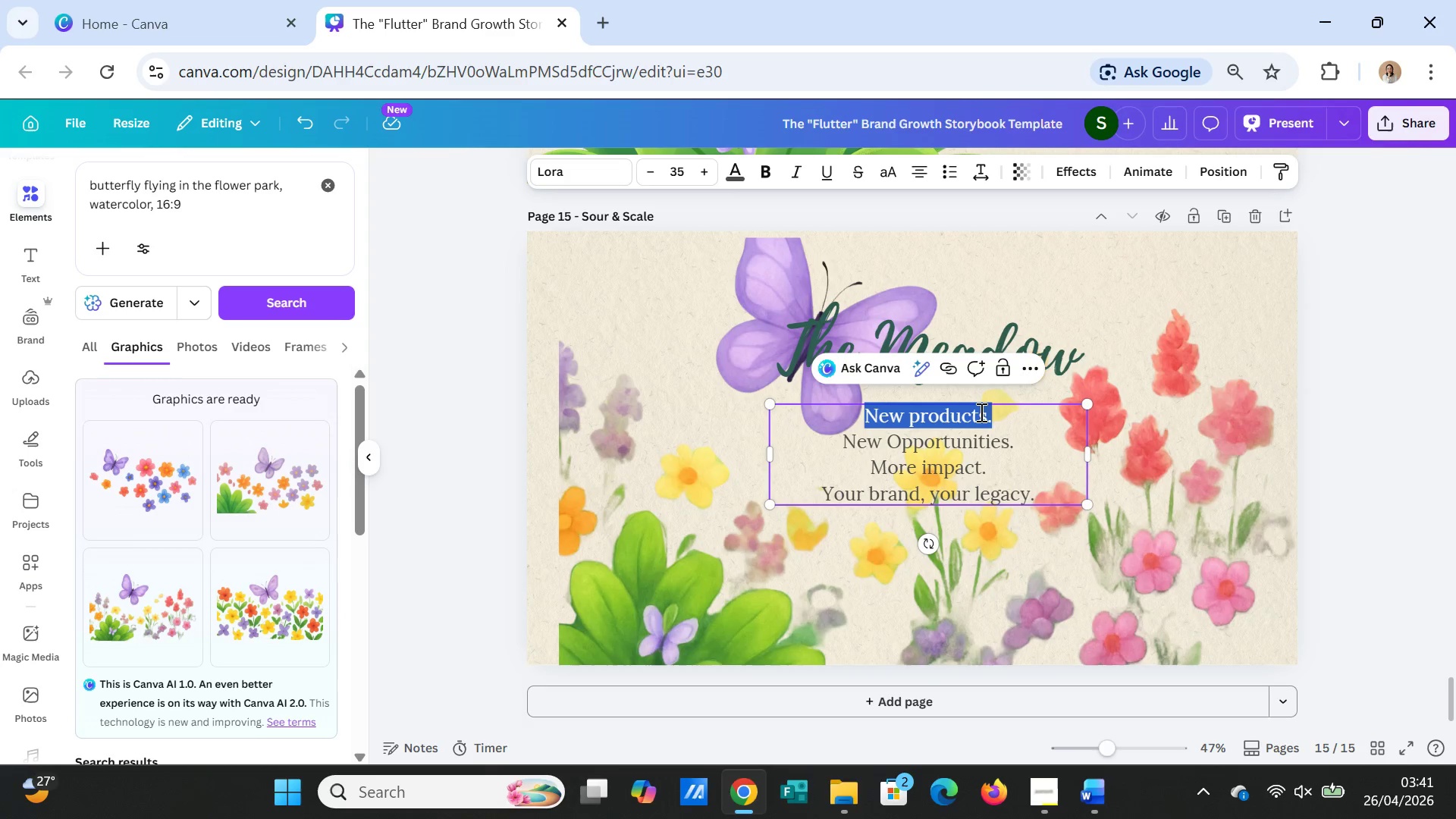 
triple_click([980, 412])
 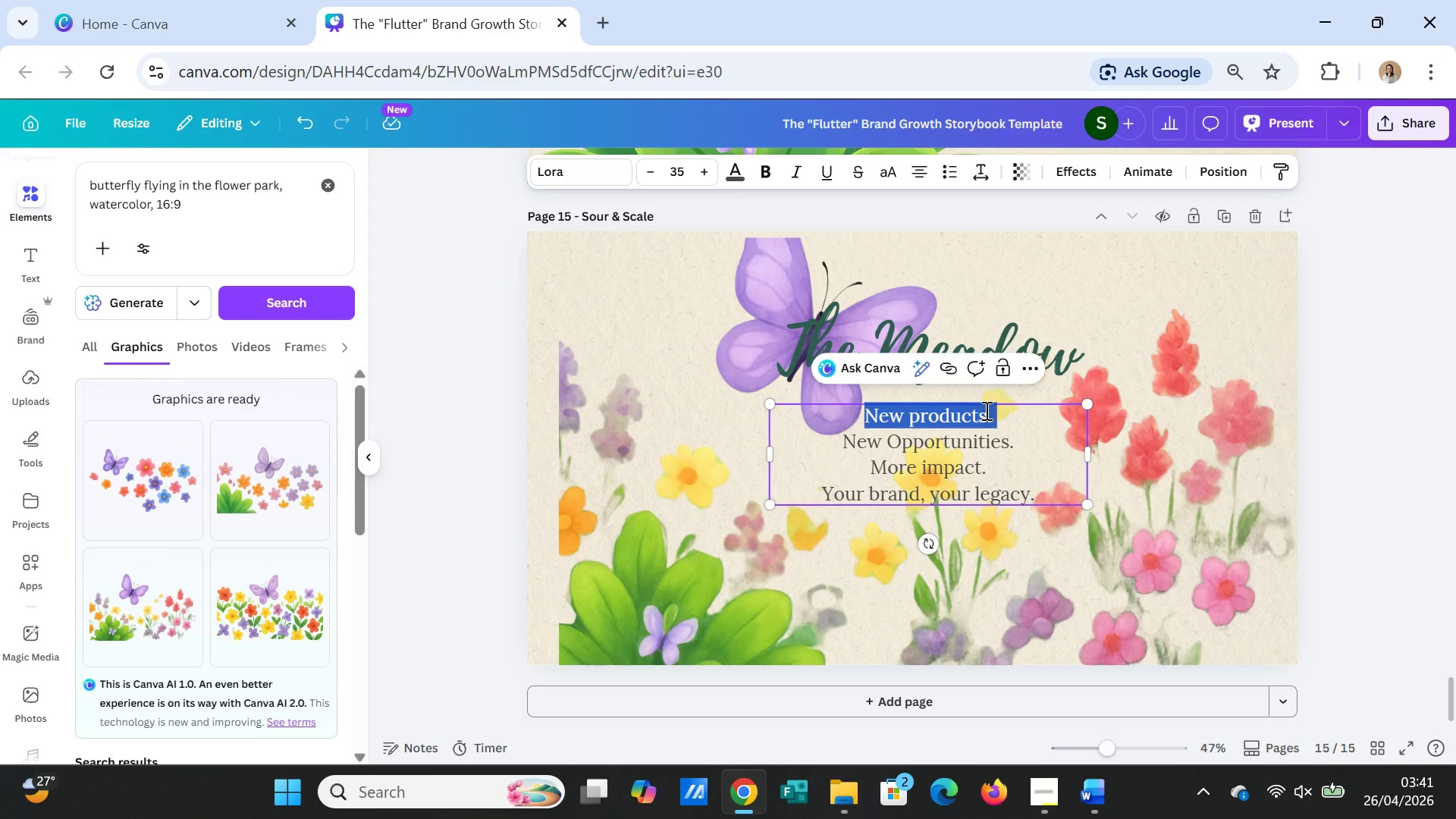 
key(Shift+ArrowDown)
 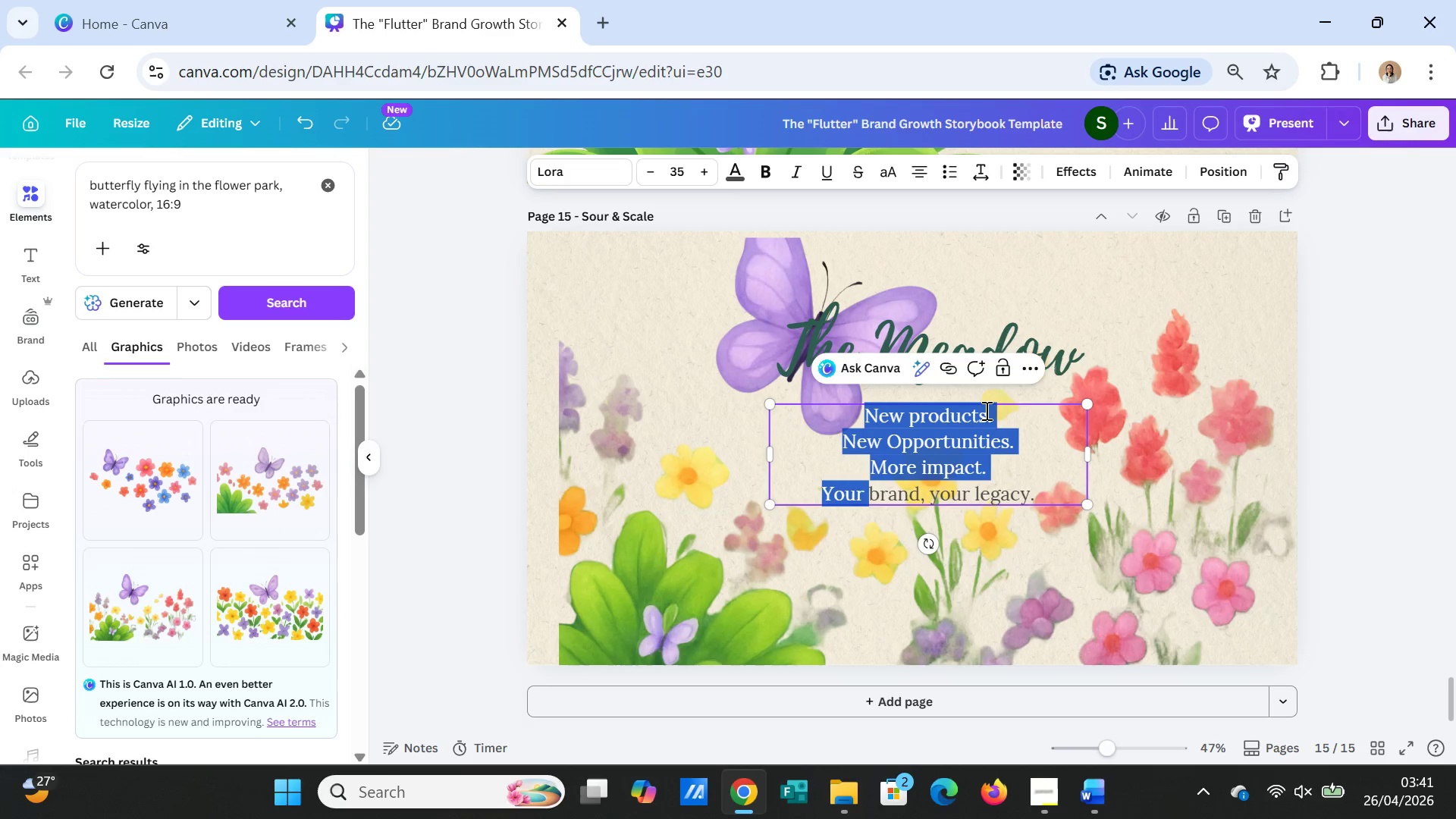 
key(Shift+ArrowDown)
 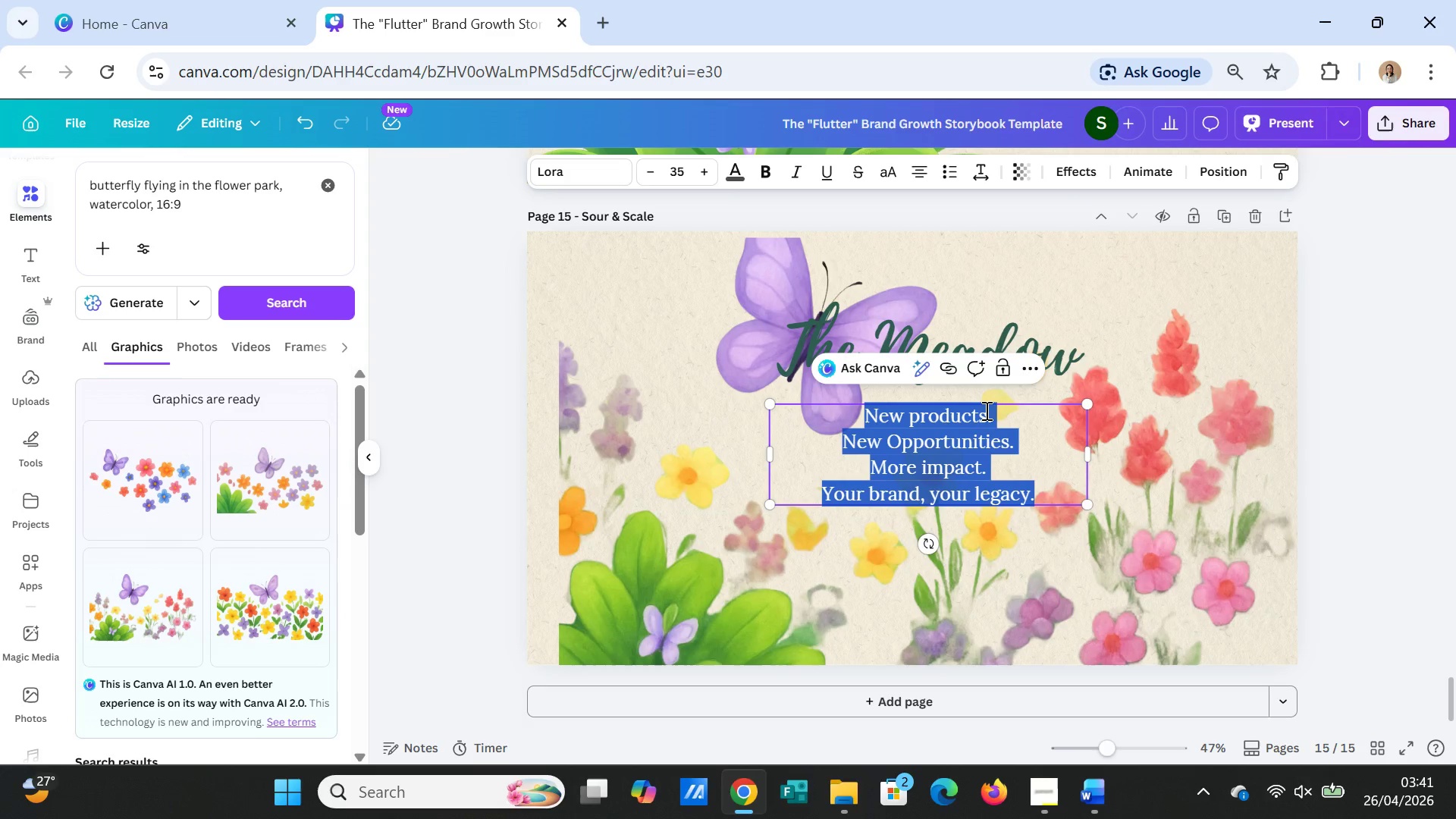 
key(Shift+ArrowDown)
 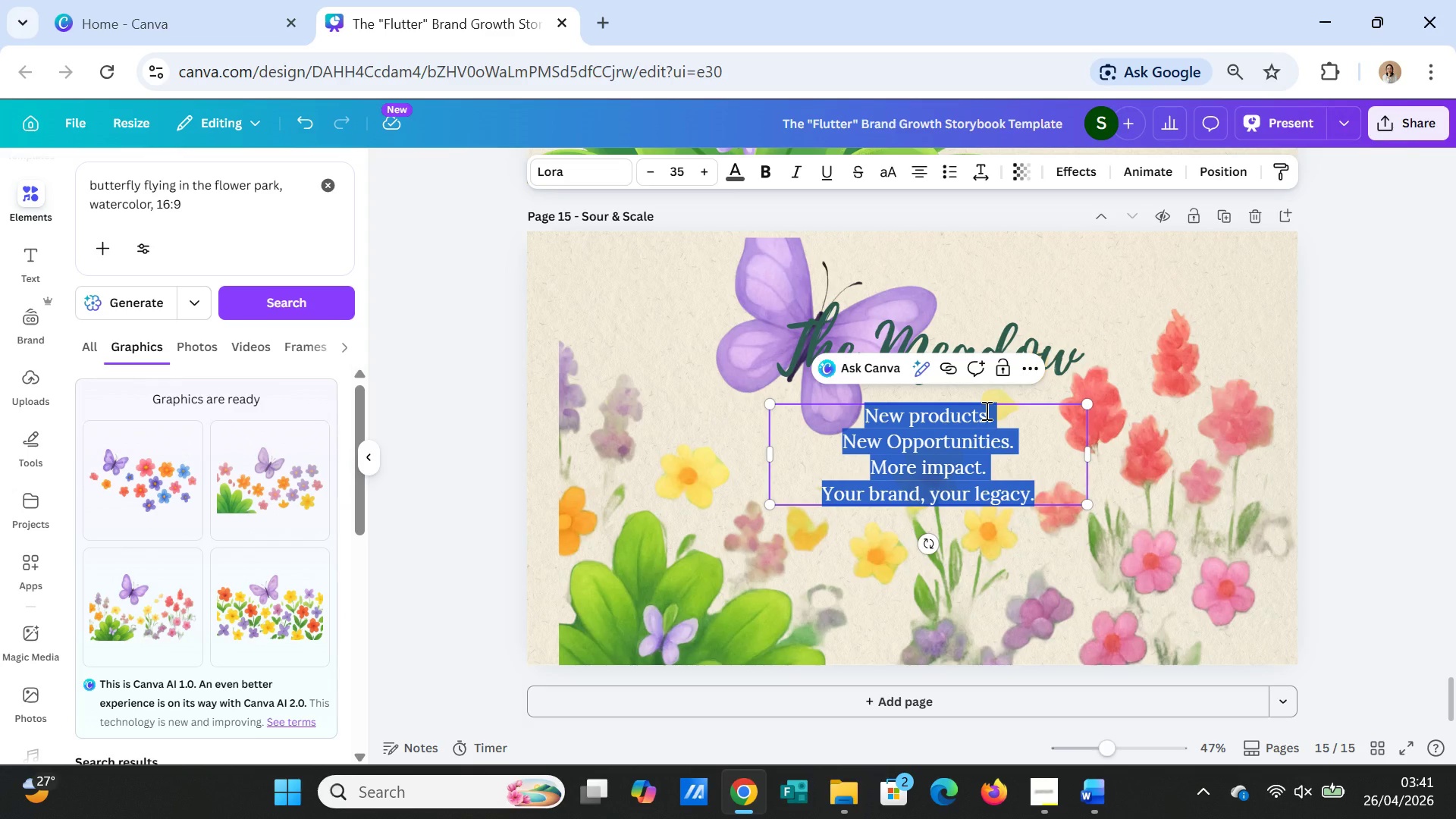 
type(What will you create next?)
 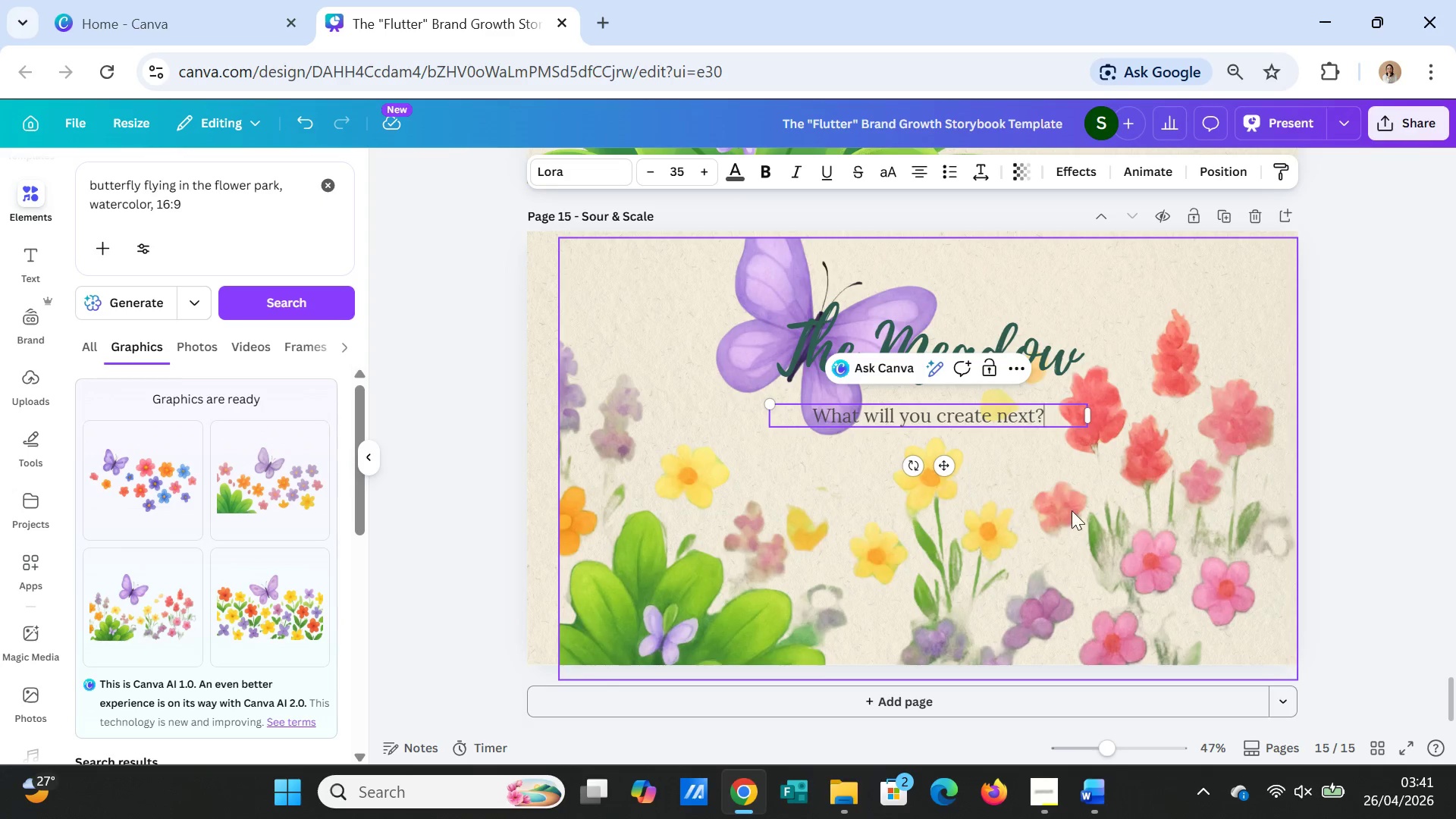 
left_click([1072, 511])
 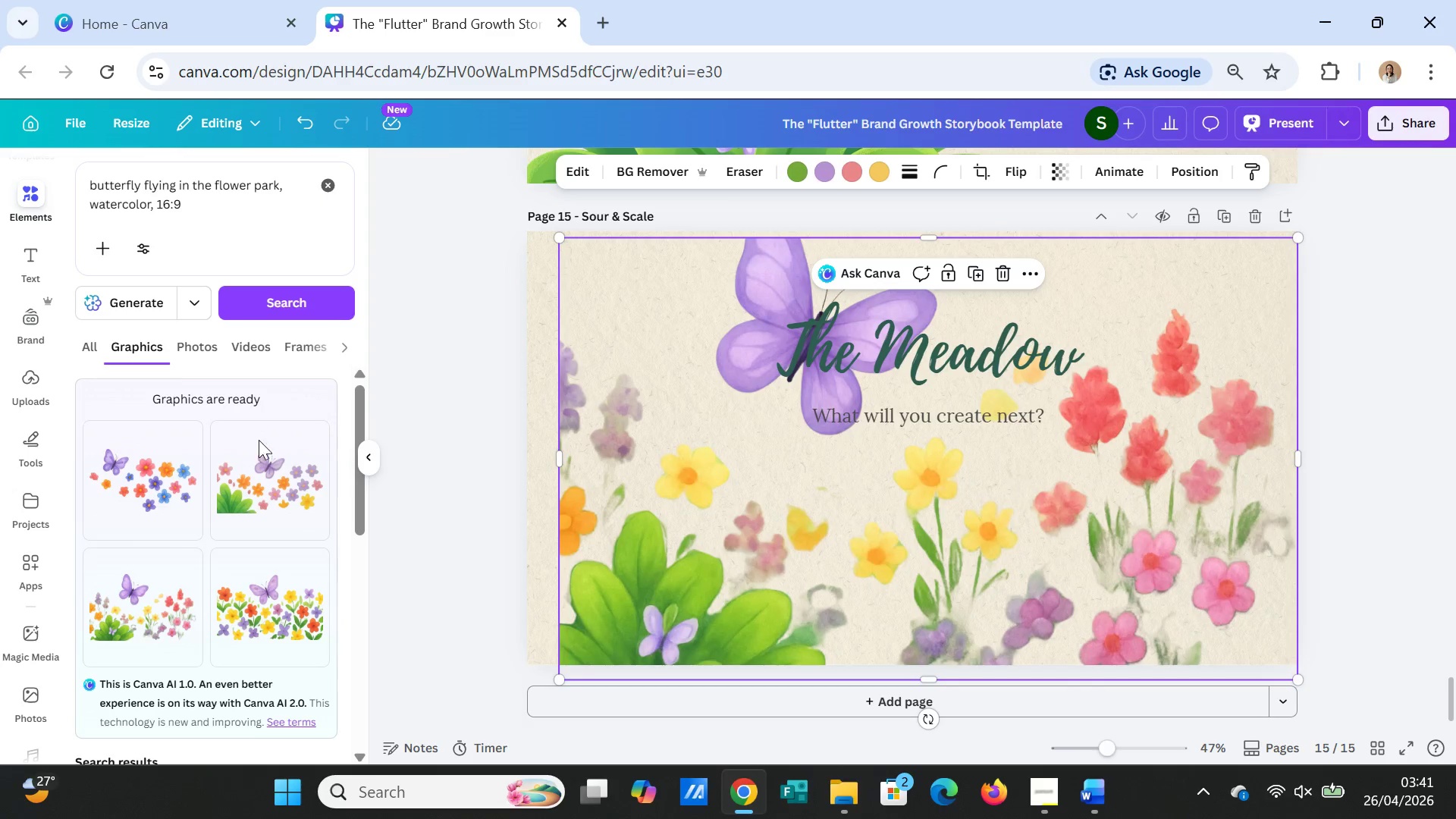 
wait(5.25)
 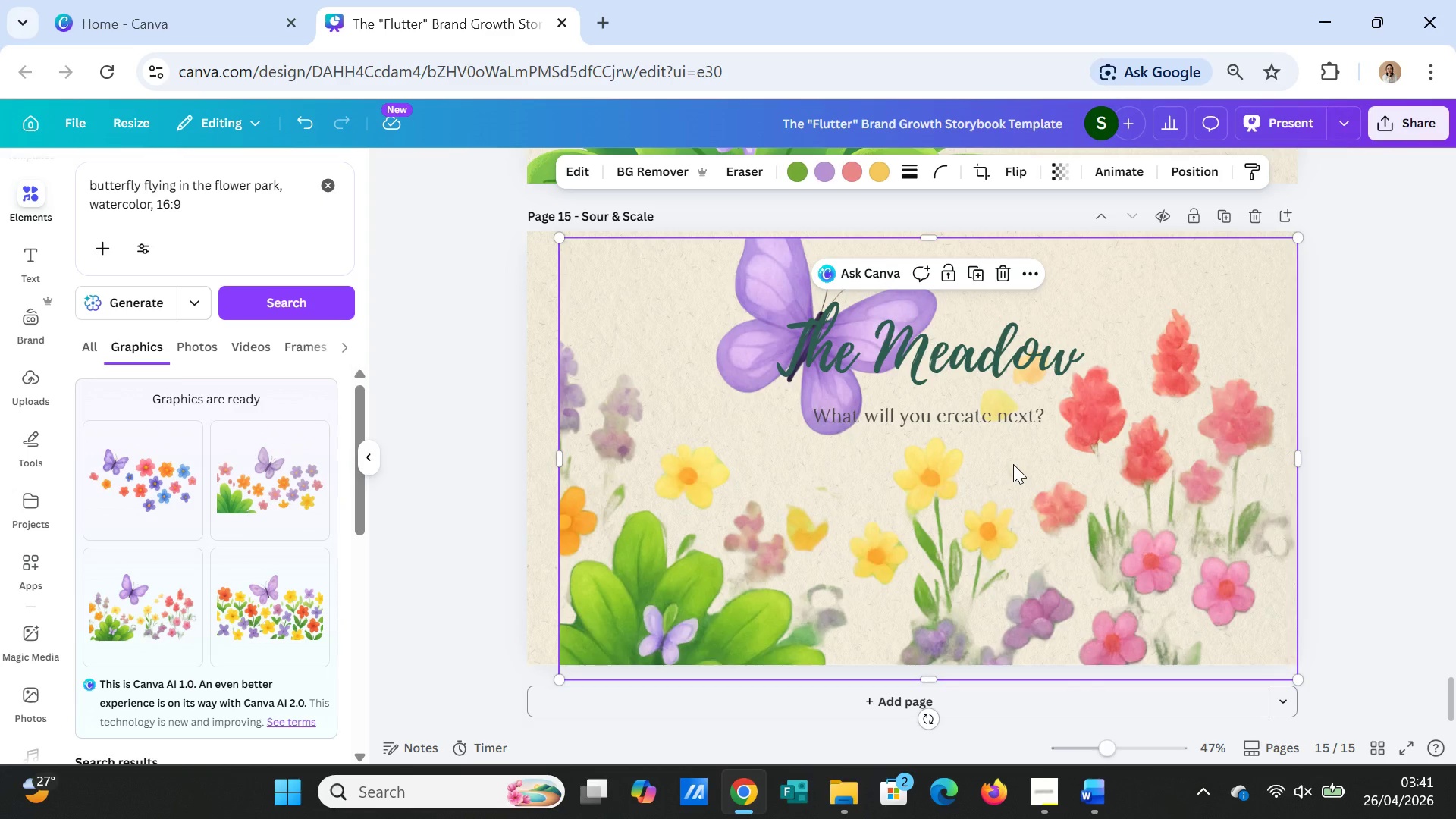 
left_click_drag(start_coordinate=[206, 215], to_coordinate=[85, 174])
 